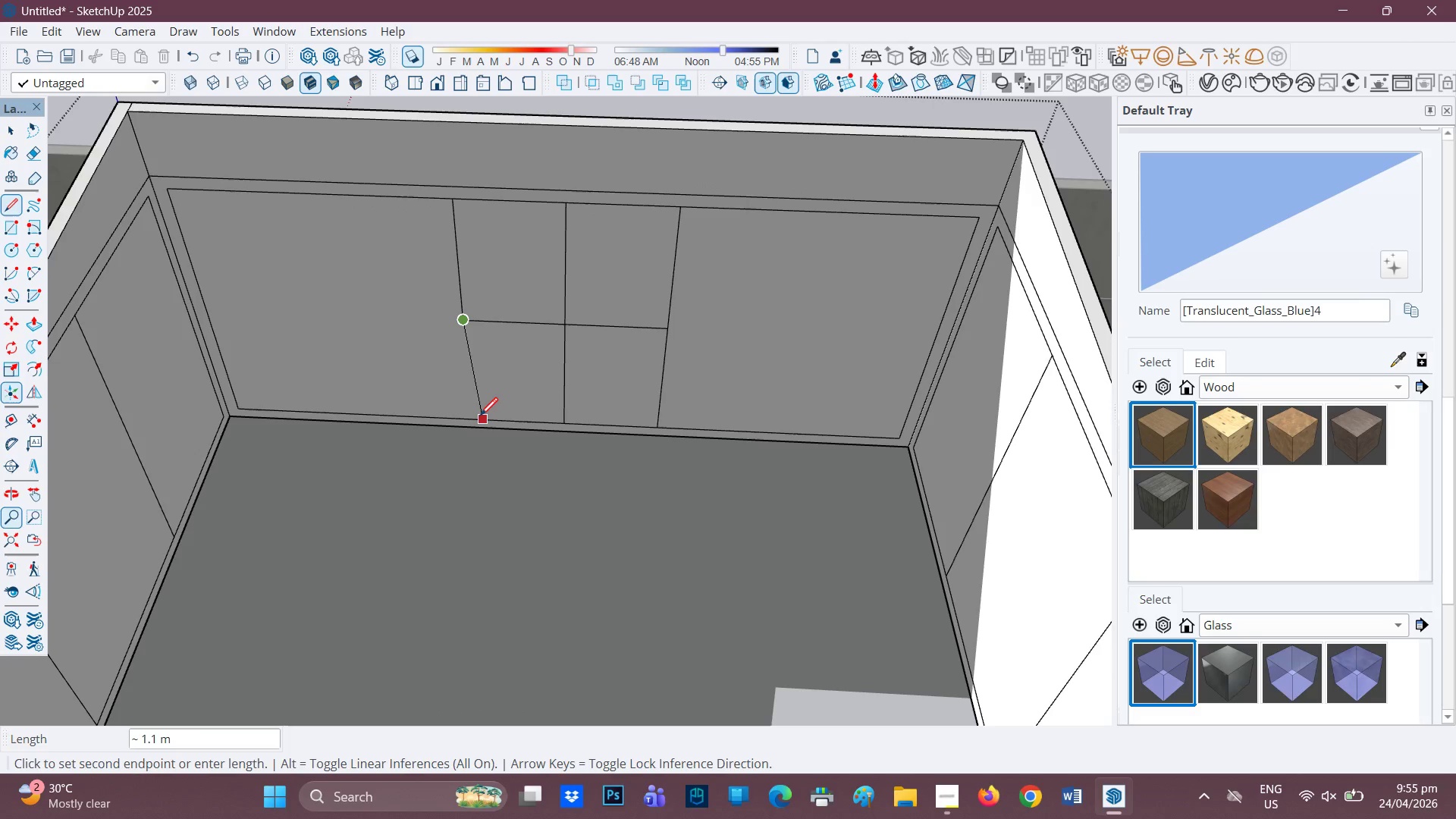 
left_click([474, 419])
 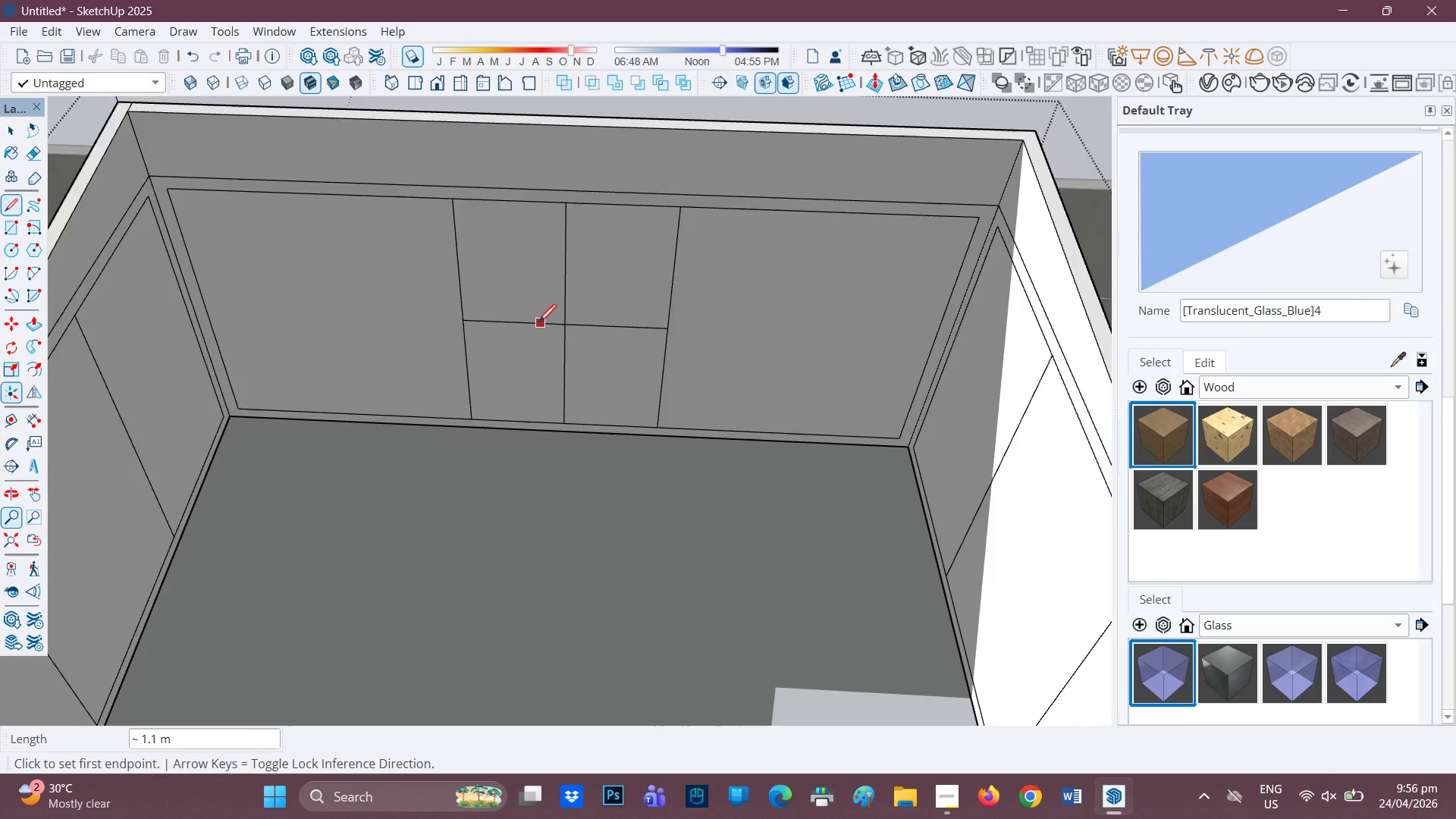 
scroll: coordinate [538, 324], scroll_direction: up, amount: 1.0
 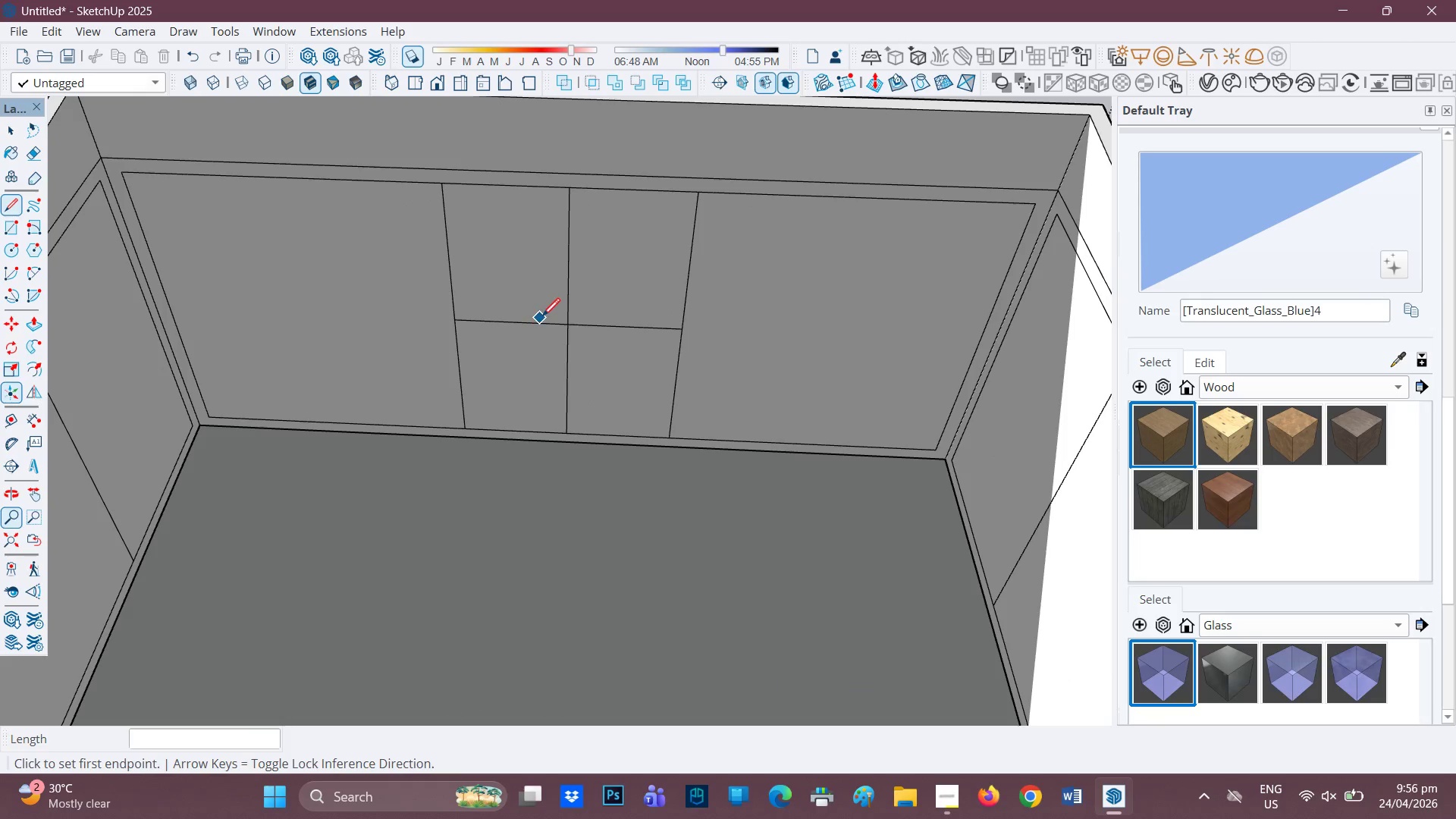 
key(E)
 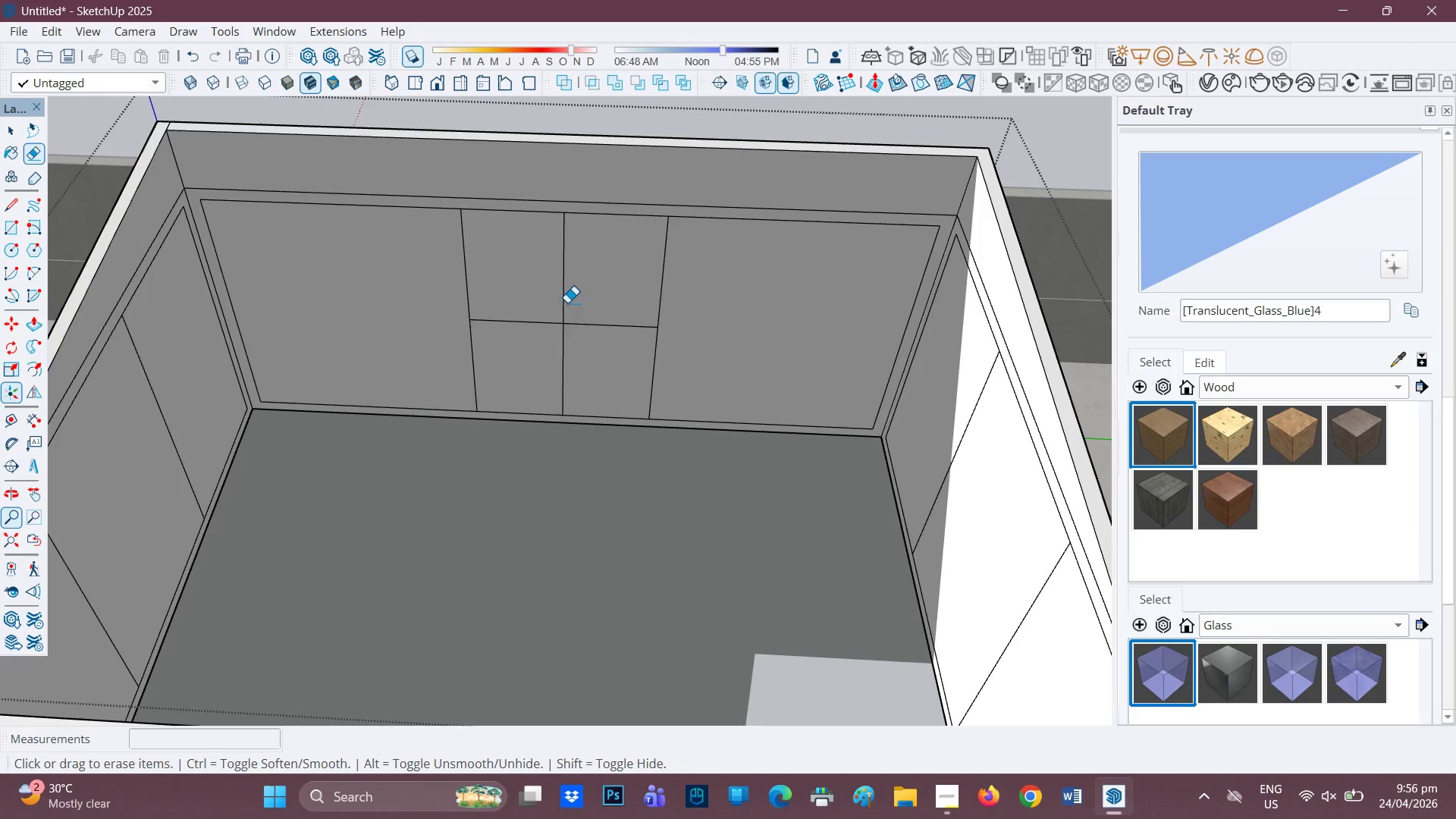 
scroll: coordinate [542, 318], scroll_direction: down, amount: 2.0
 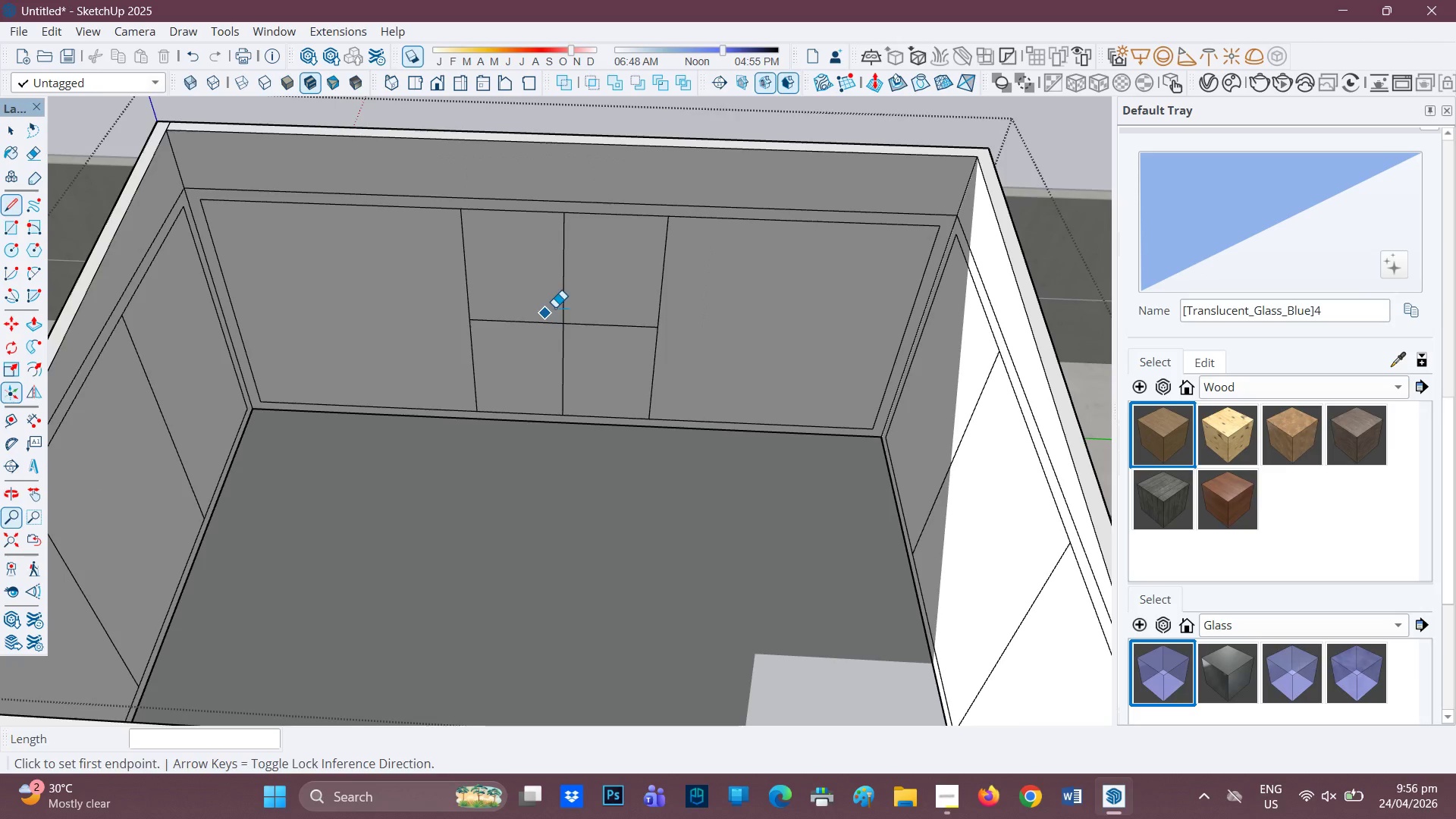 
left_click_drag(start_coordinate=[567, 304], to_coordinate=[571, 330])
 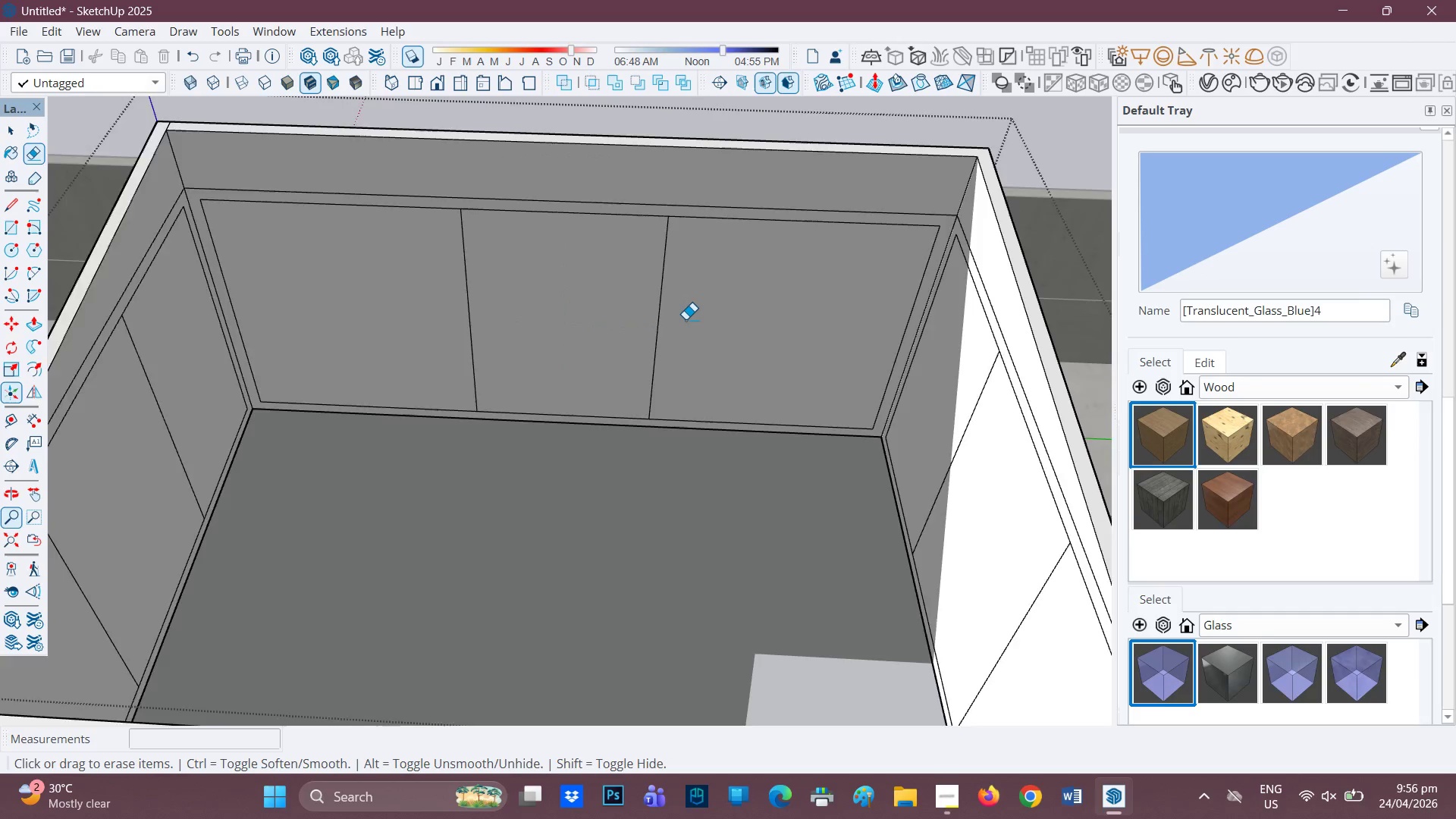 
scroll: coordinate [686, 319], scroll_direction: down, amount: 1.0
 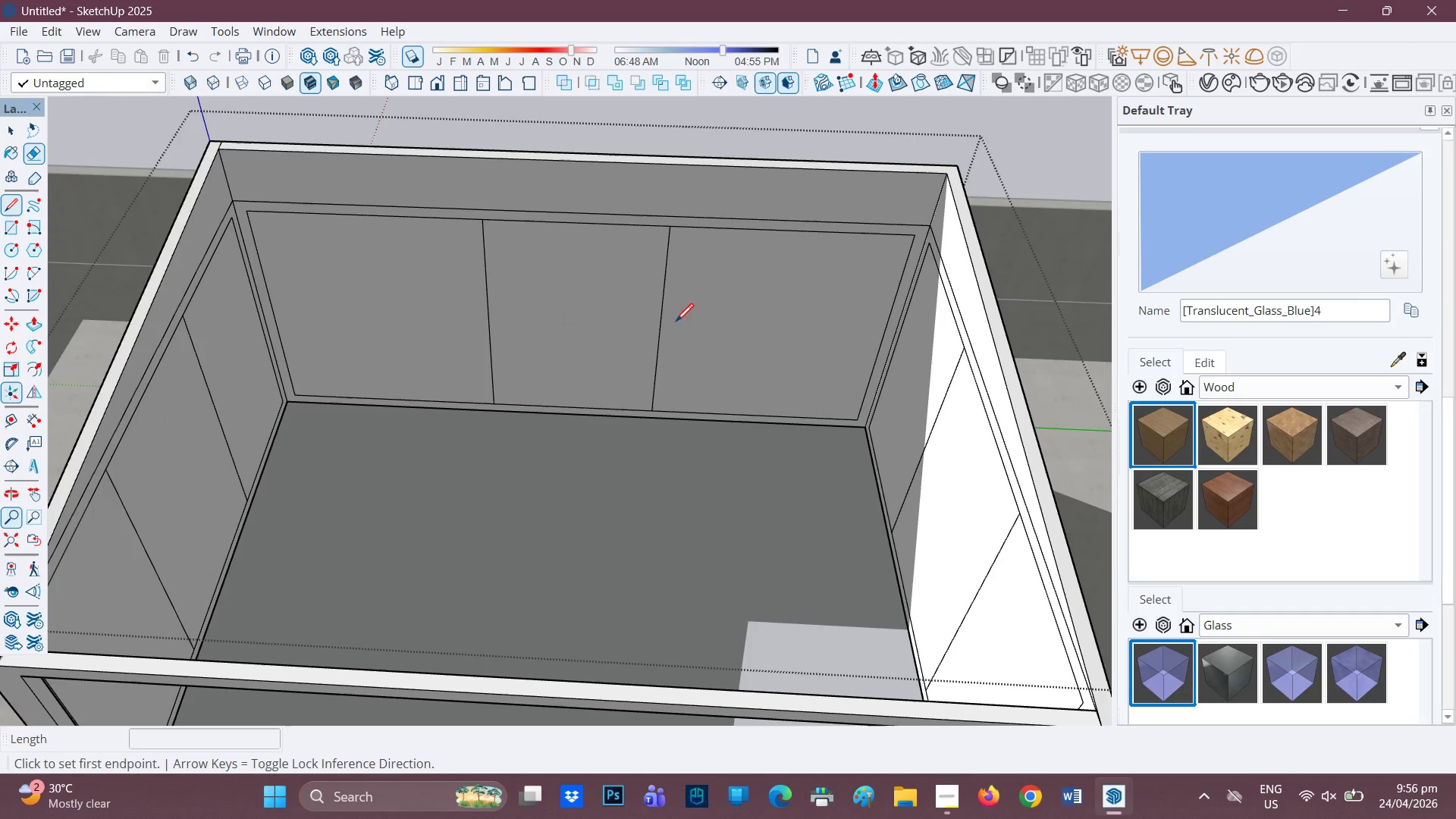 
key(L)
 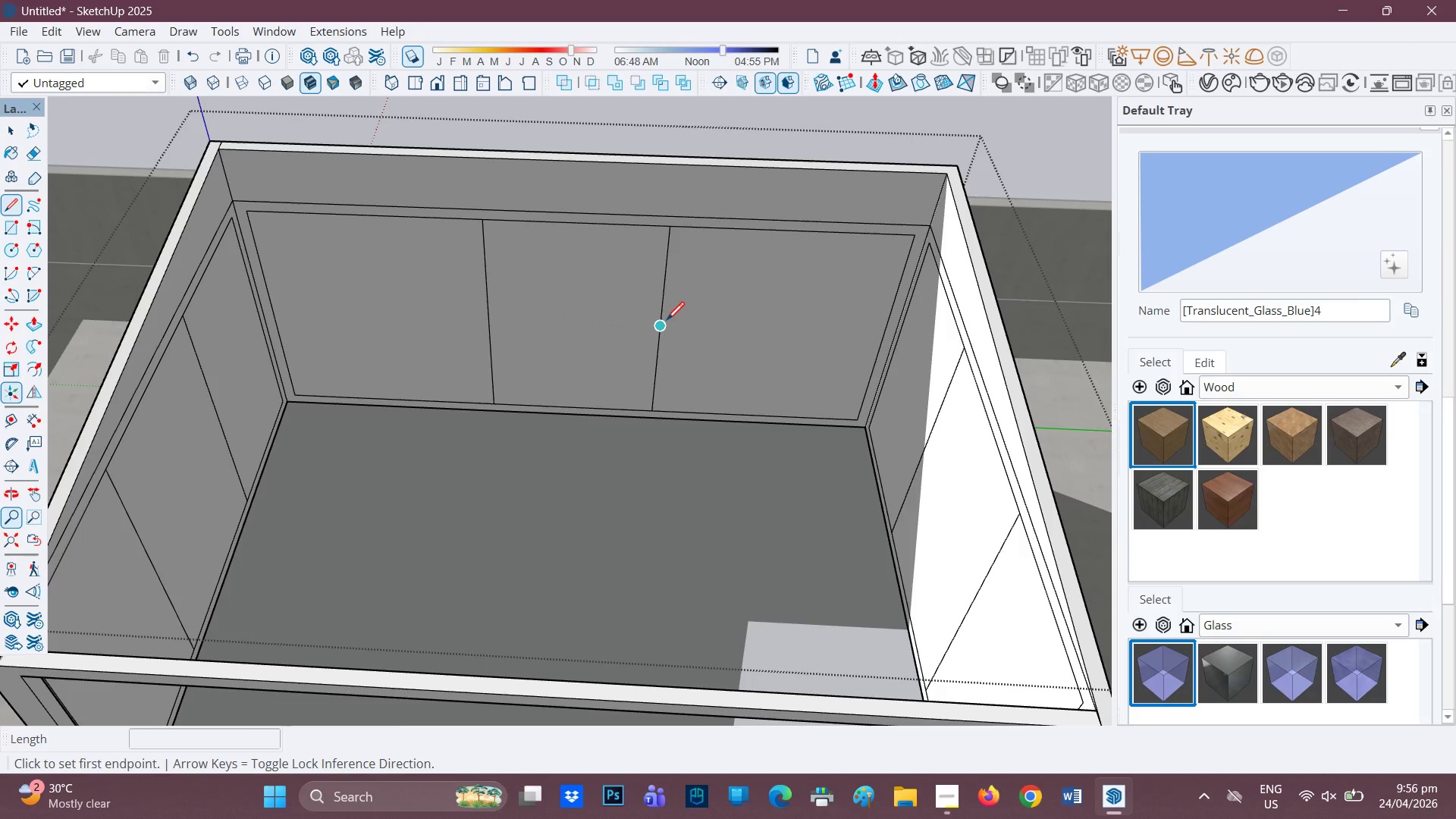 
left_click([667, 322])
 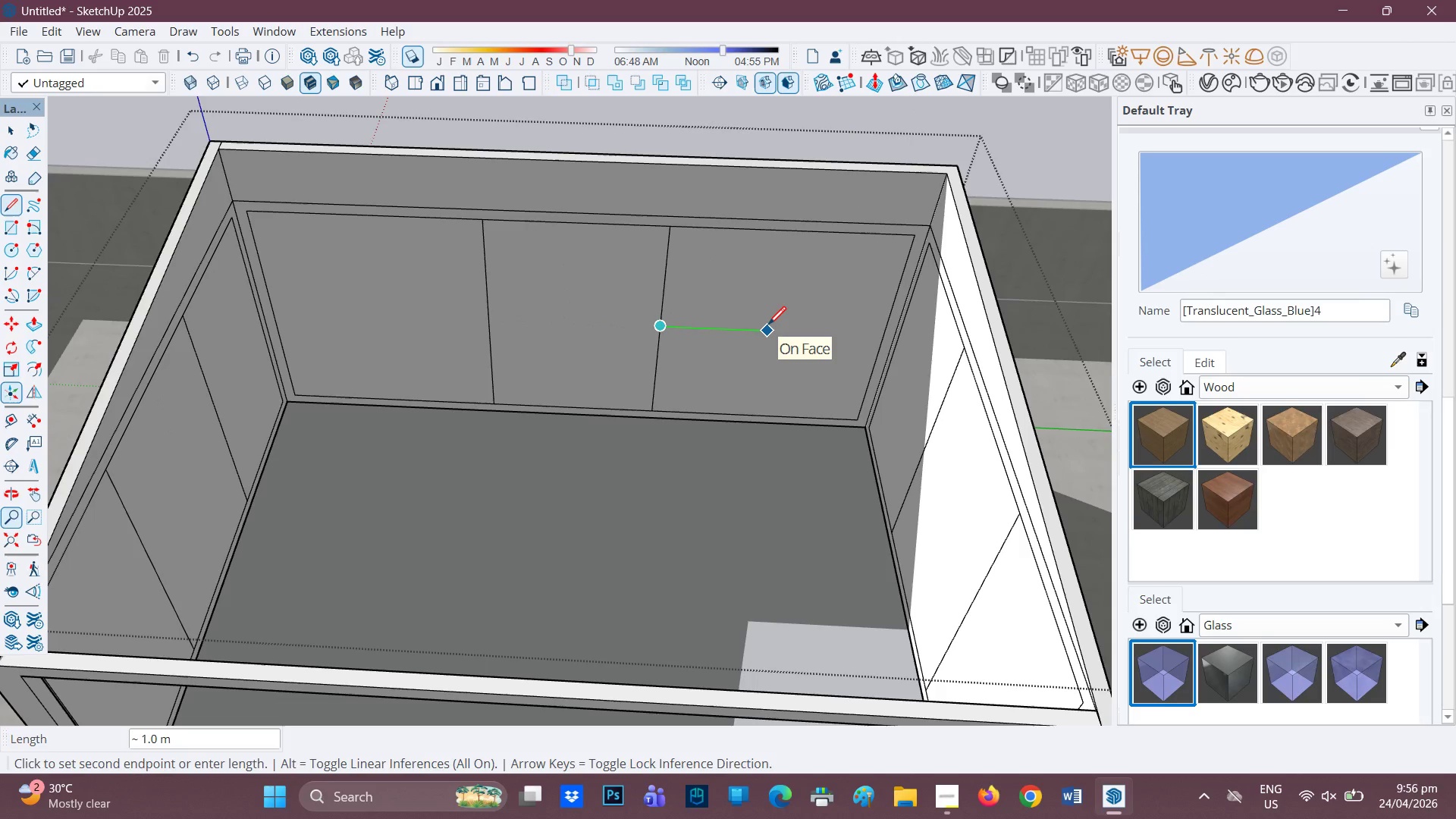 
key(1)
 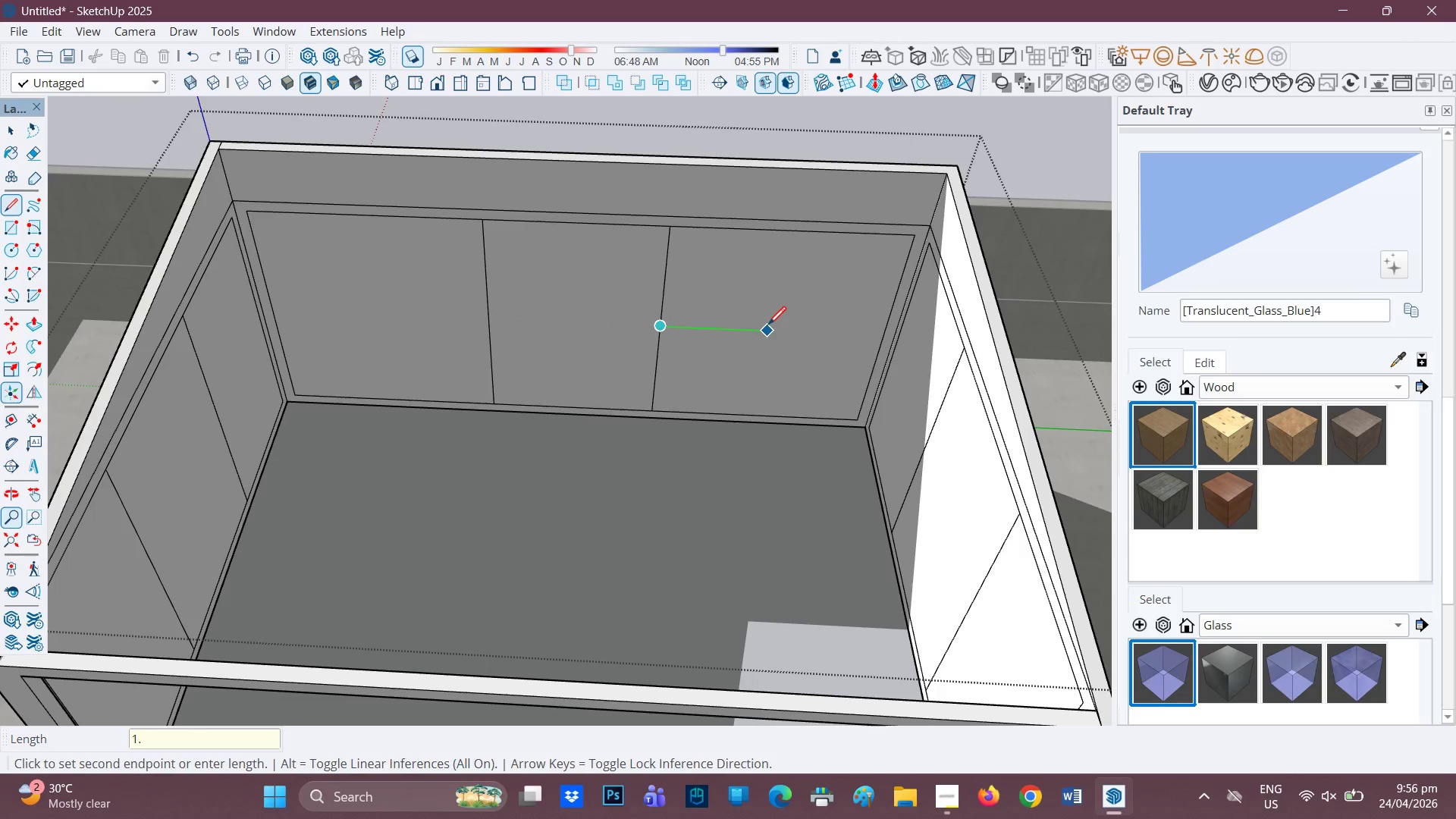 
key(Period)
 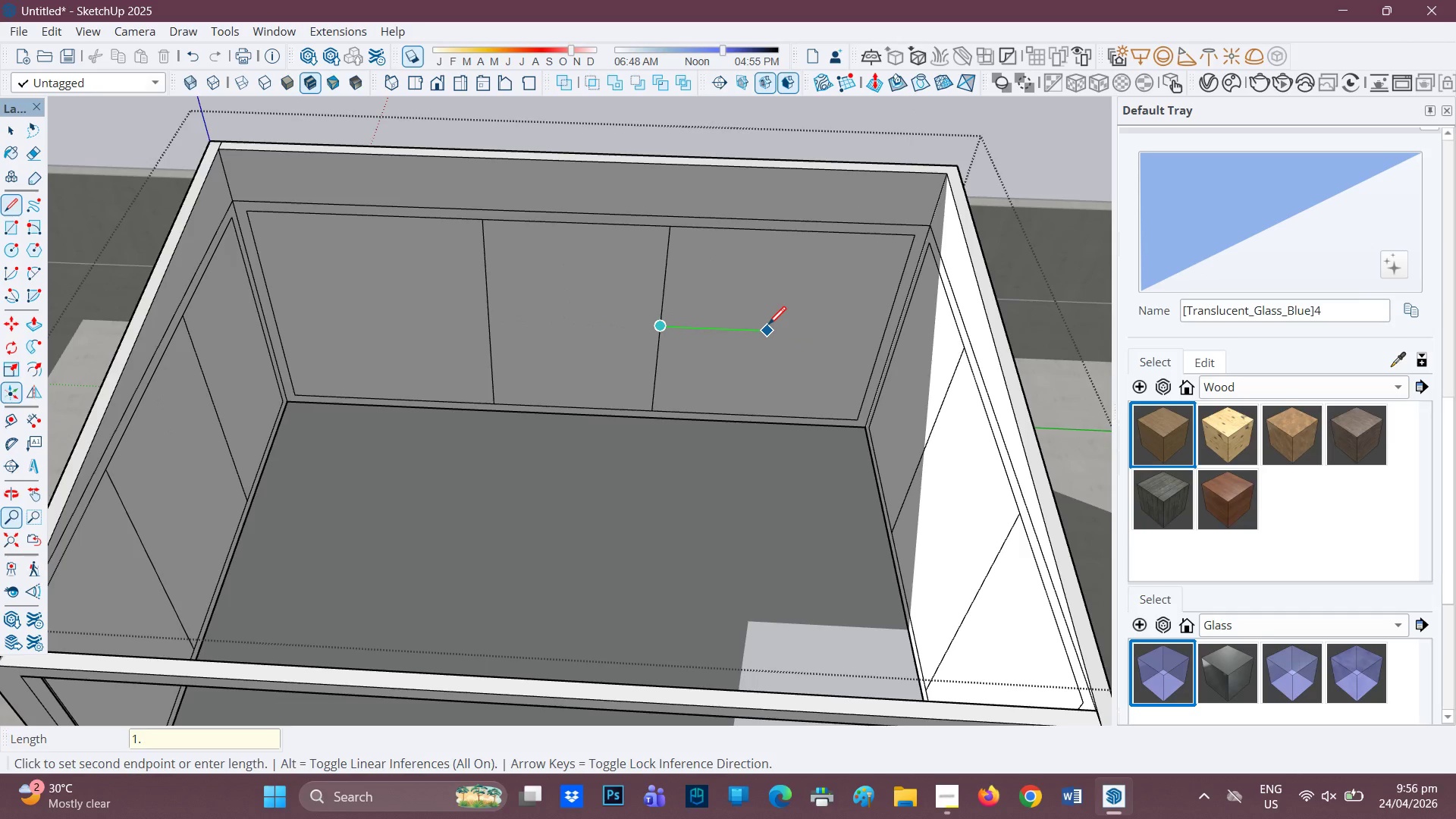 
key(6)
 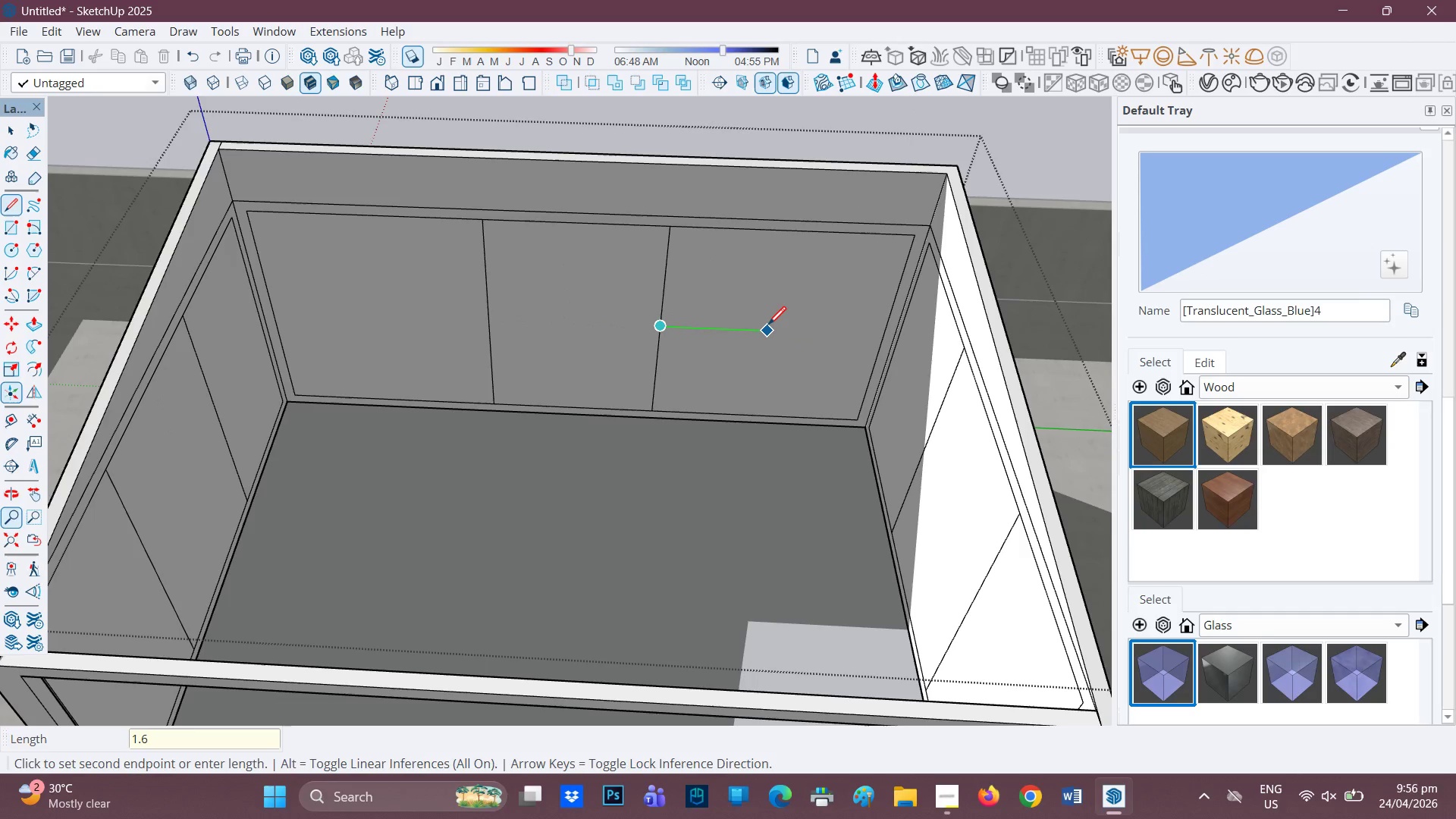 
key(Enter)
 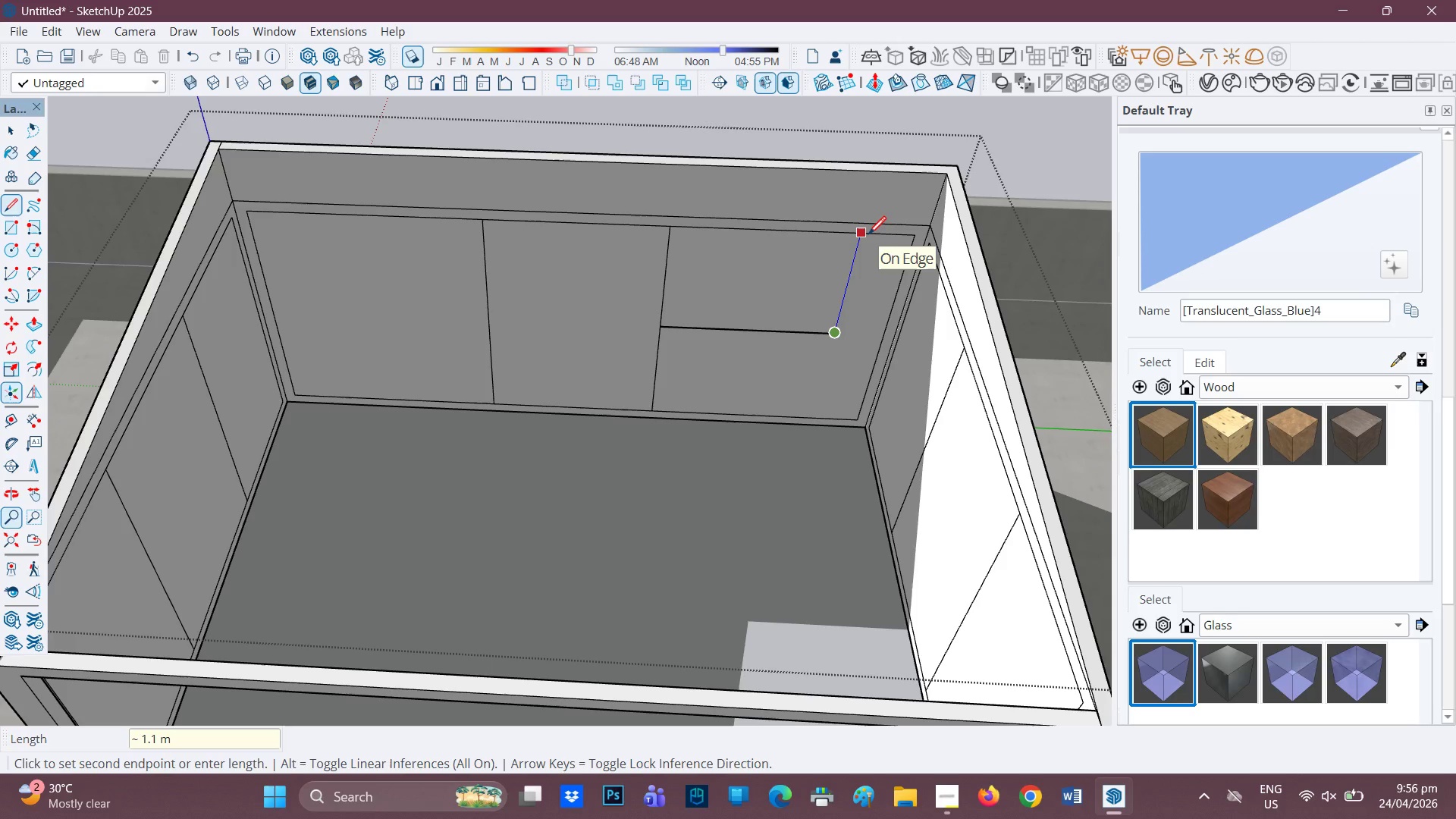 
scroll: coordinate [852, 251], scroll_direction: down, amount: 1.0
 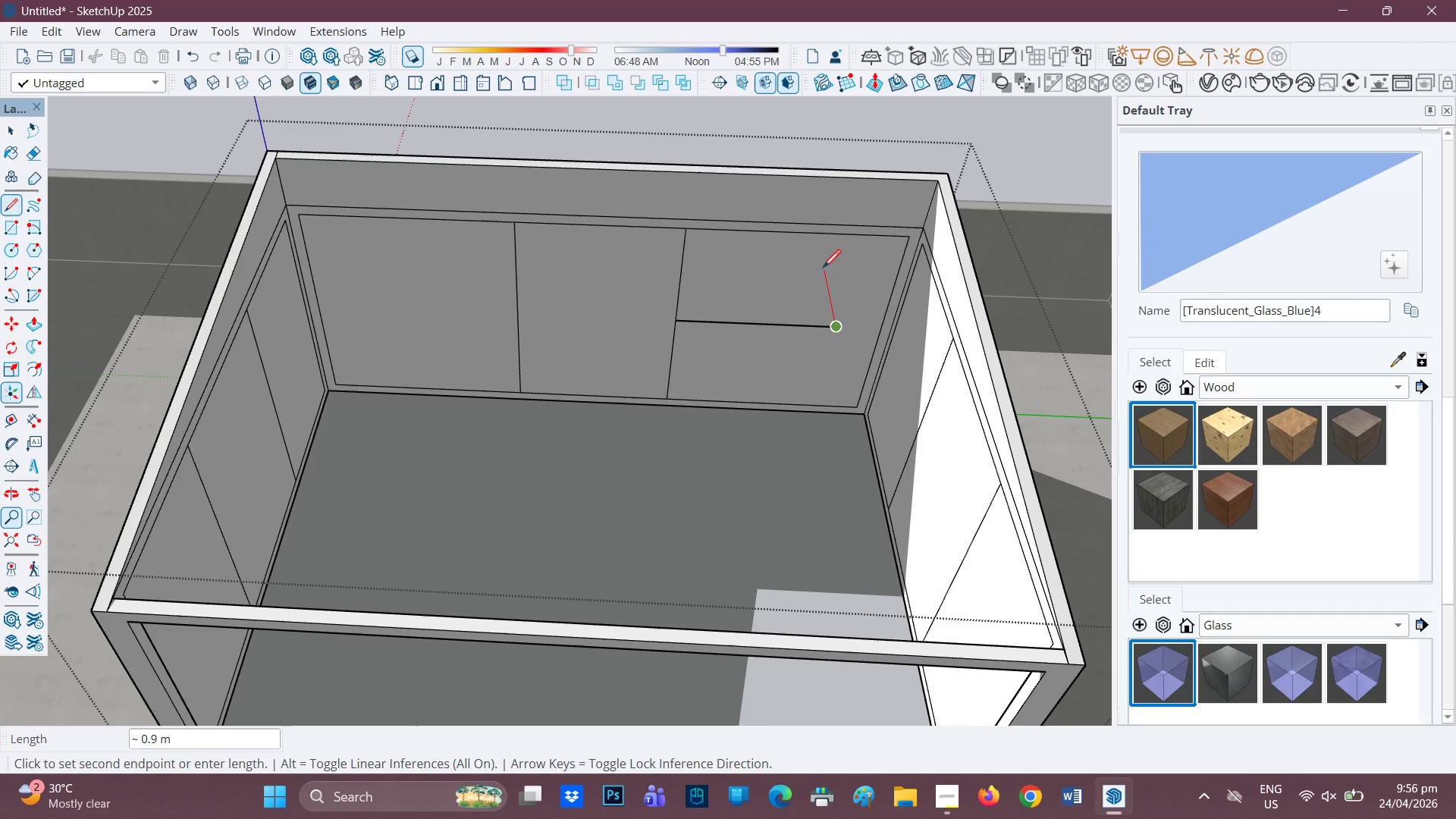 
key(Control+ControlLeft)
 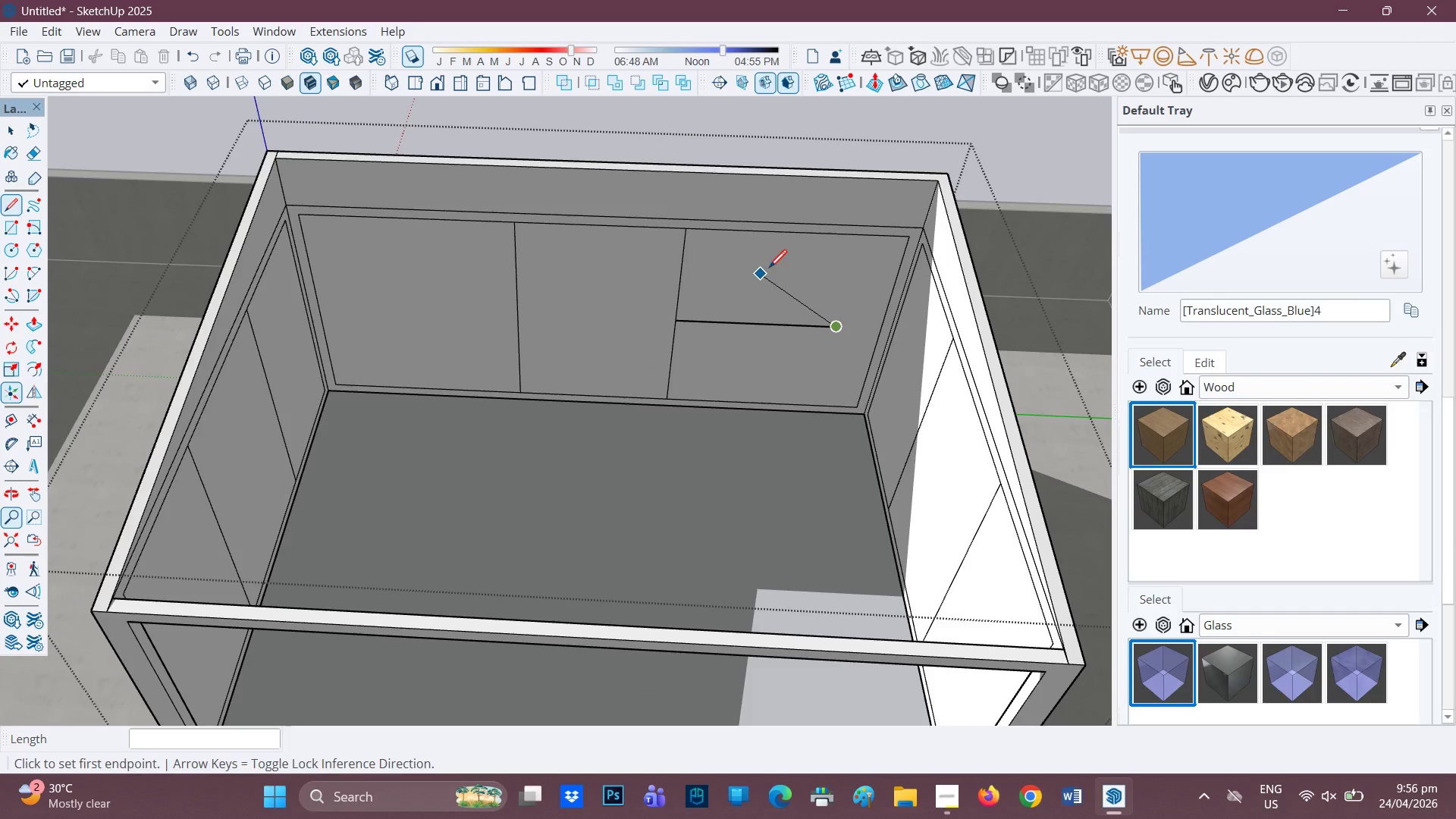 
key(Control+Z)
 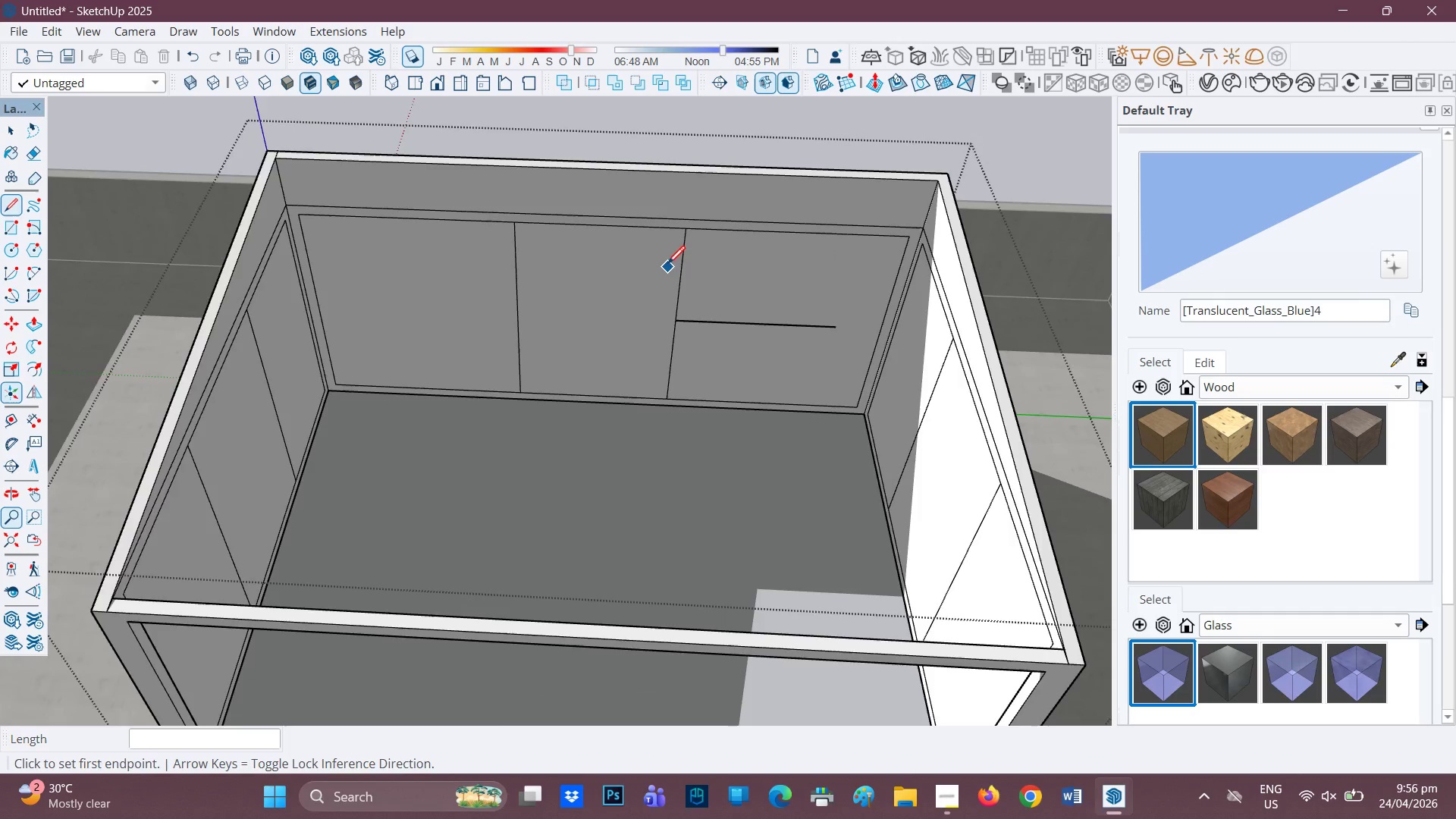 
scroll: coordinate [667, 265], scroll_direction: down, amount: 2.0
 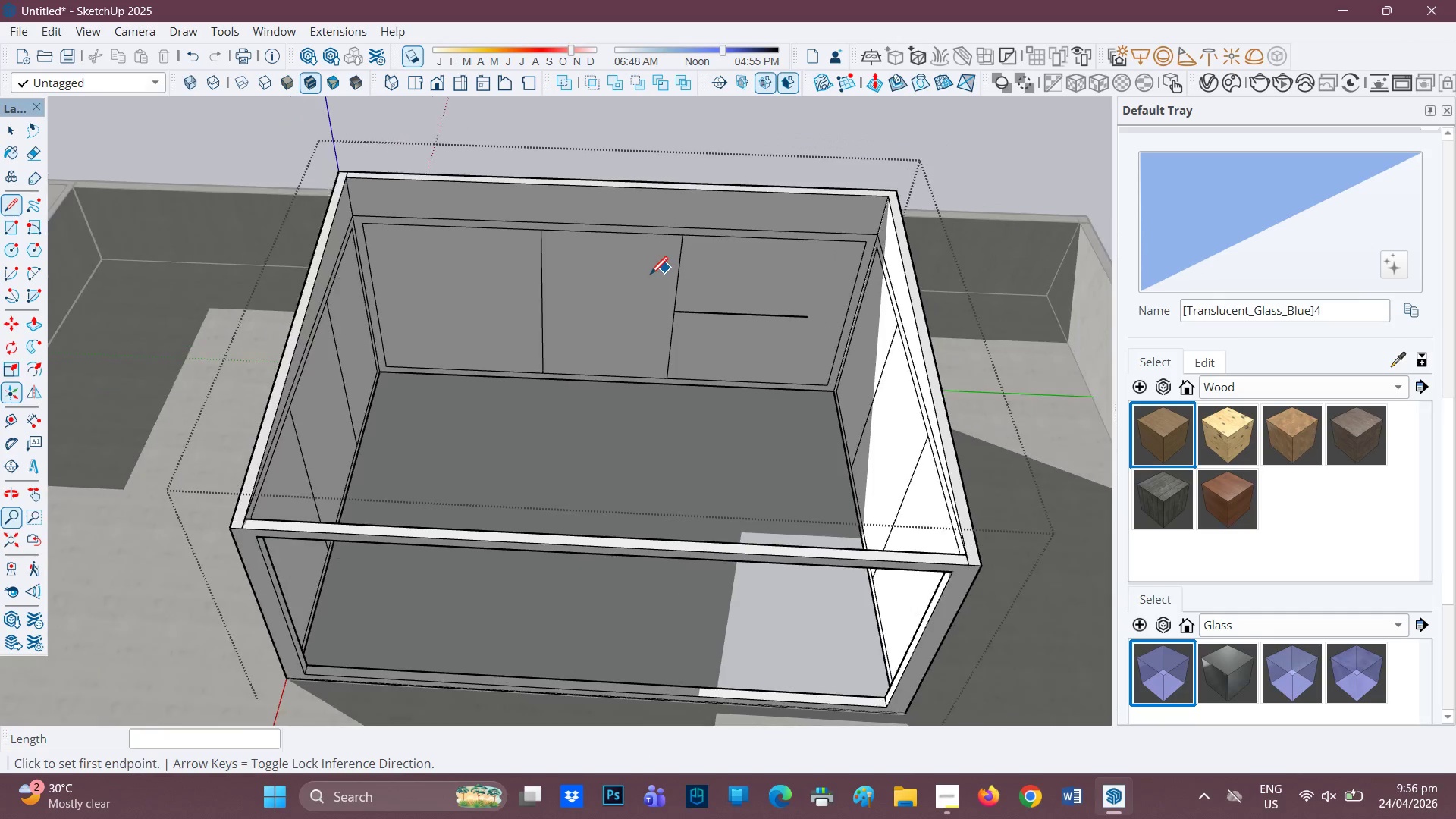 
key(Control+Z)
 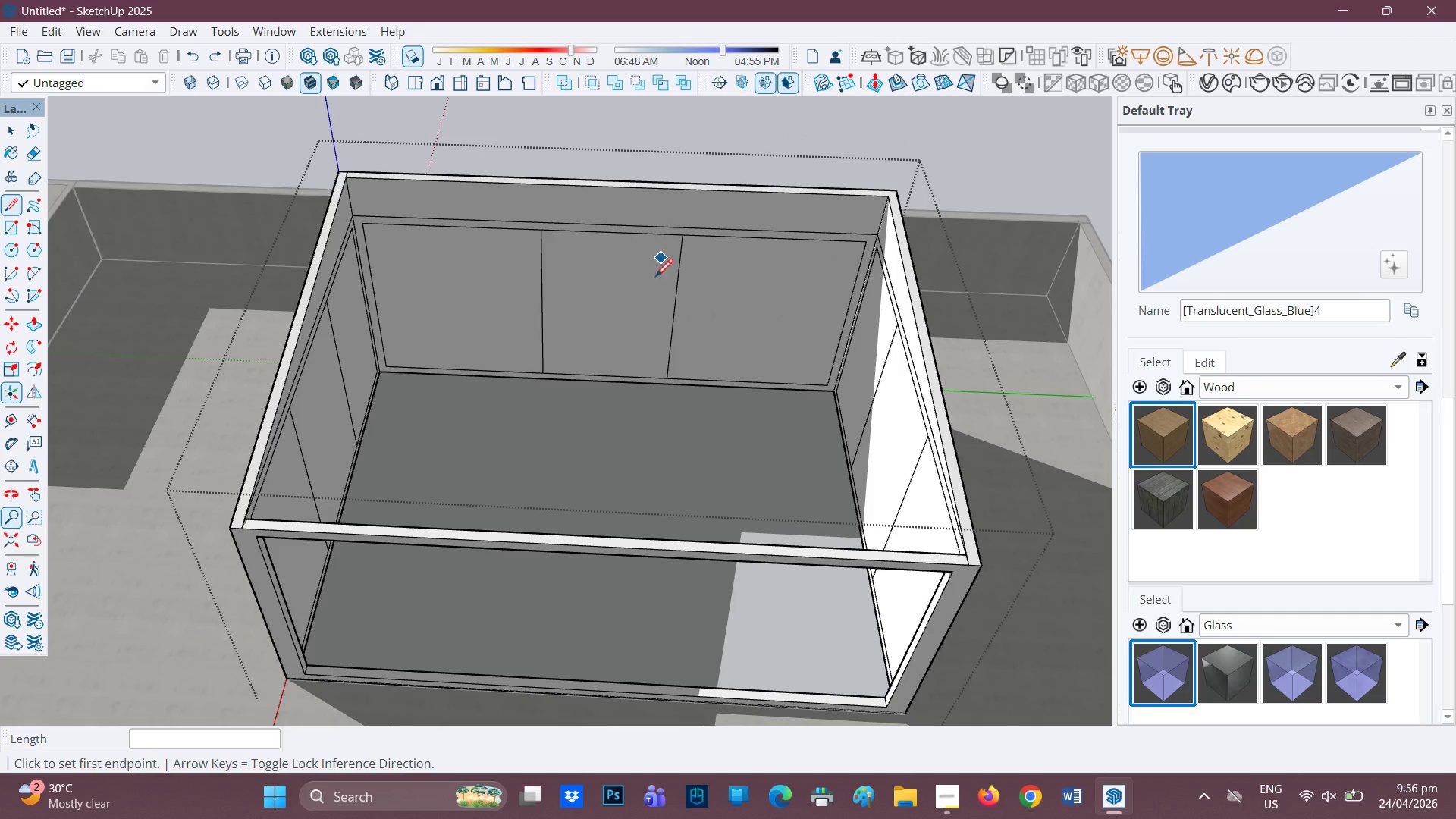 
key(Control+Z)
 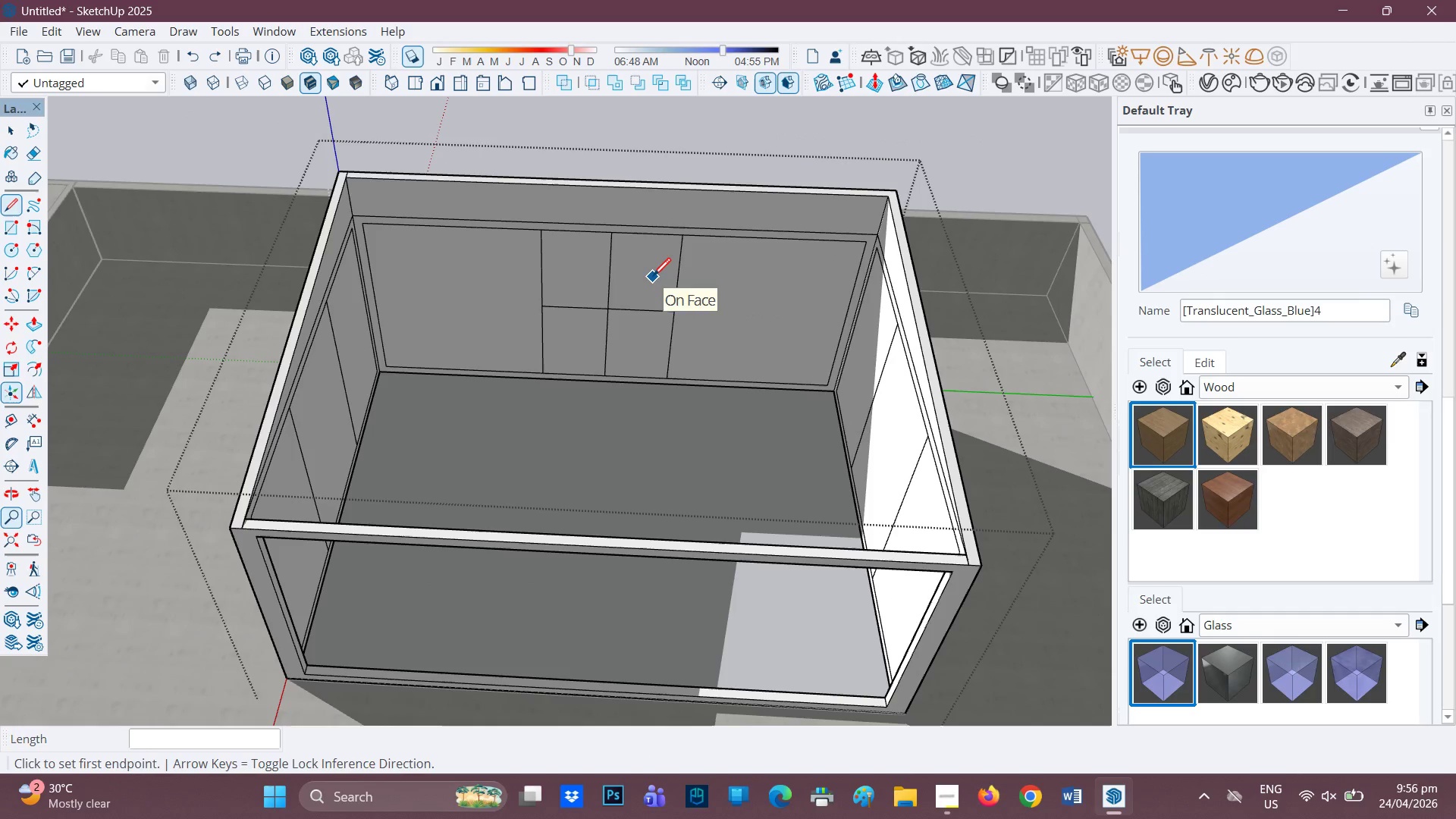 
key(Control+Z)
 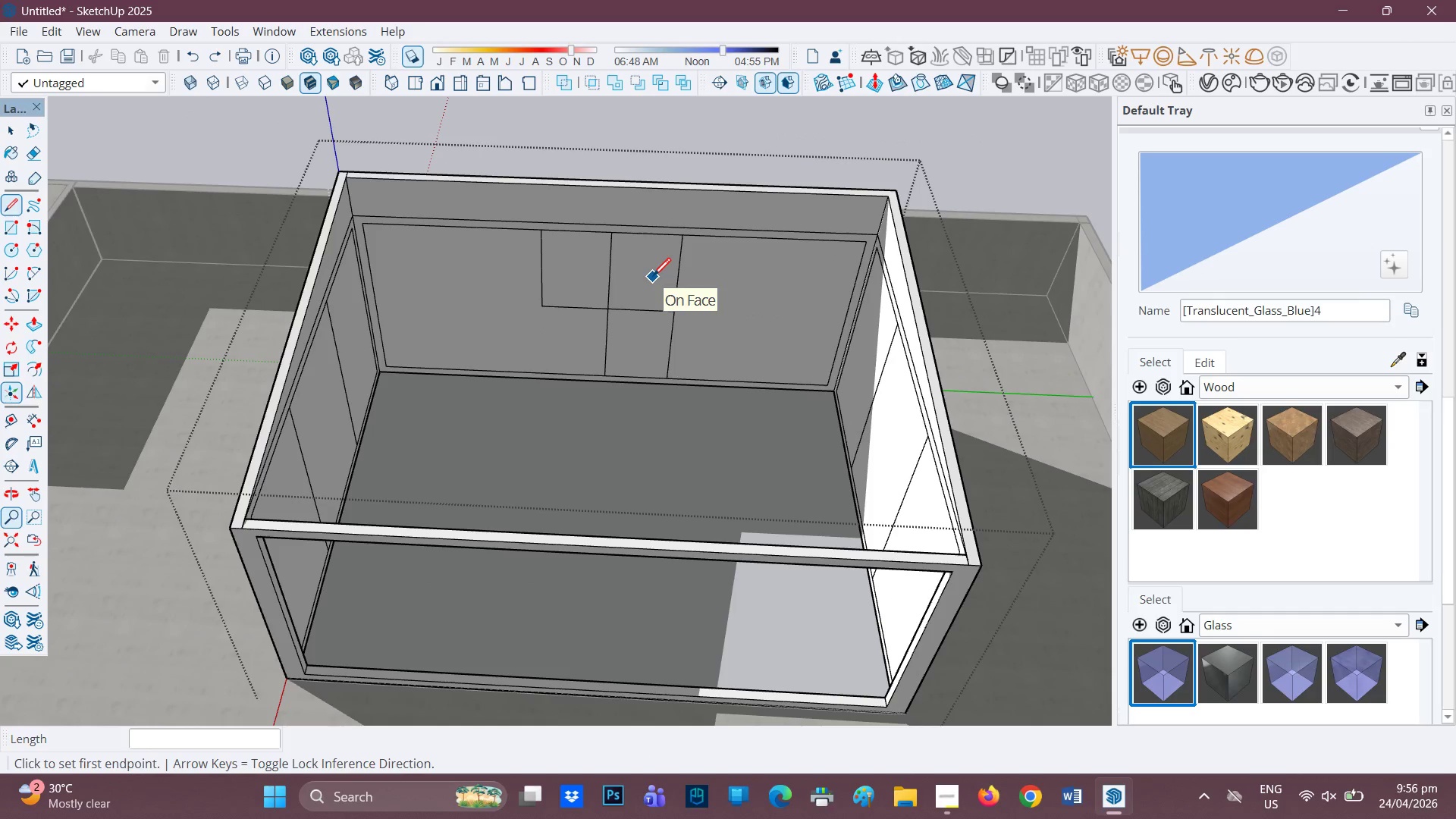 
key(Control+Z)
 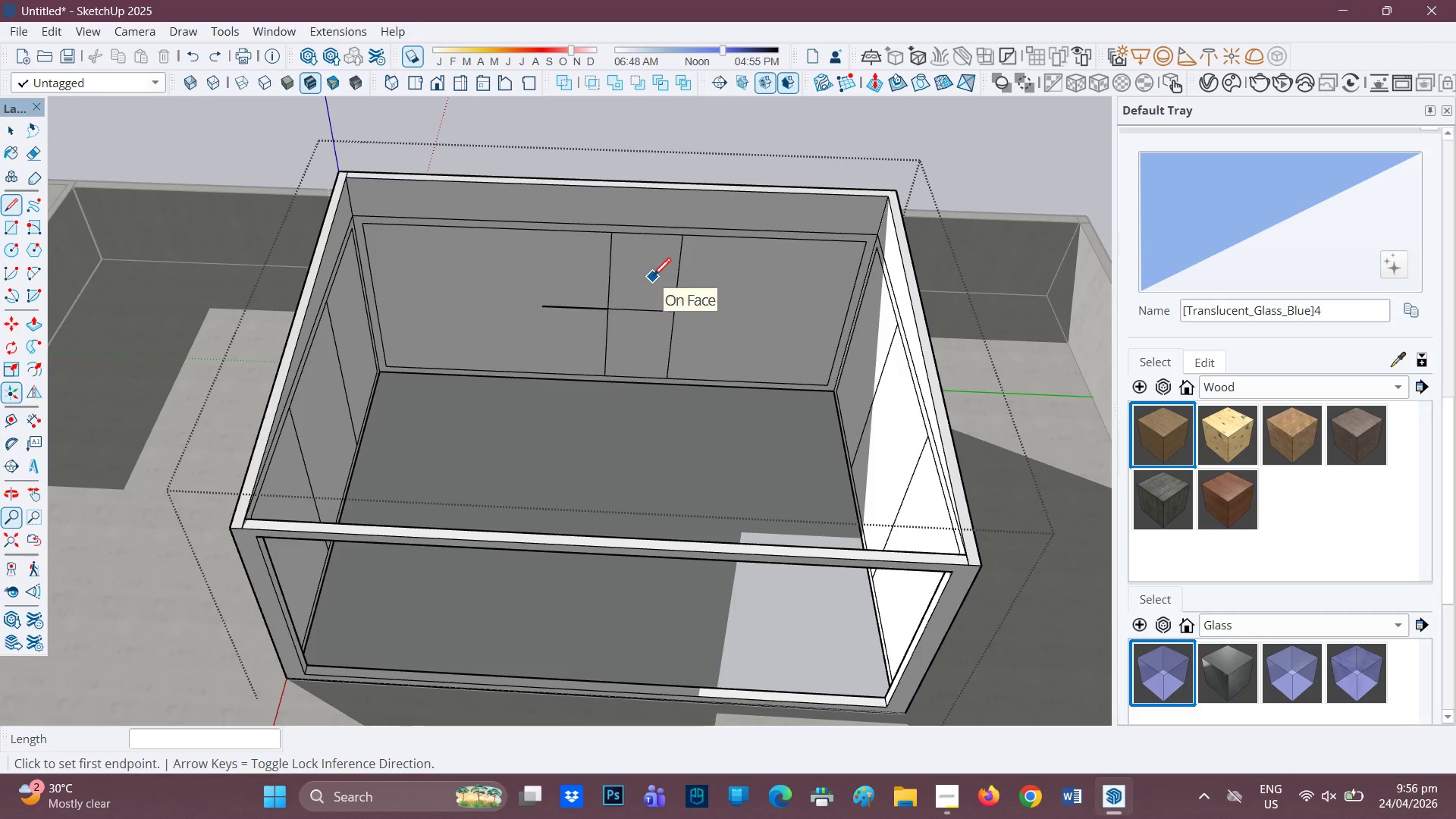 
key(Control+Z)
 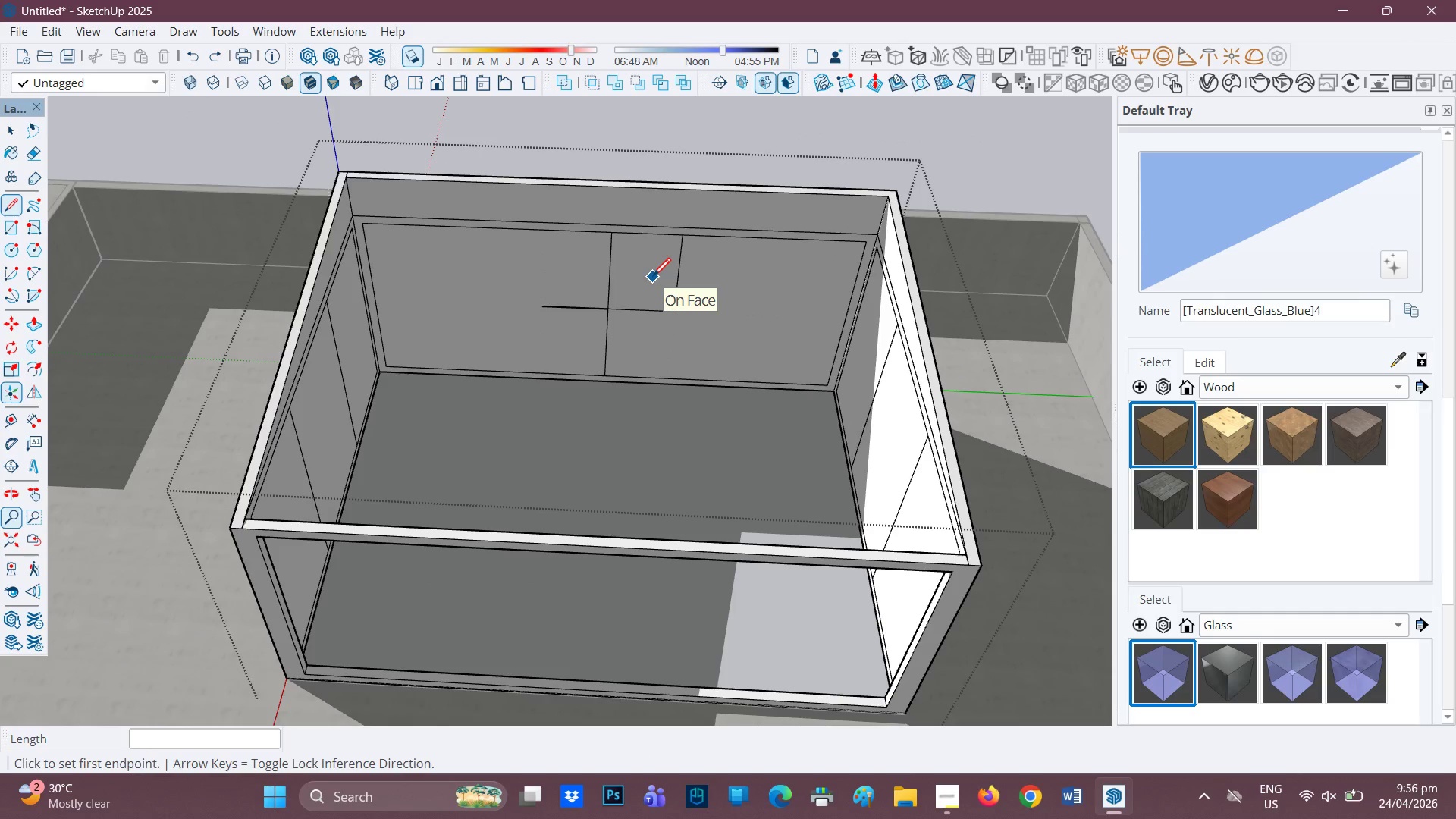 
key(Control+Z)
 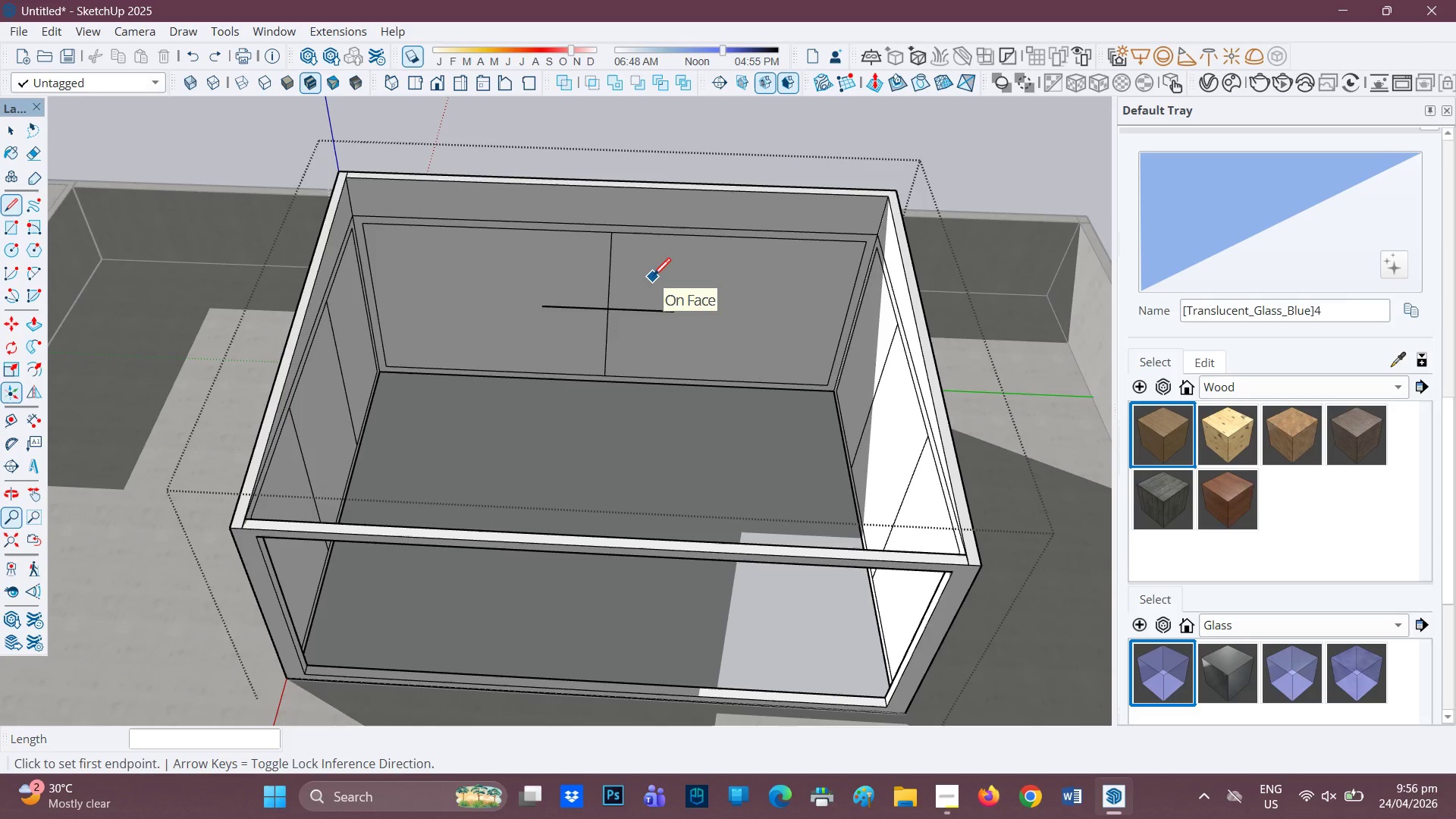 
key(Control+Z)
 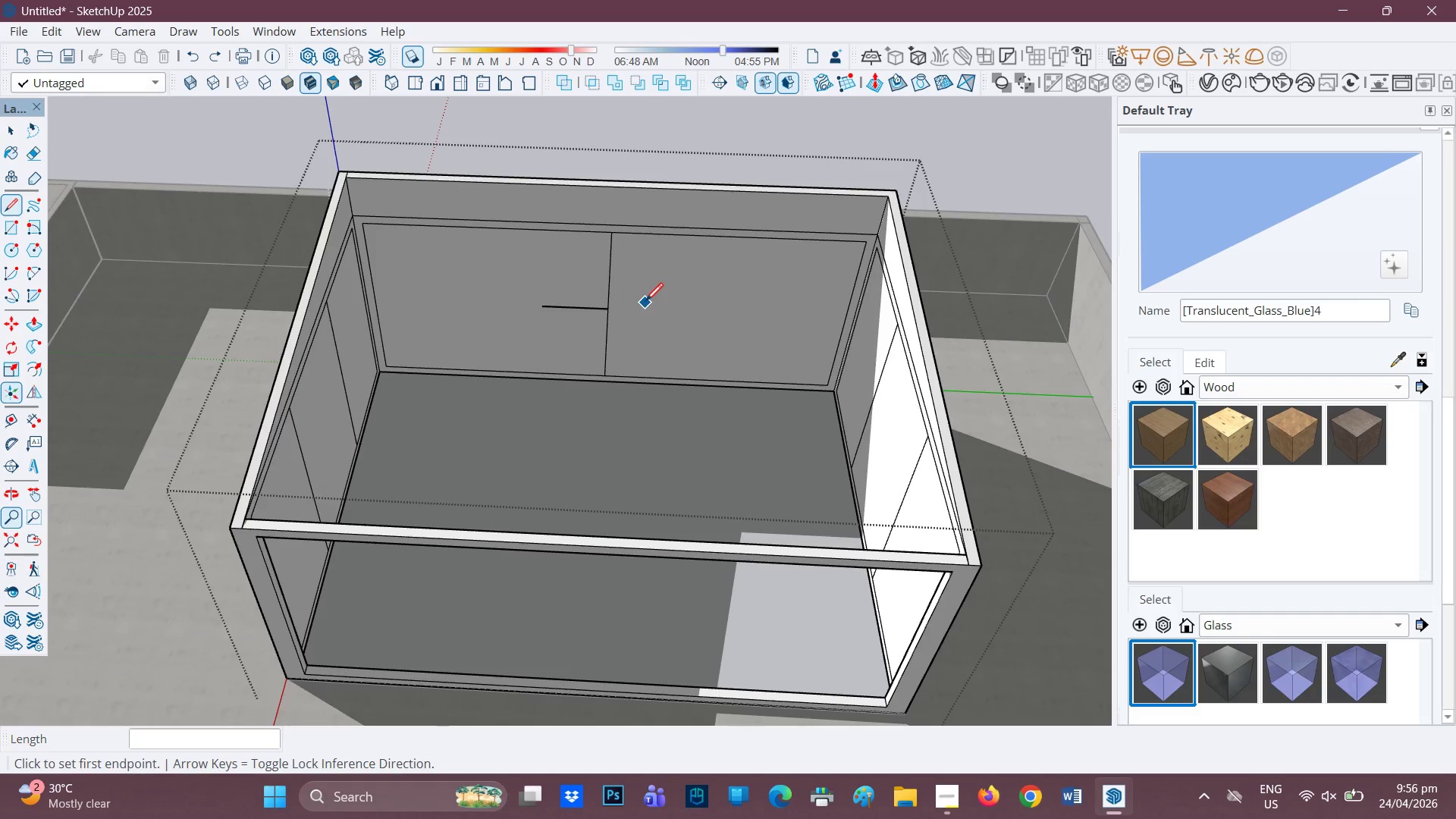 
scroll: coordinate [645, 303], scroll_direction: up, amount: 1.0
 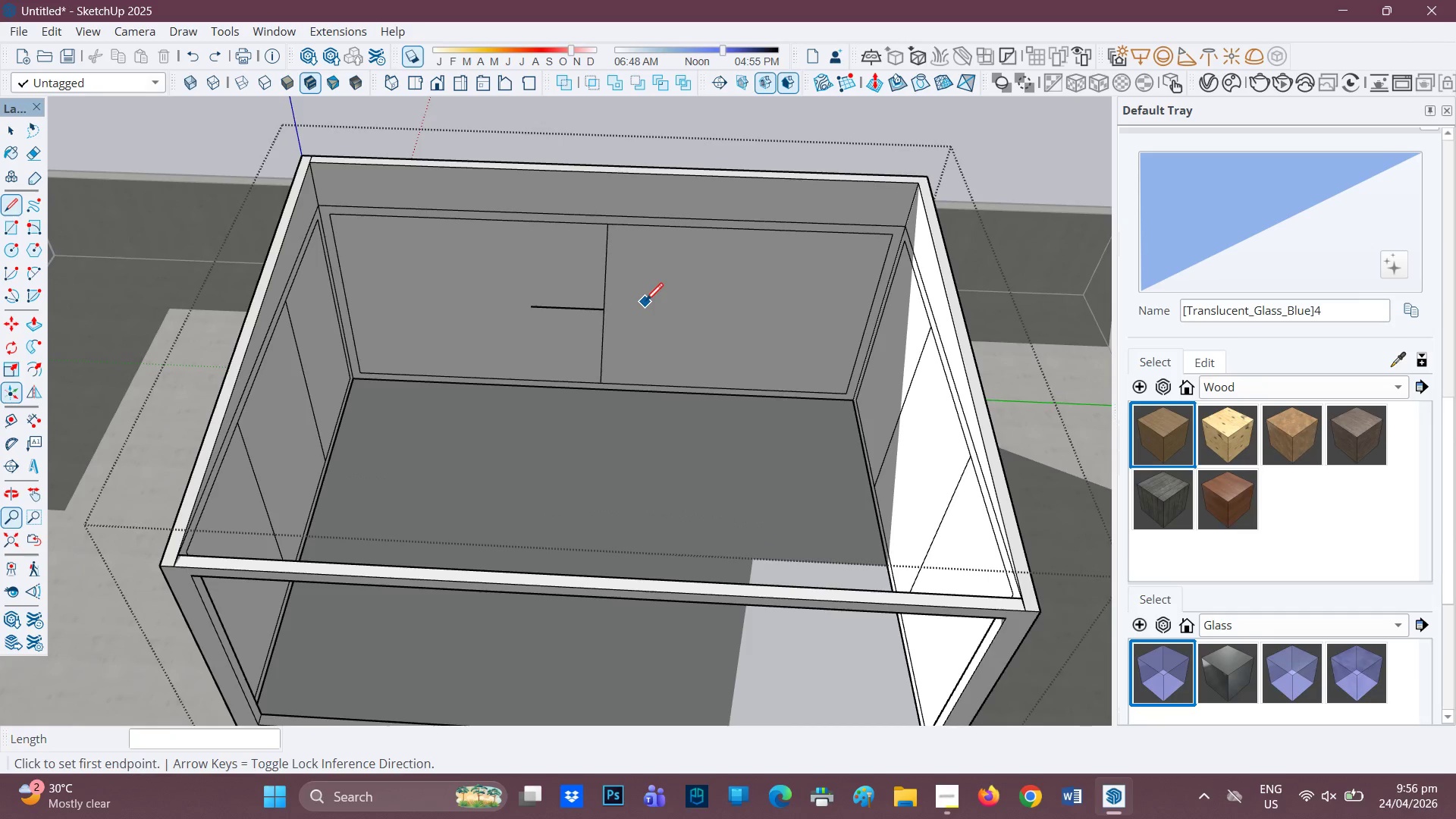 
key(Control+Z)
 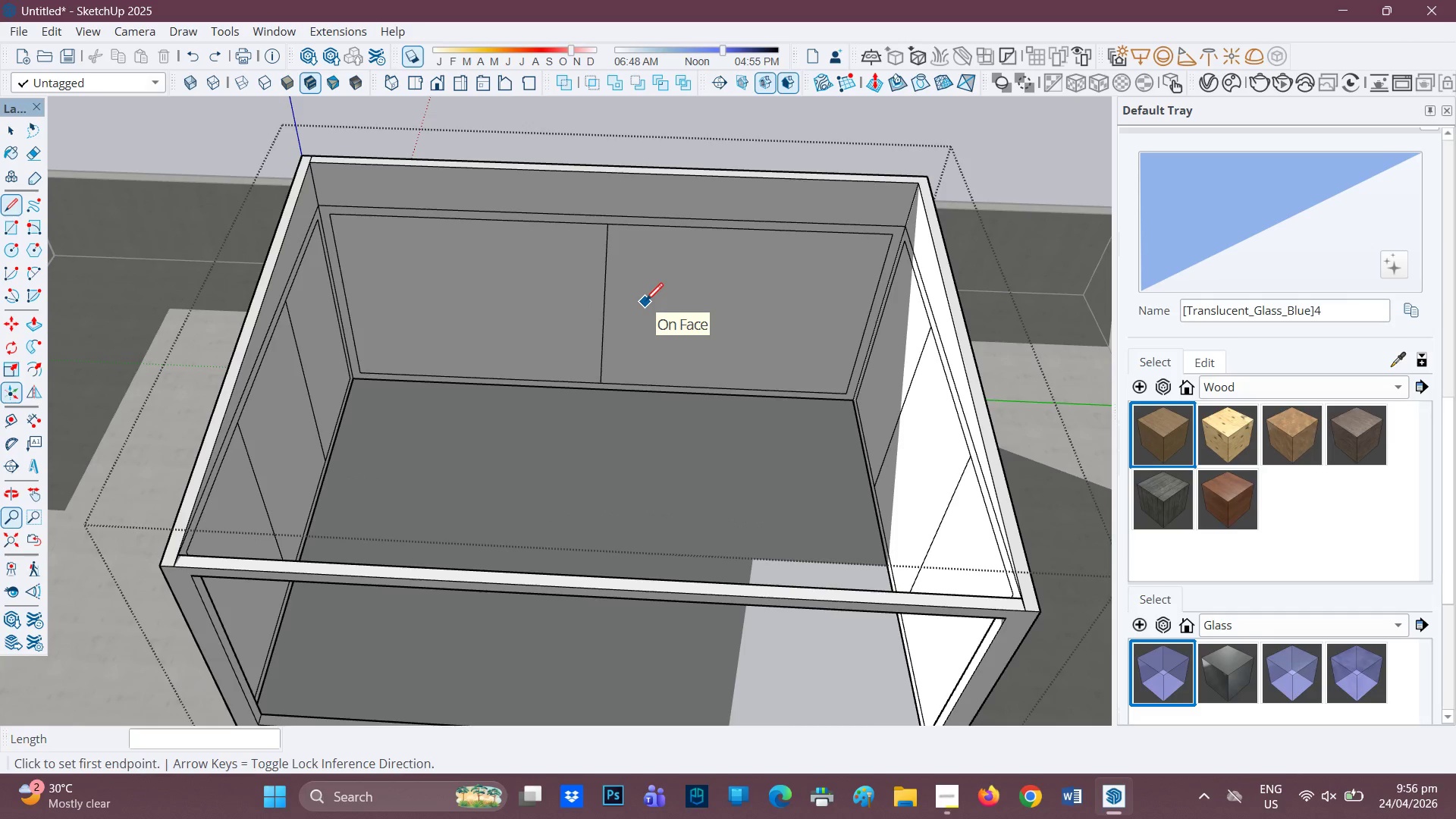 
key(Control+Z)
 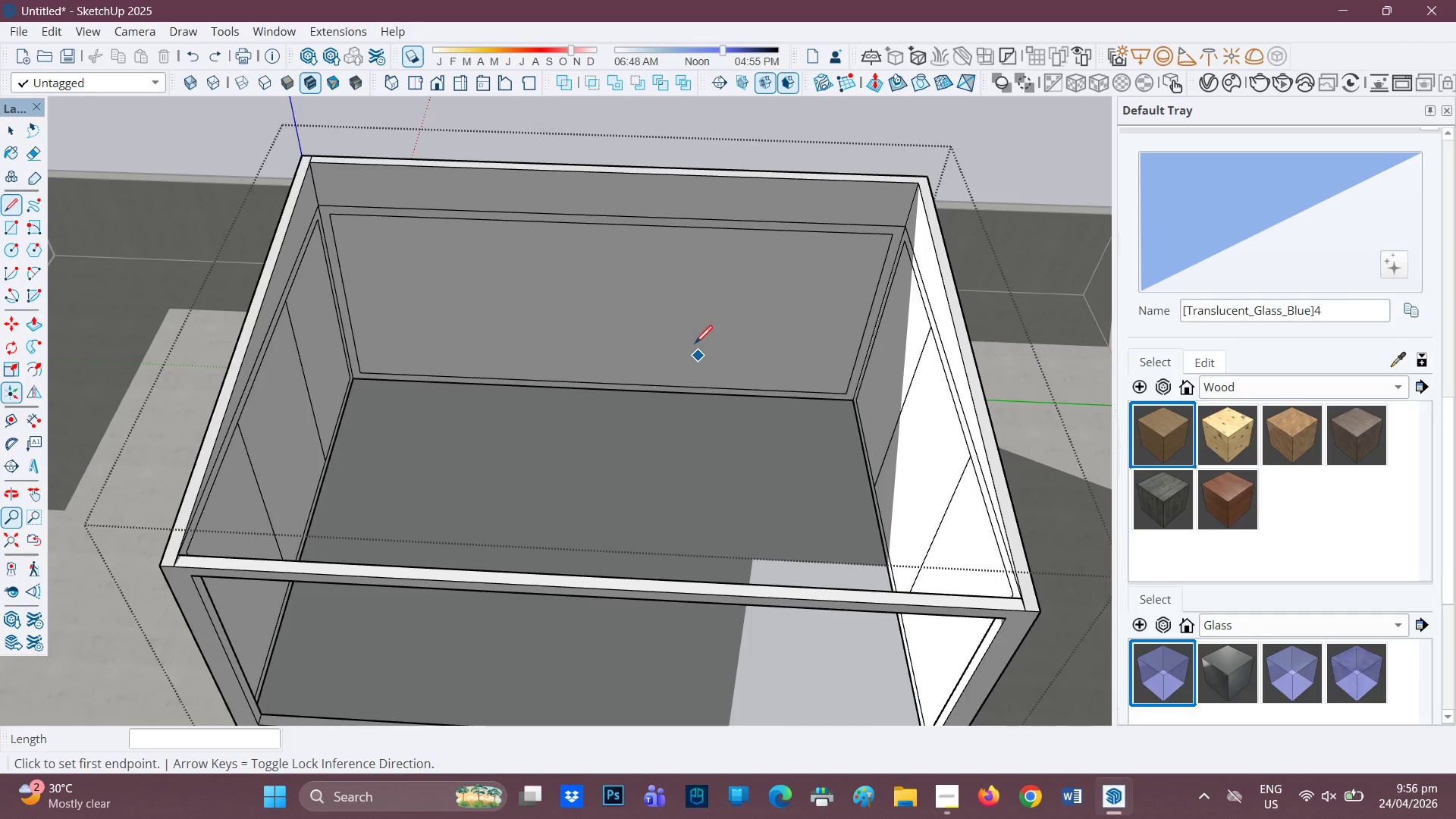 
key(L)
 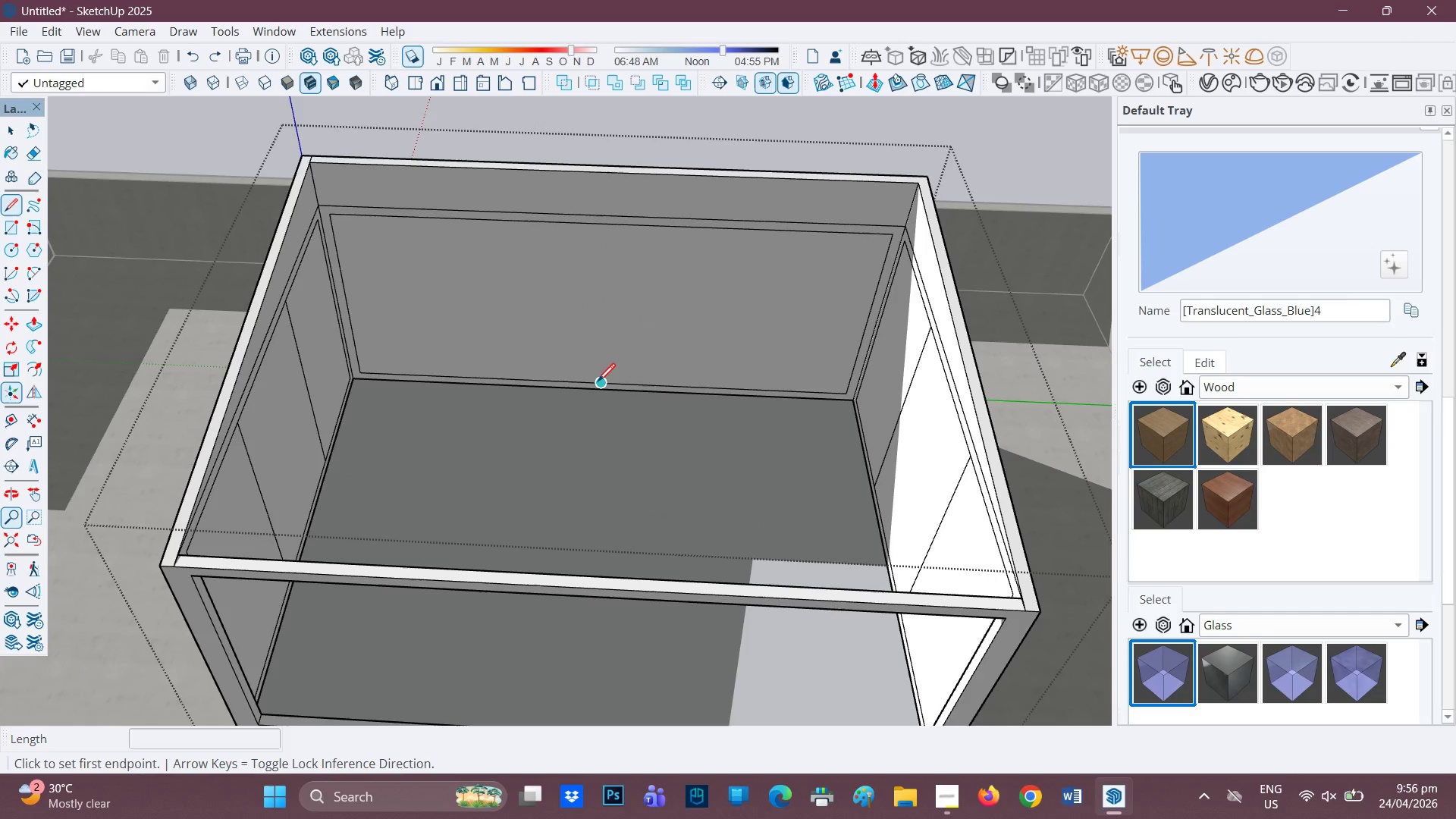 
left_click([599, 382])
 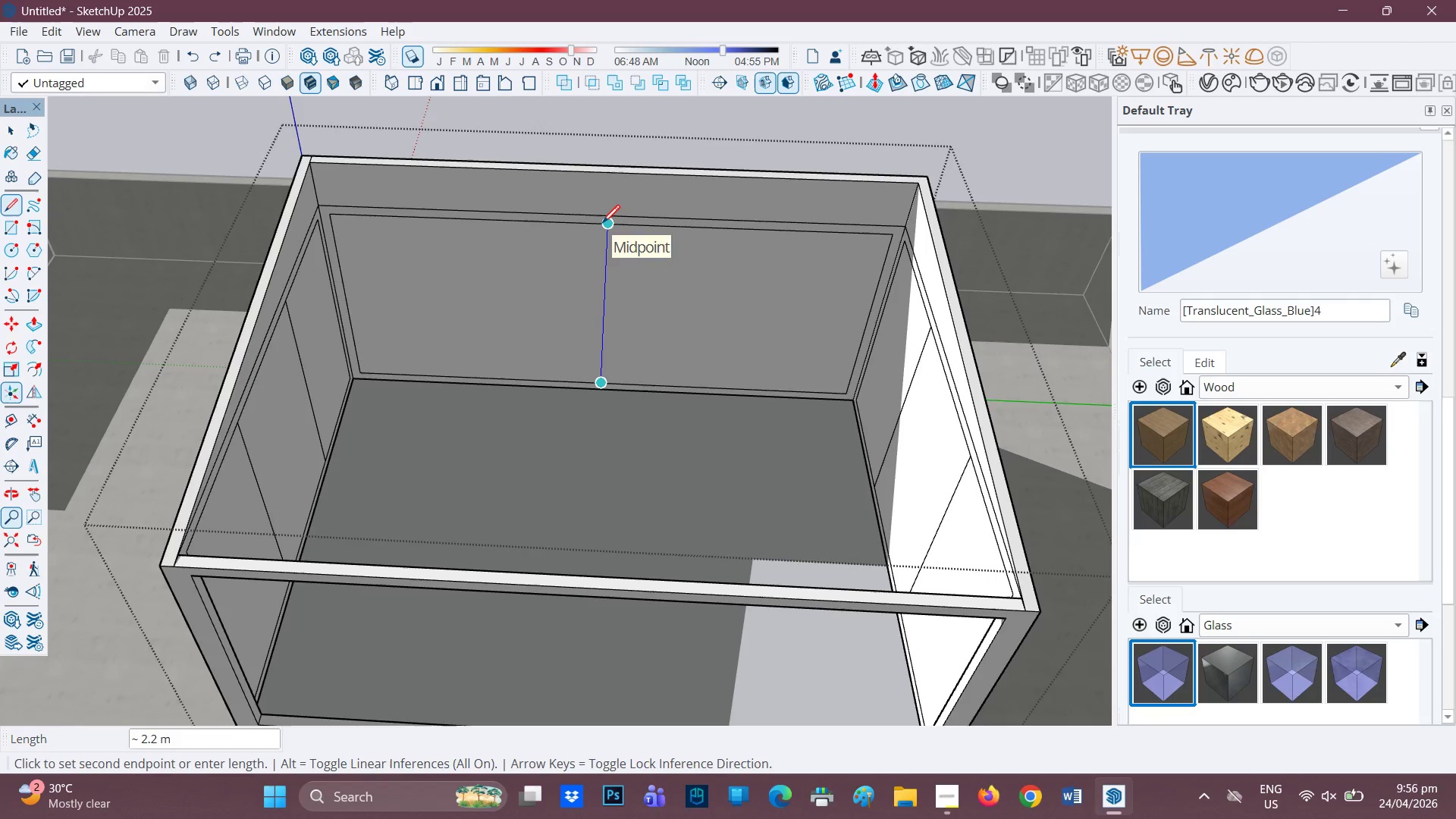 
left_click([602, 224])
 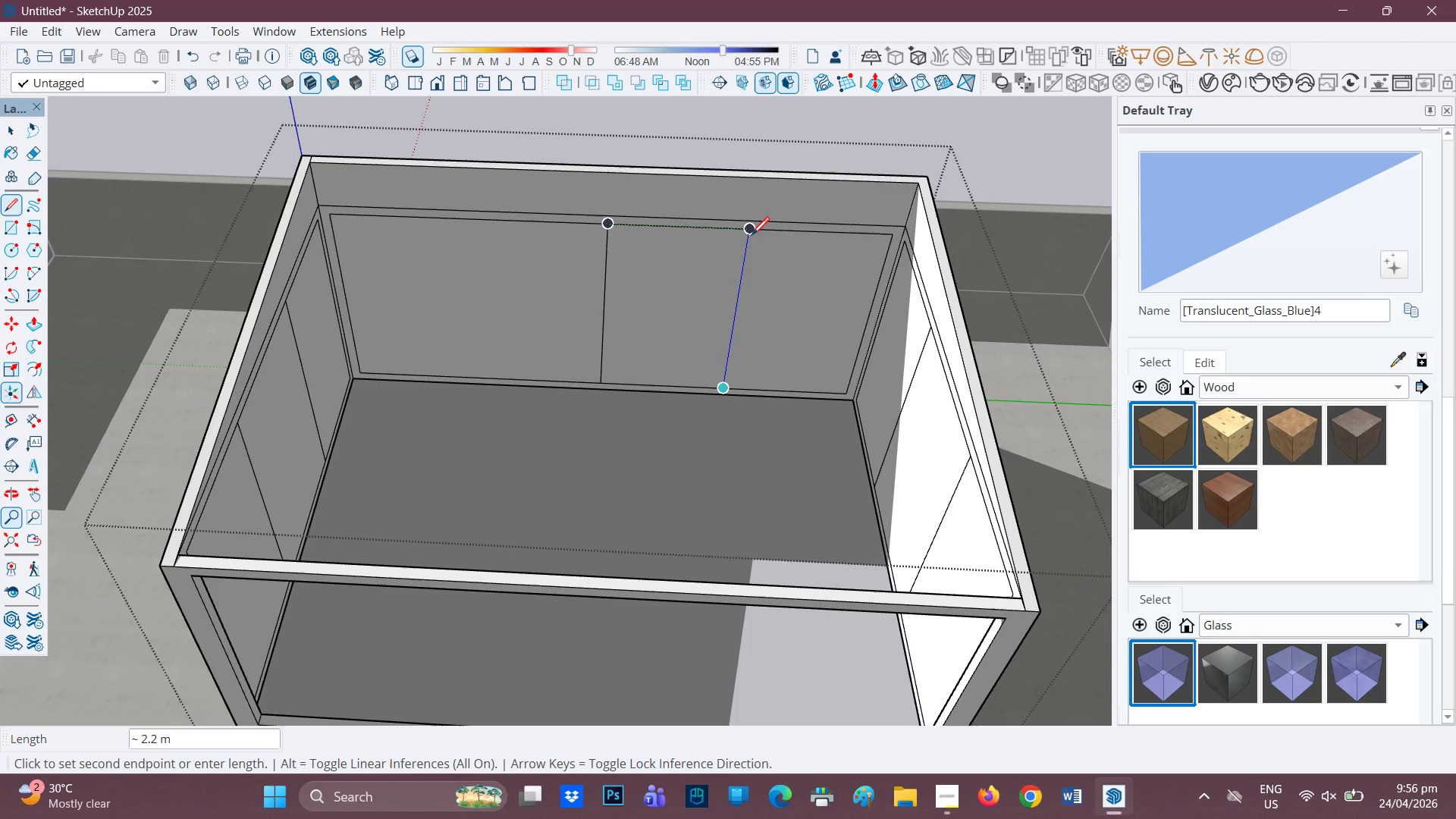 
left_click([753, 234])
 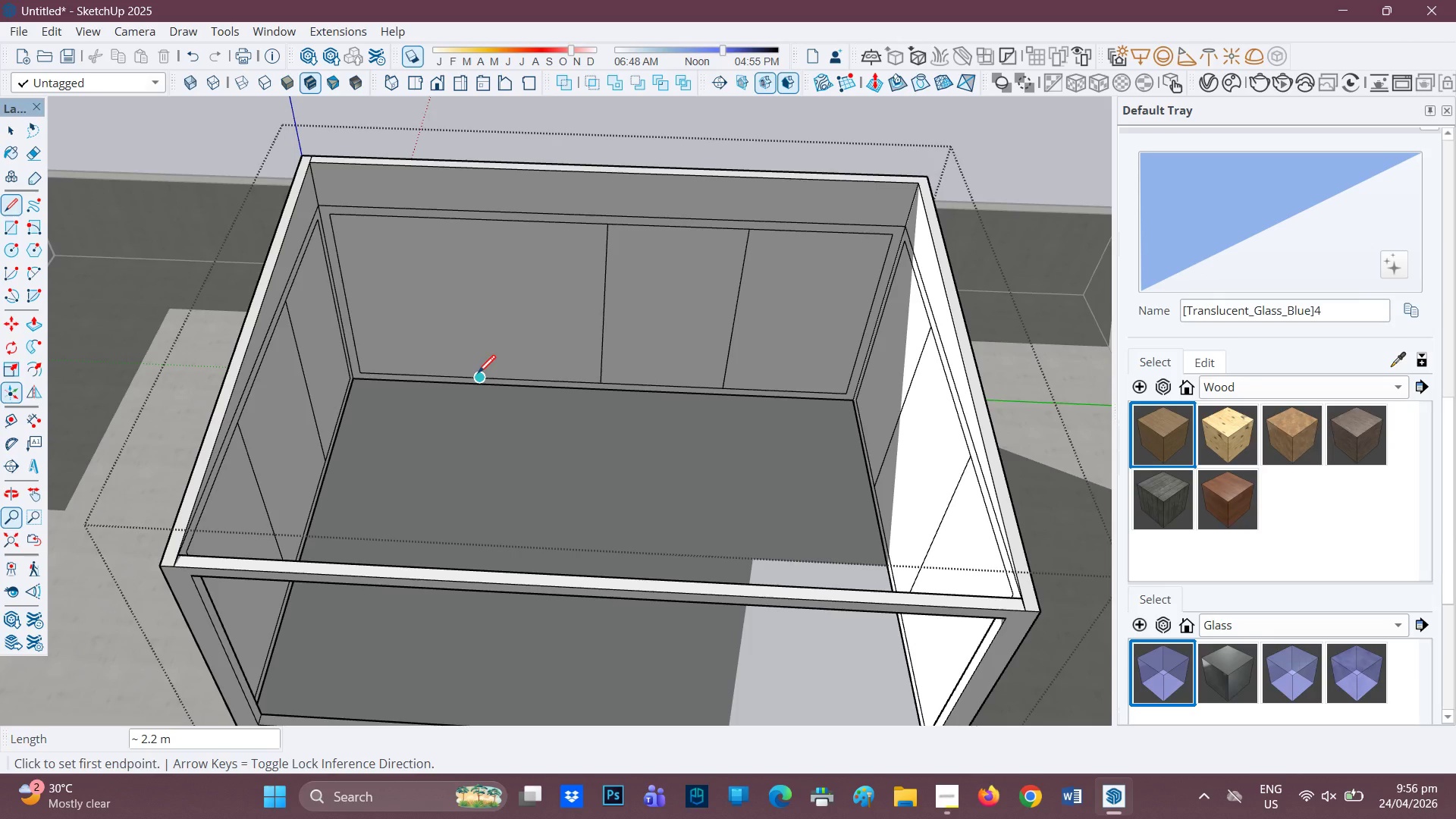 
left_click_drag(start_coordinate=[476, 375], to_coordinate=[478, 369])
 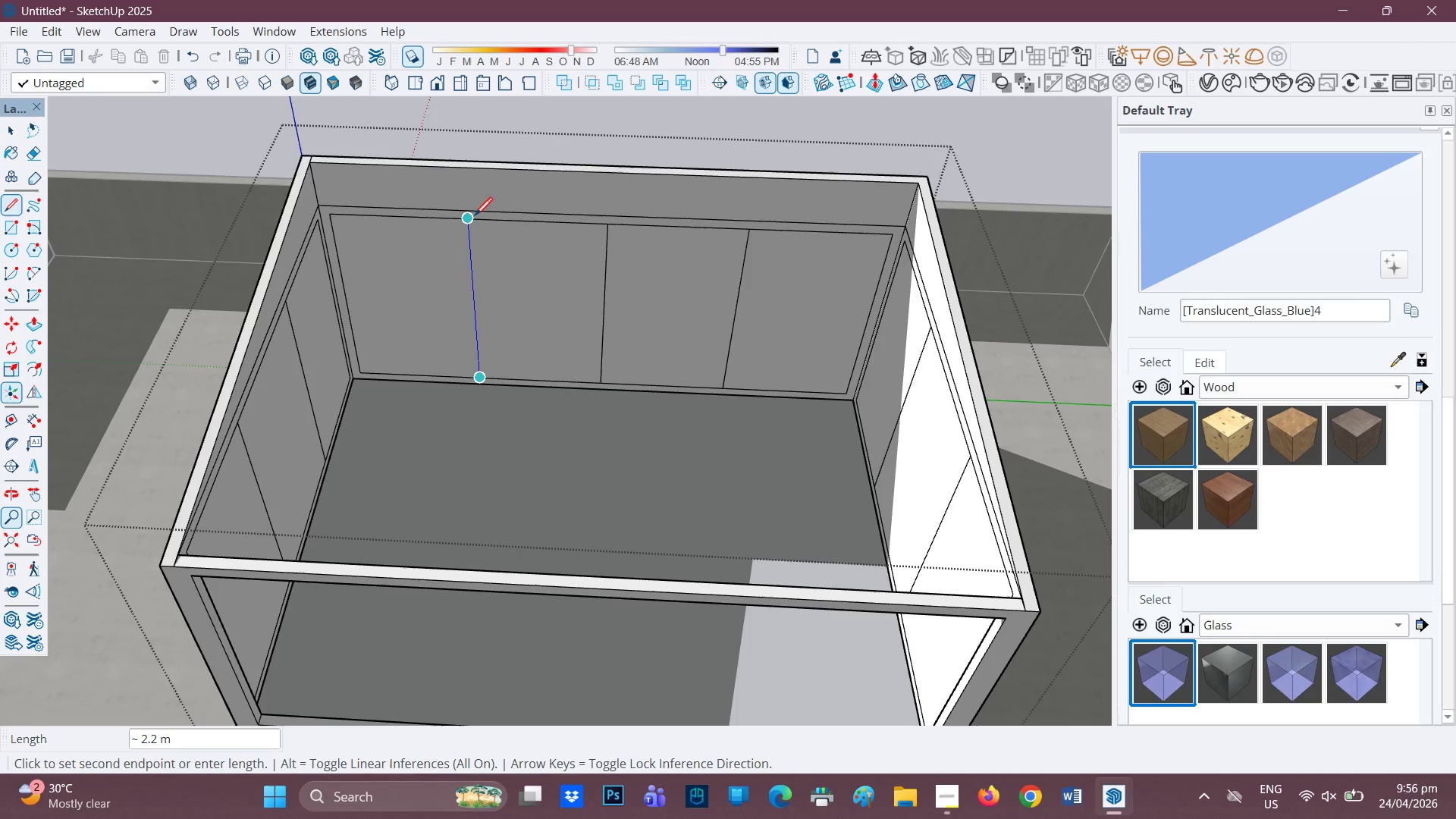 
left_click([475, 217])
 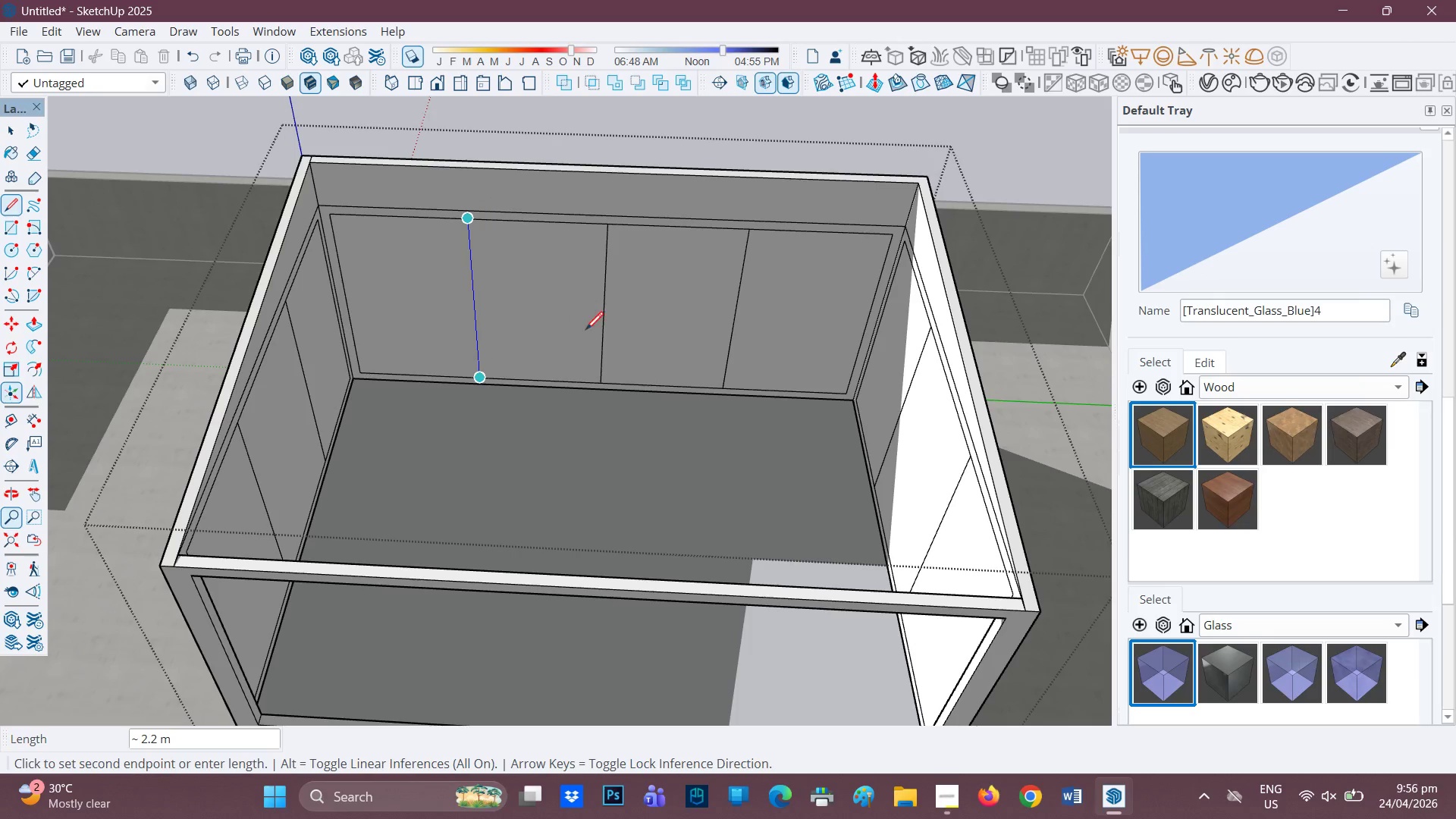 
scroll: coordinate [682, 277], scroll_direction: down, amount: 7.0
 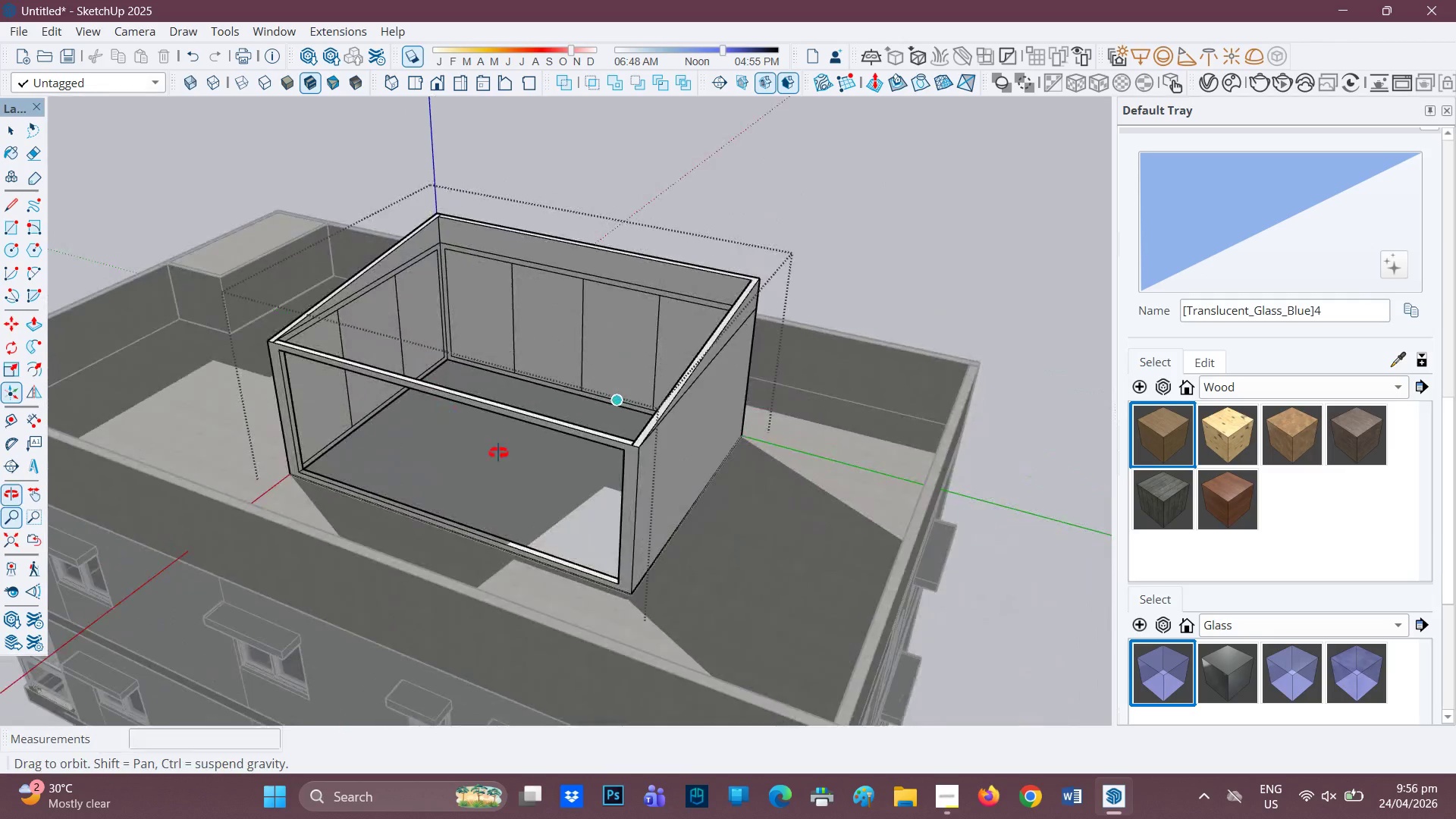 
scroll: coordinate [600, 379], scroll_direction: up, amount: 3.0
 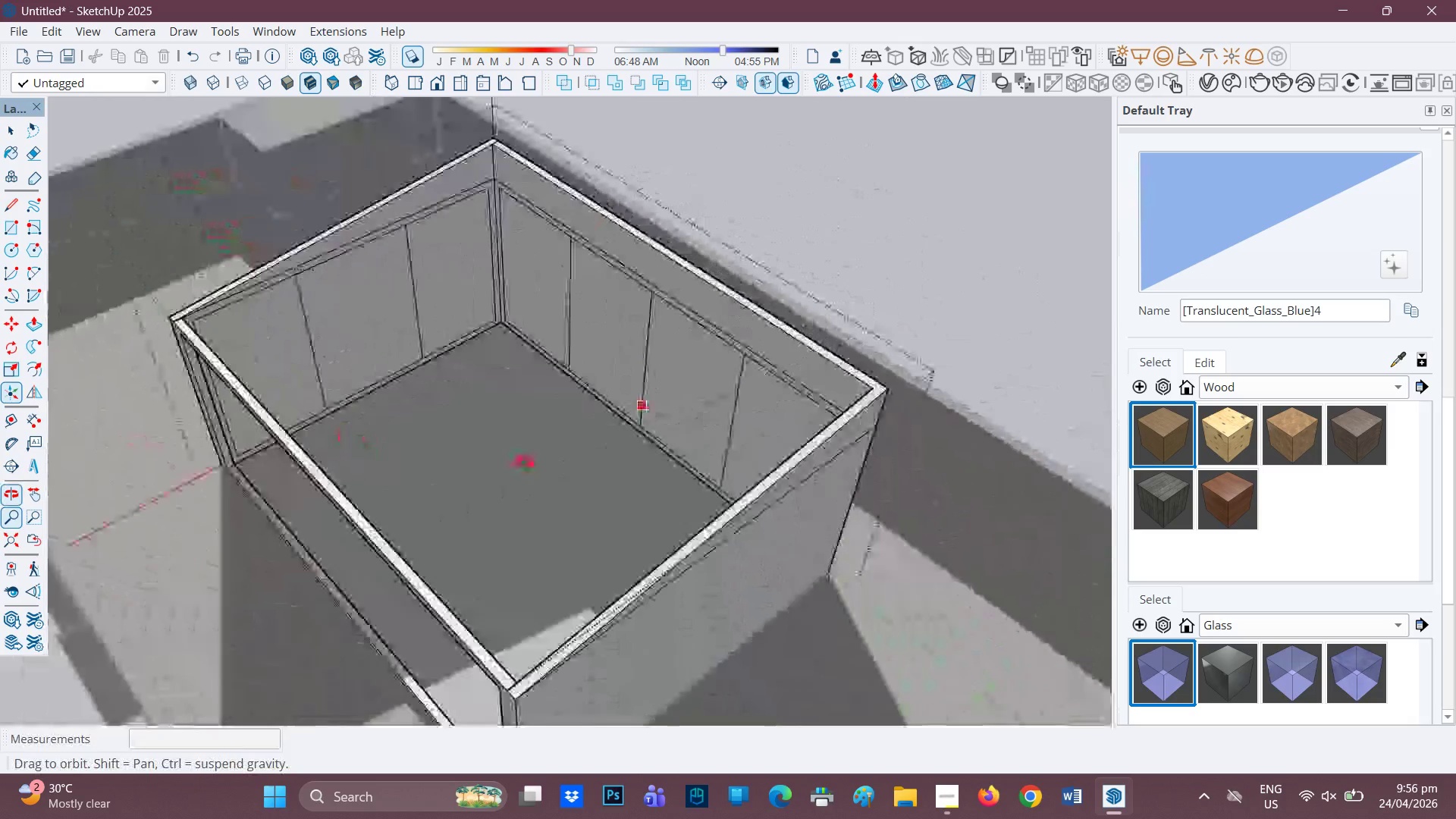 
scroll: coordinate [644, 286], scroll_direction: down, amount: 2.0
 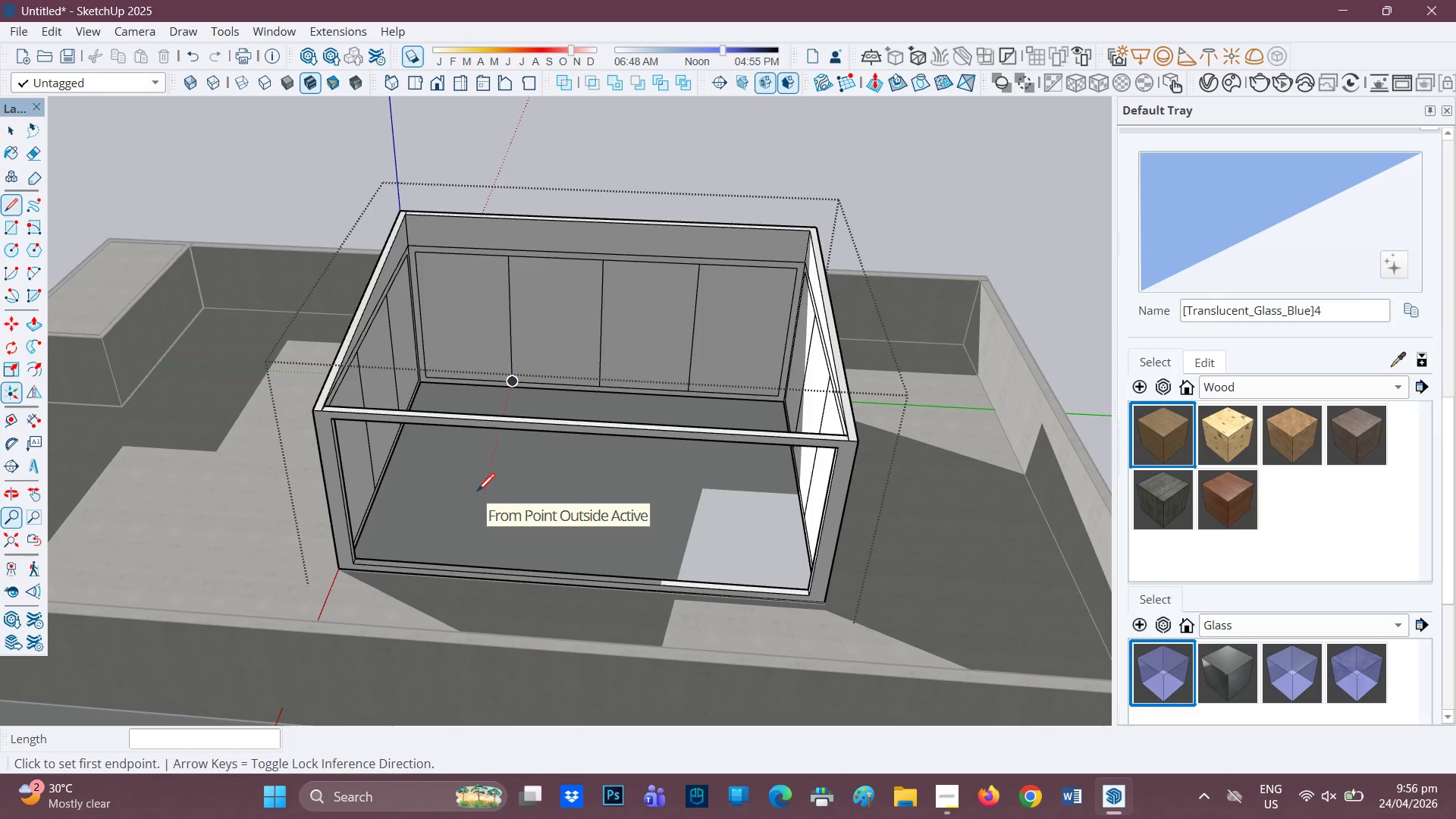 
wait(14.21)
 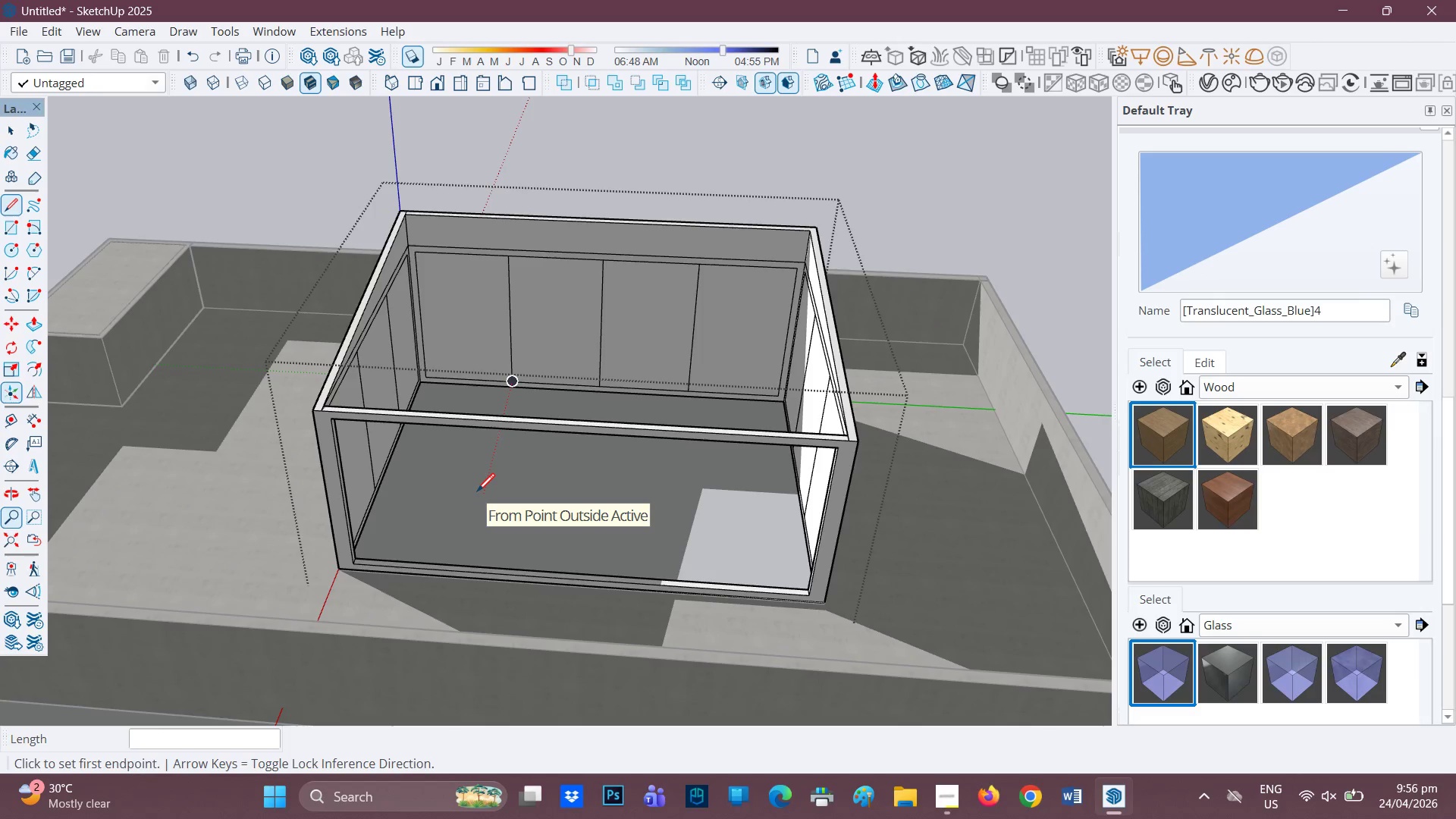 
scroll: coordinate [441, 475], scroll_direction: up, amount: 3.0
 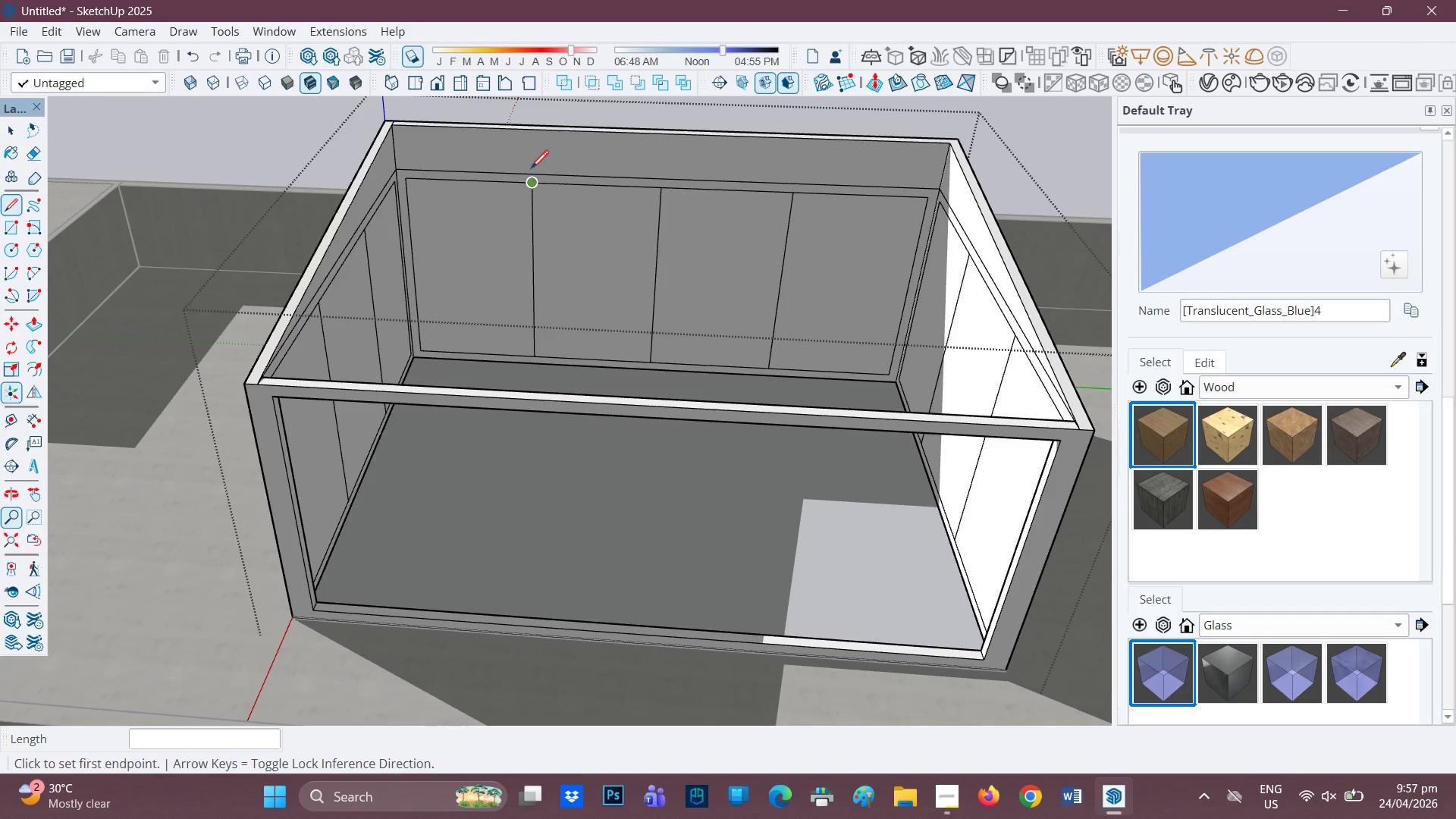 
left_click_drag(start_coordinate=[531, 169], to_coordinate=[532, 164])
 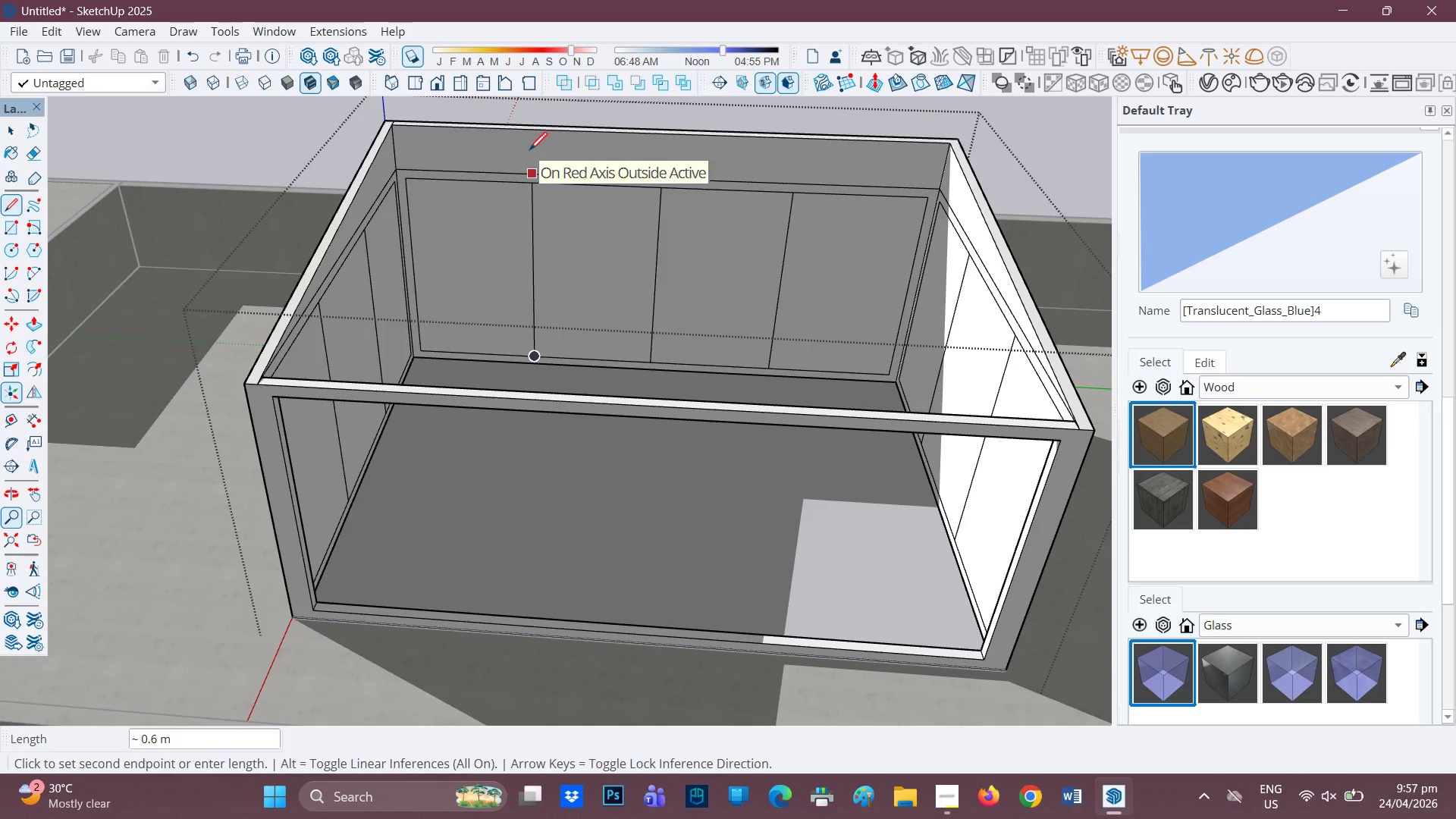 
key(Space)
 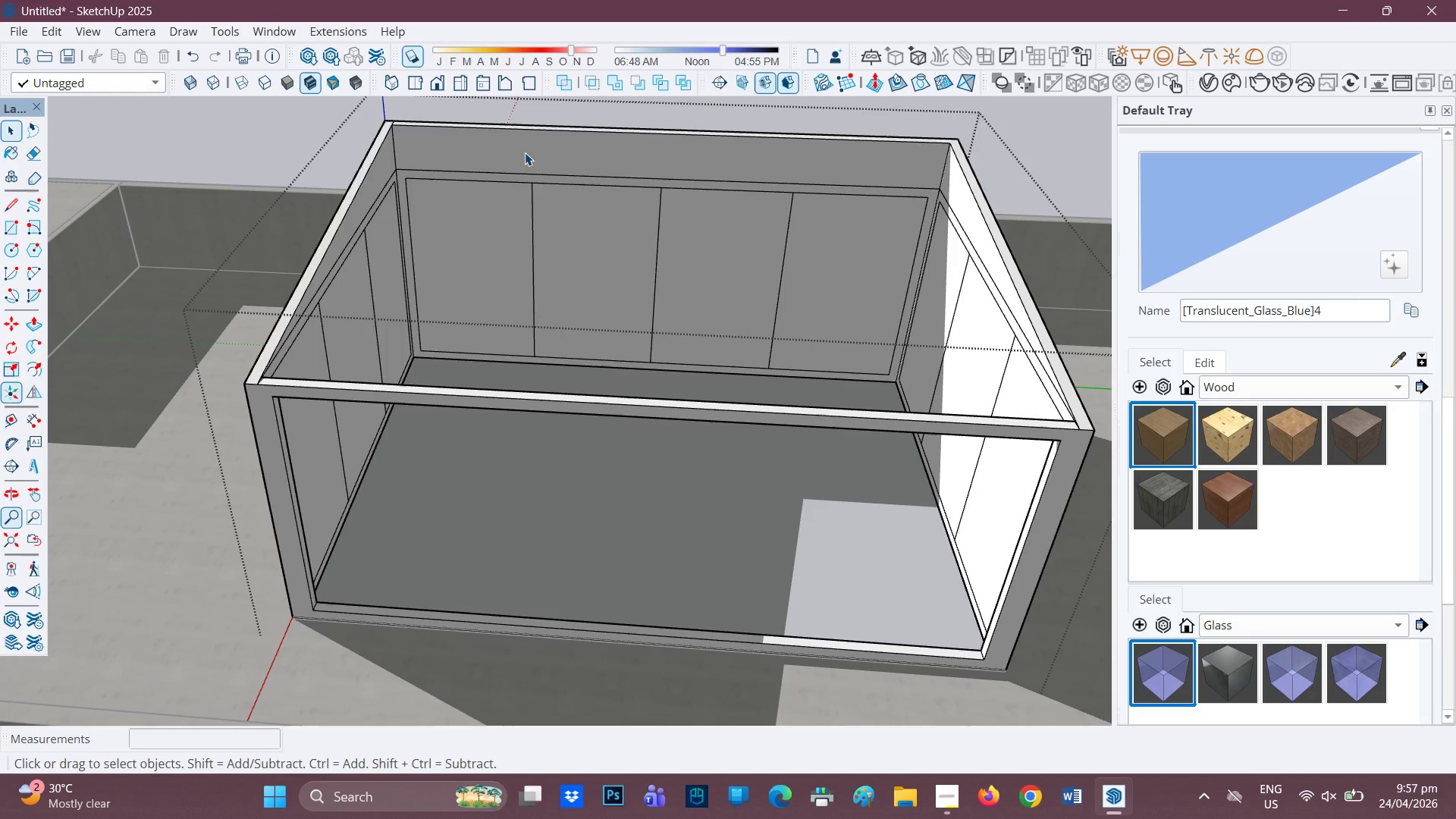 
left_click([525, 152])
 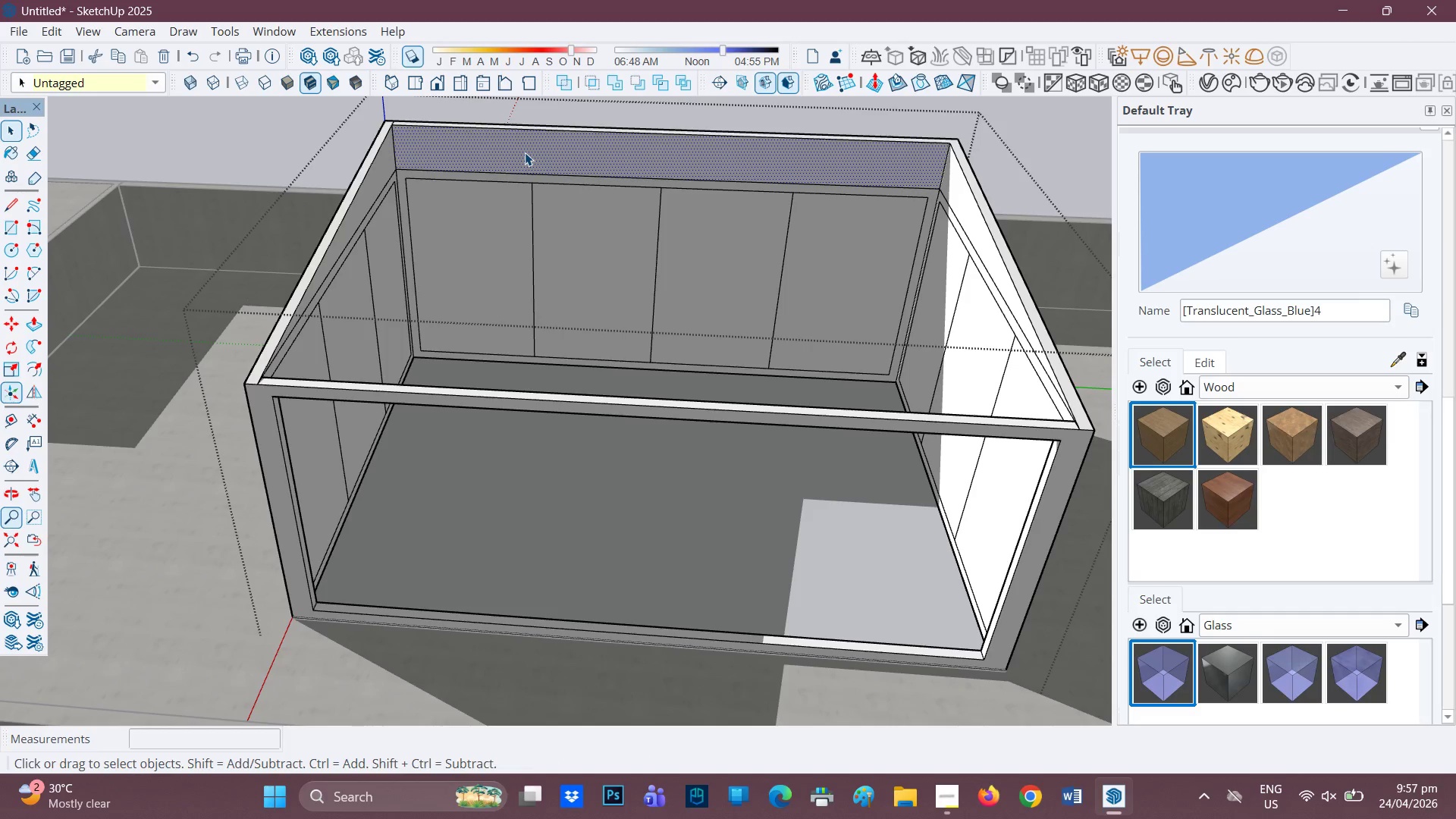 
key(0)
 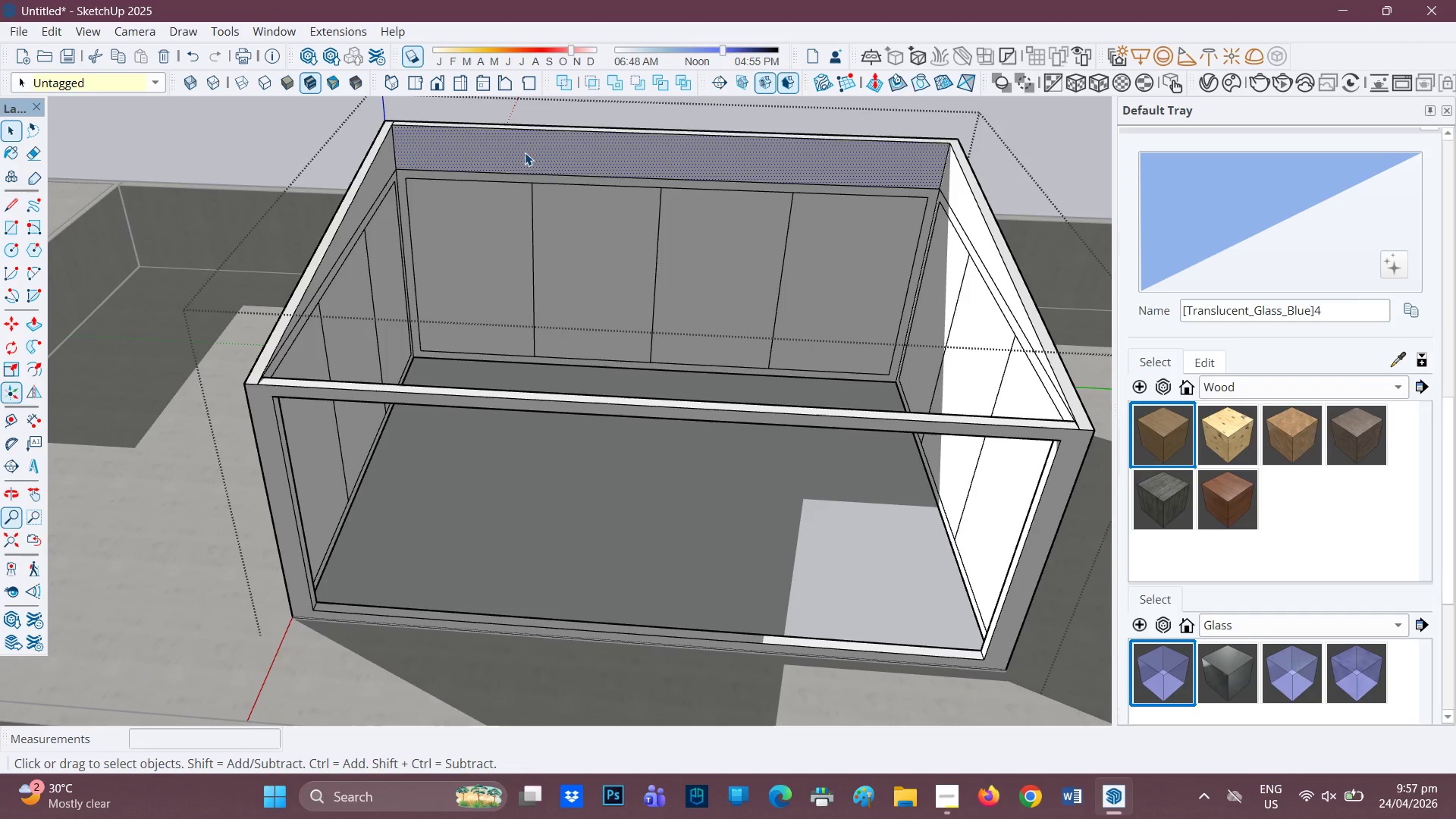 
left_click([525, 152])
 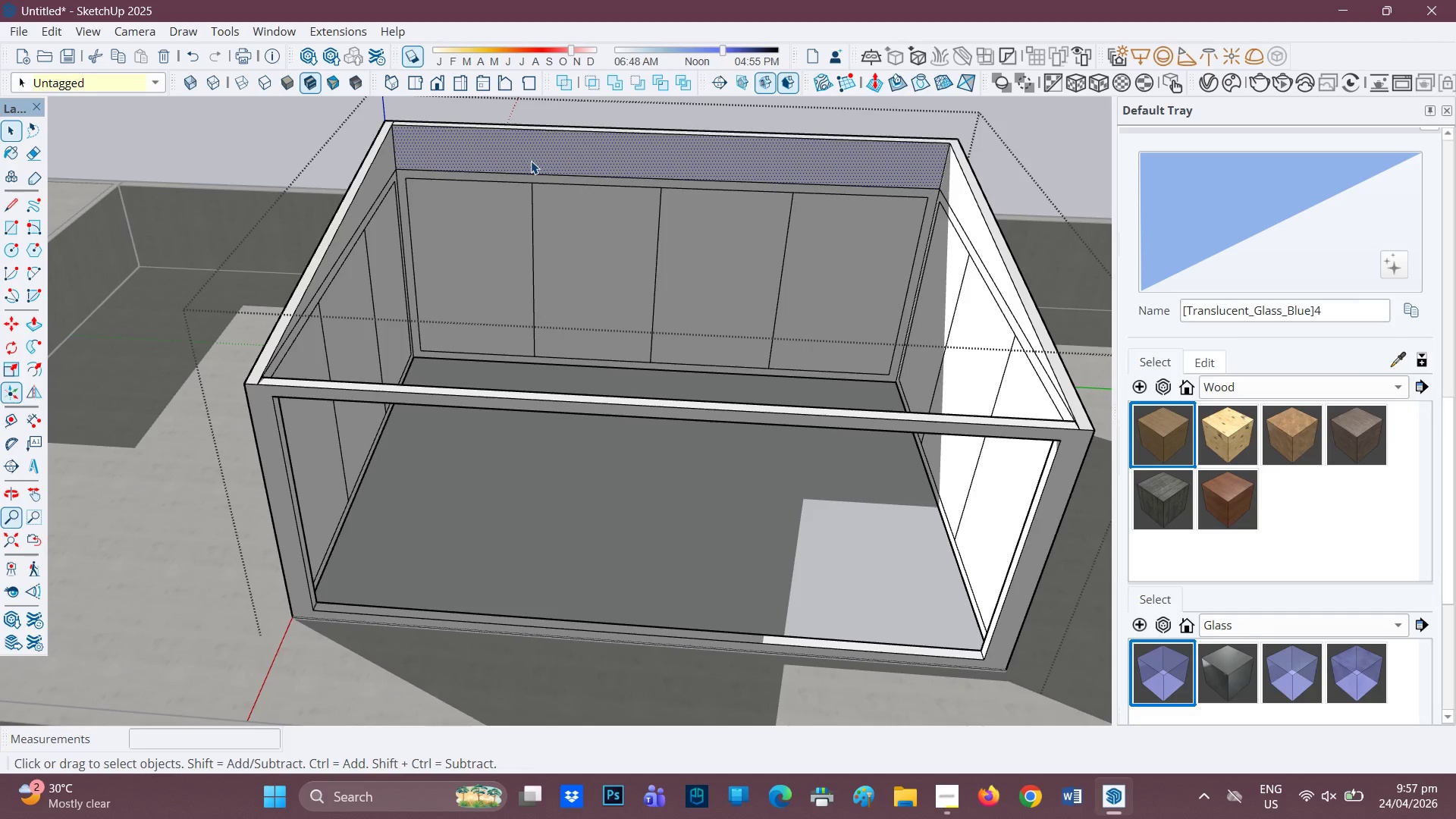 
key(F)
 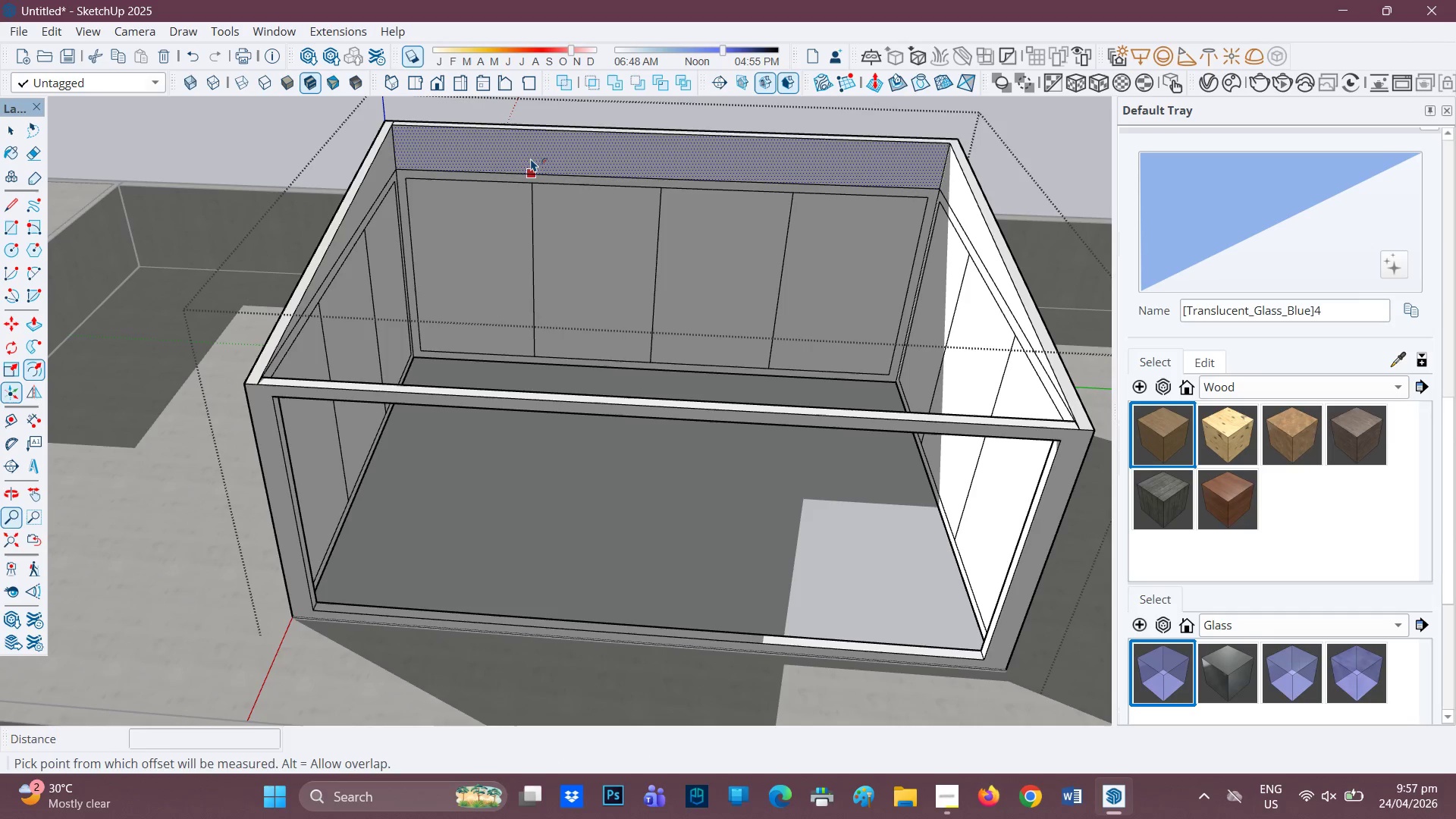 
left_click([531, 158])
 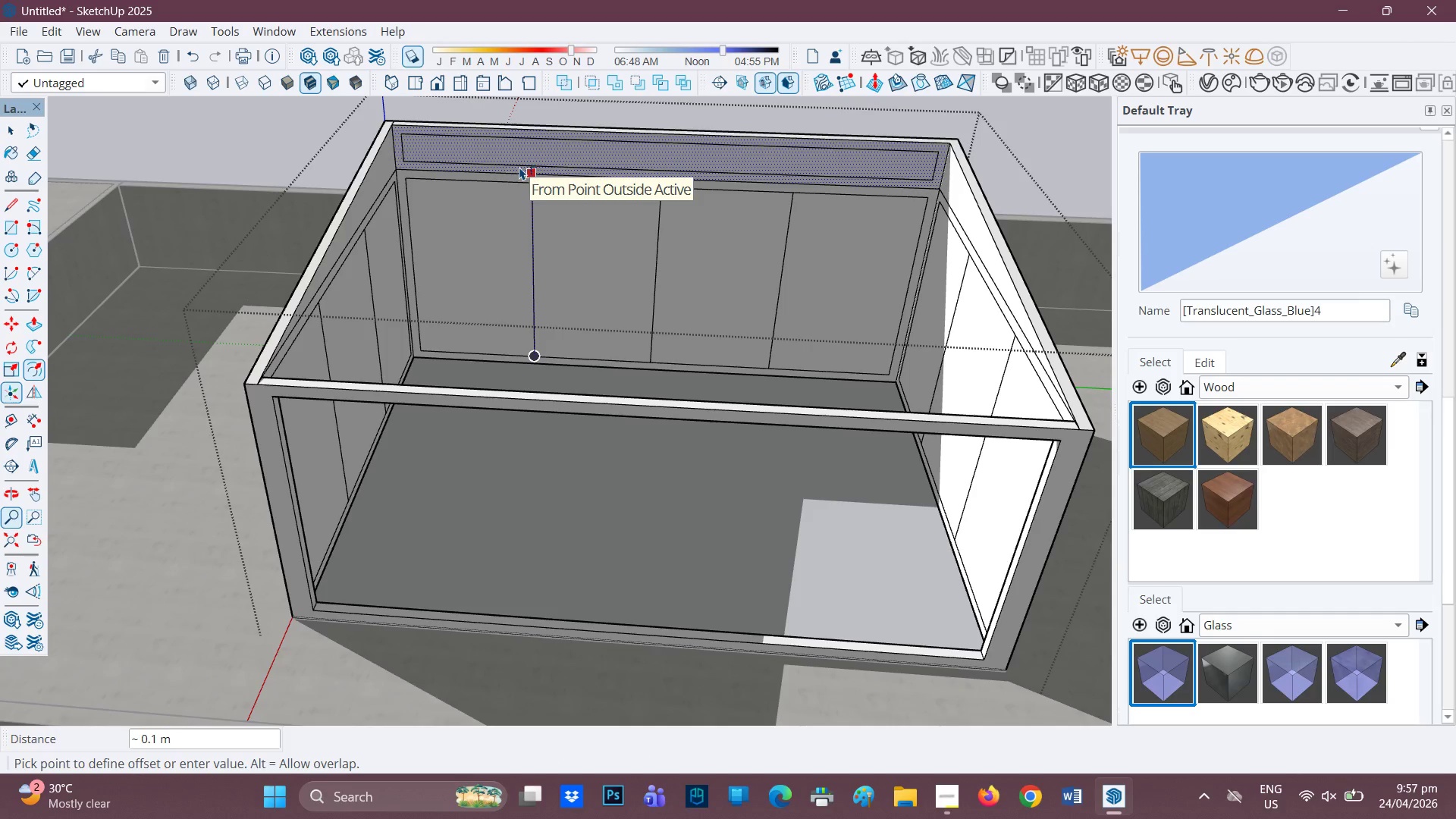 
key(Period)
 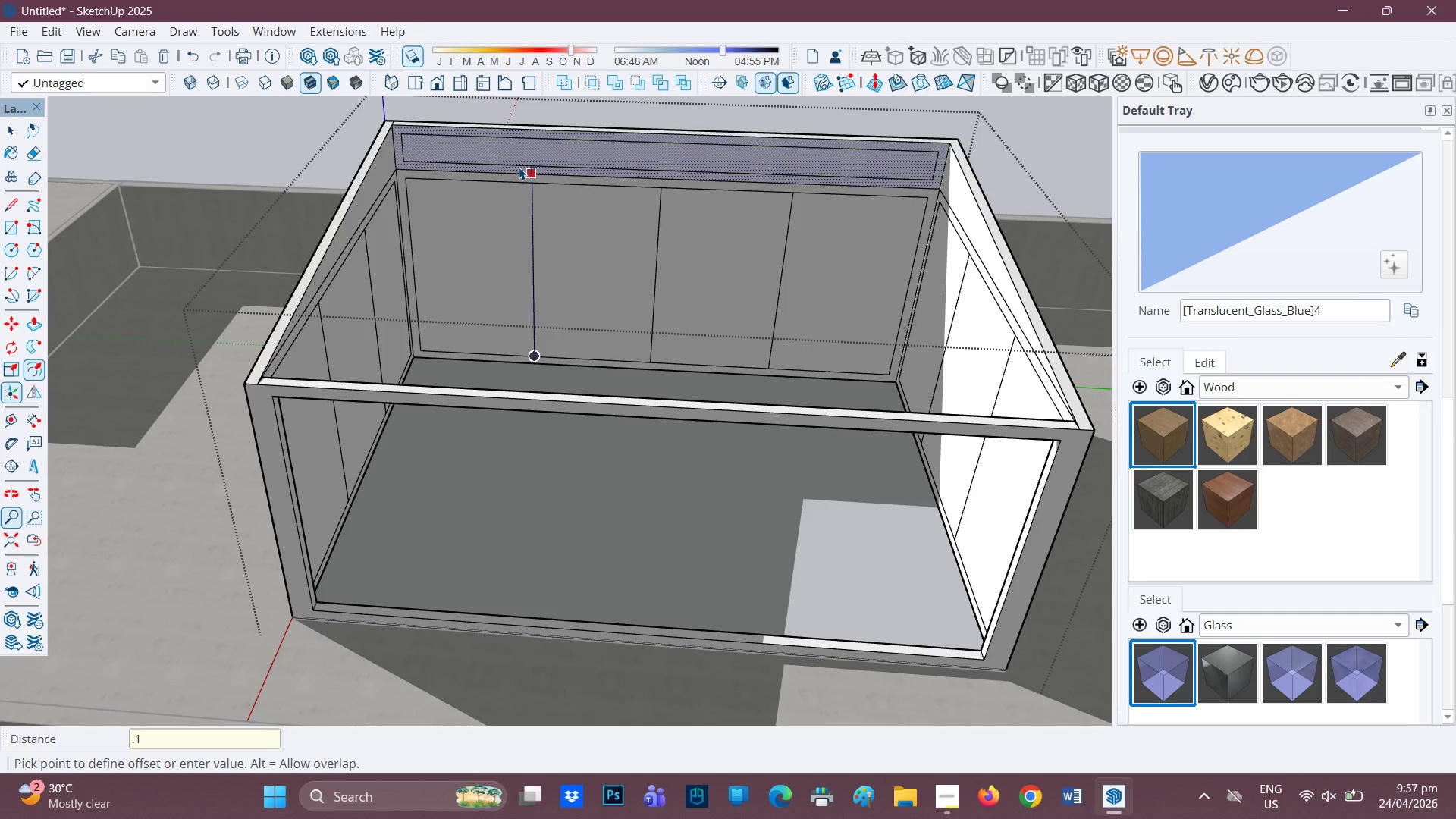 
key(1)
 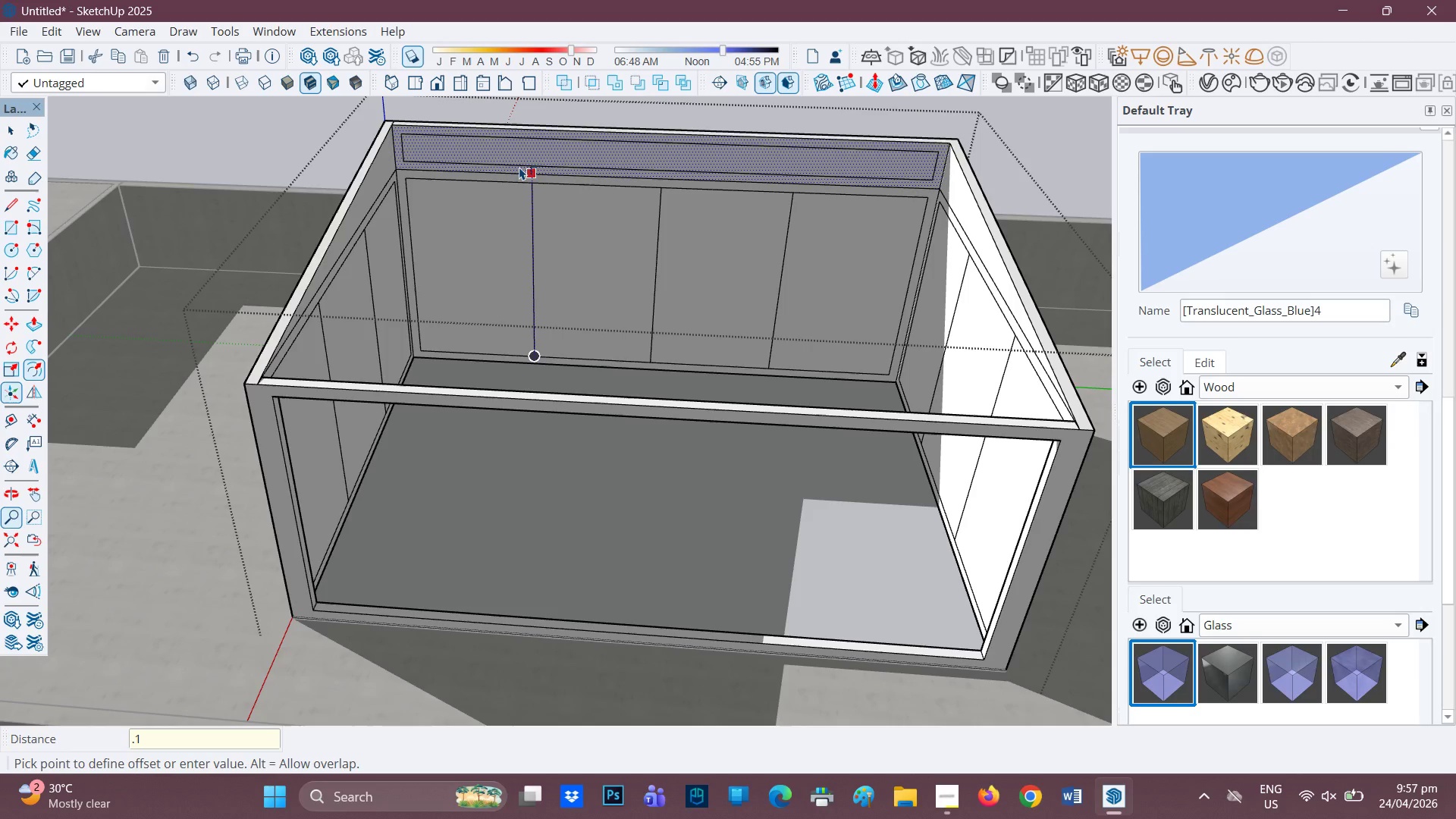 
key(Enter)
 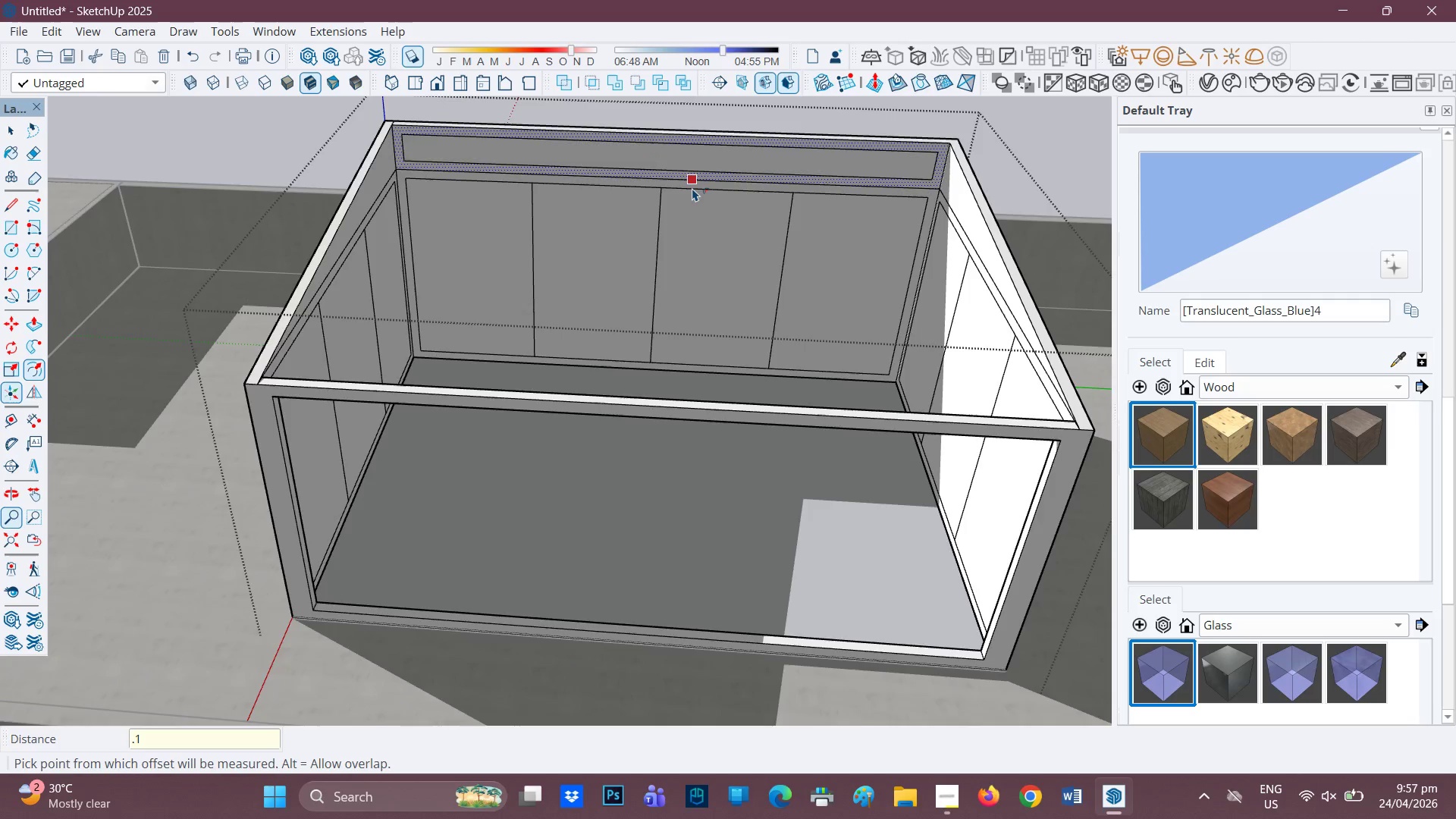 
scroll: coordinate [692, 188], scroll_direction: up, amount: 1.0
 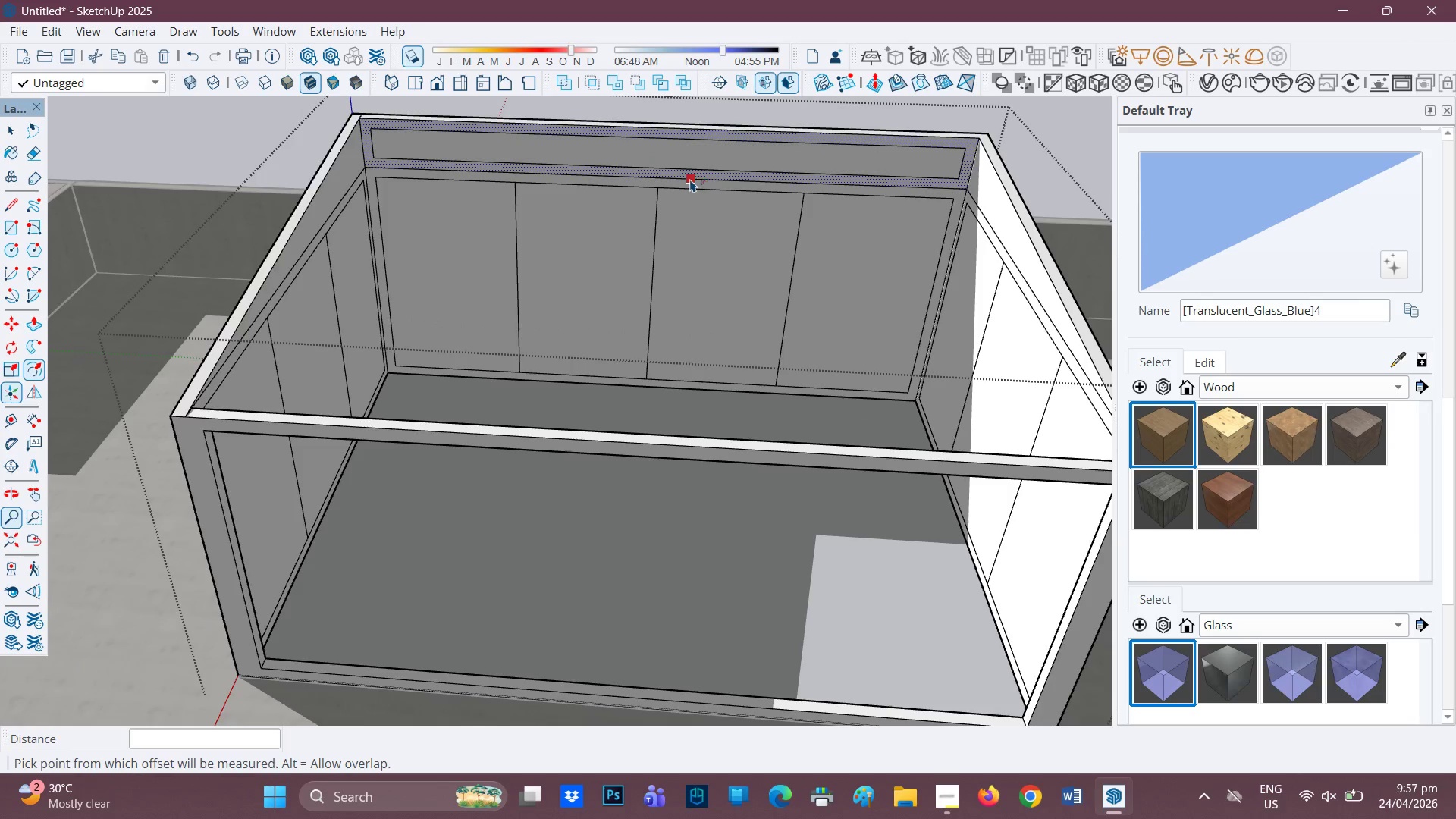 
scroll: coordinate [686, 179], scroll_direction: down, amount: 2.0
 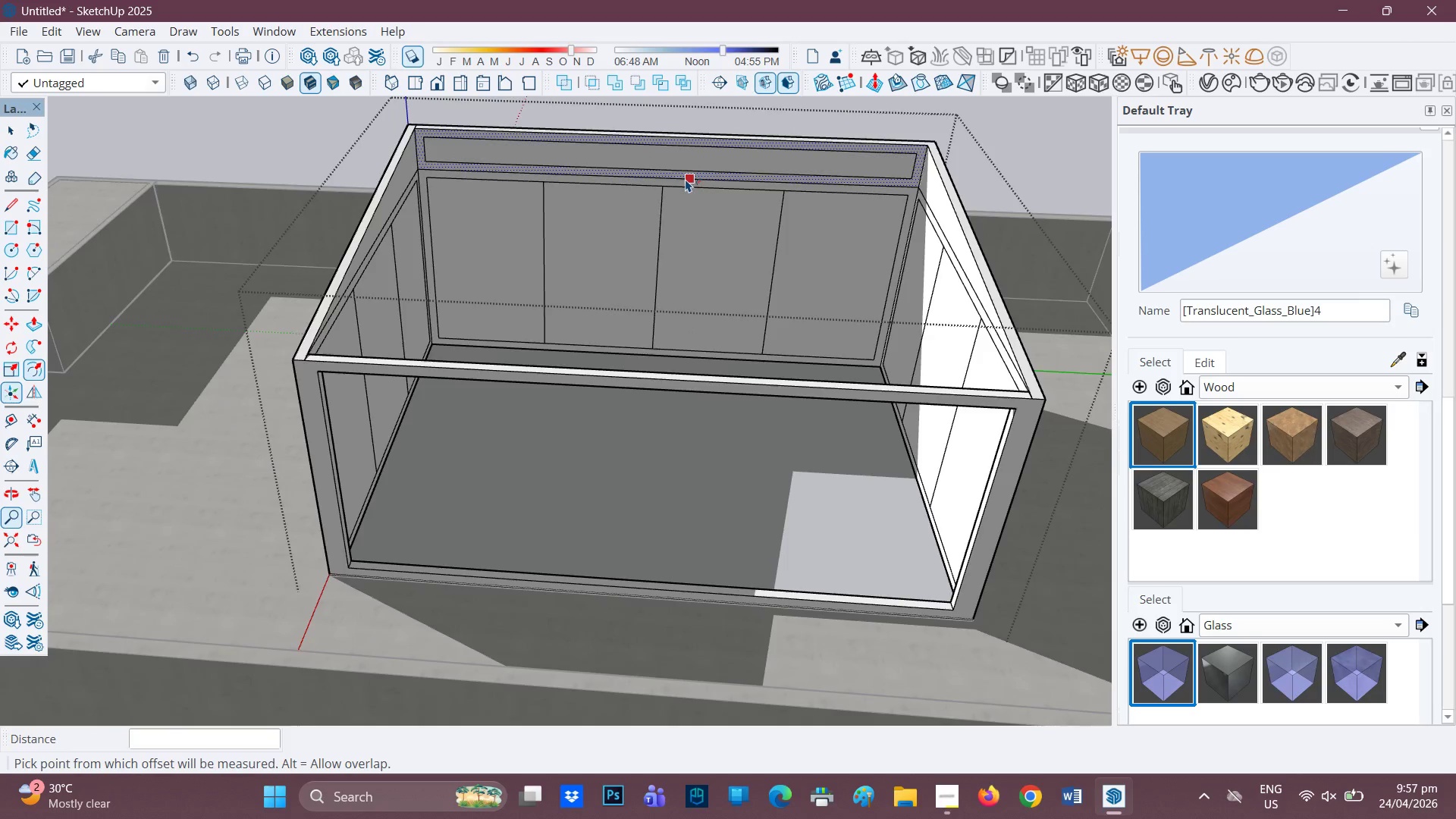 
scroll: coordinate [572, 187], scroll_direction: up, amount: 2.0
 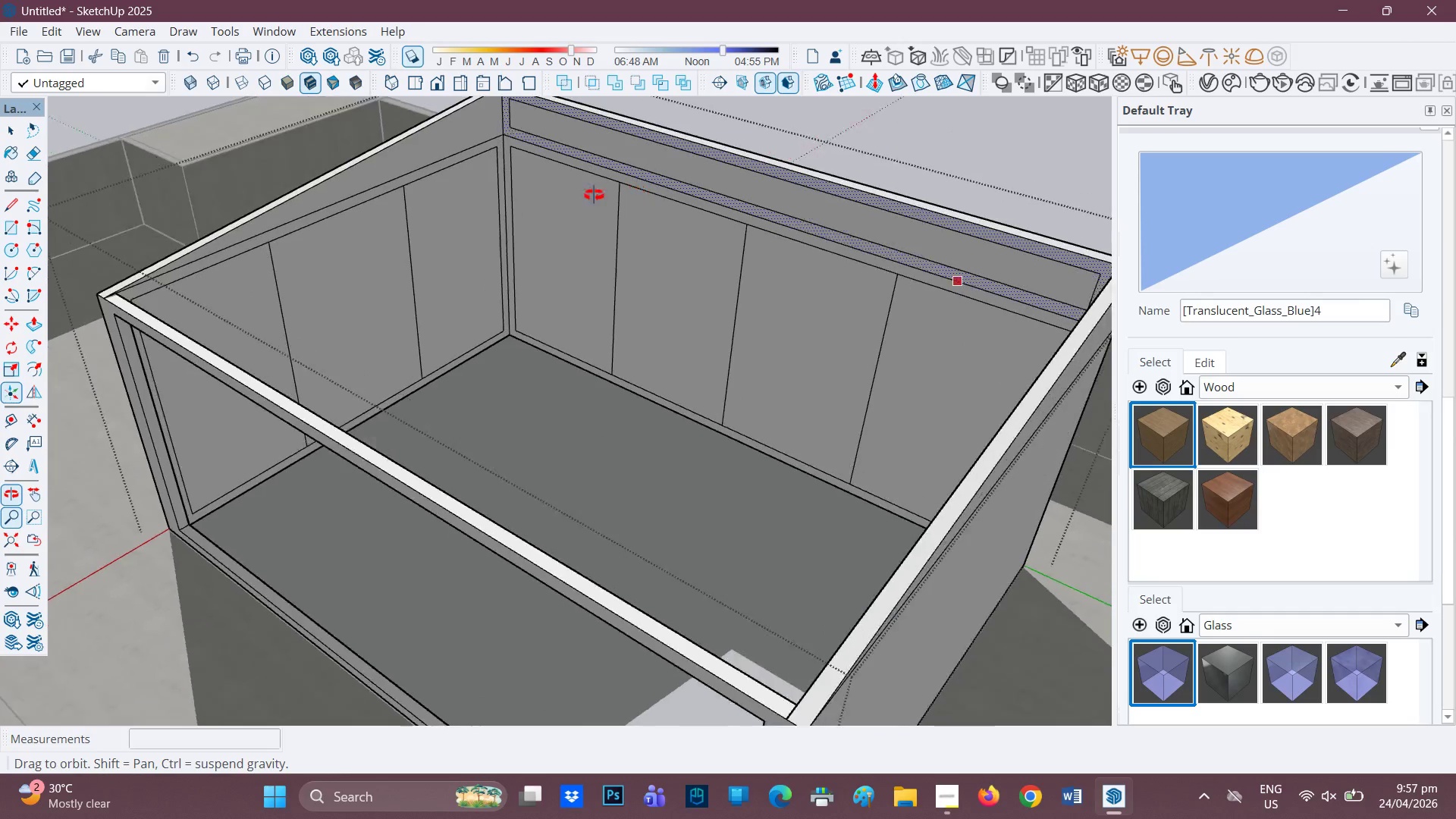 
key(Space)
 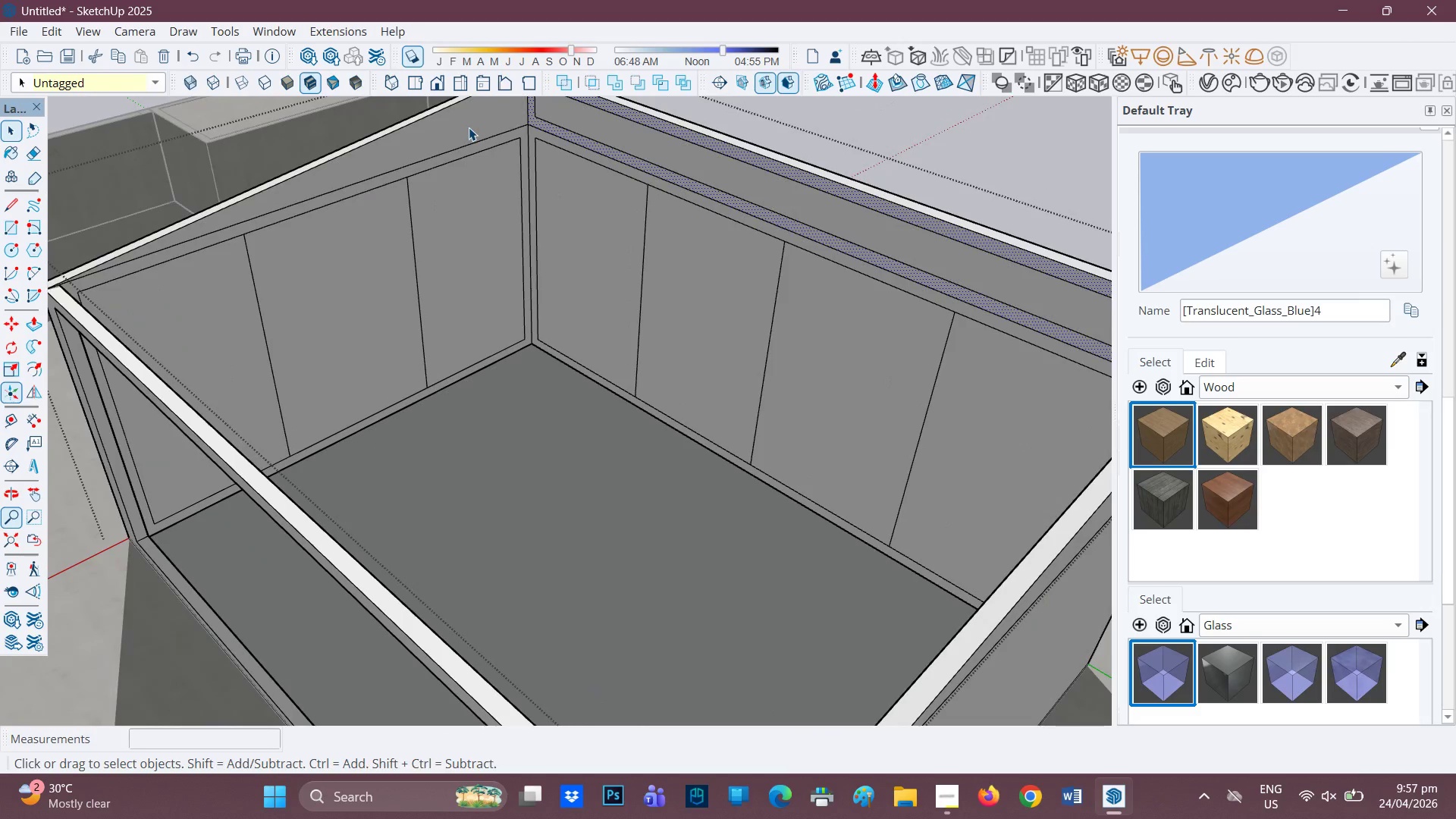 
scroll: coordinate [542, 186], scroll_direction: up, amount: 1.0
 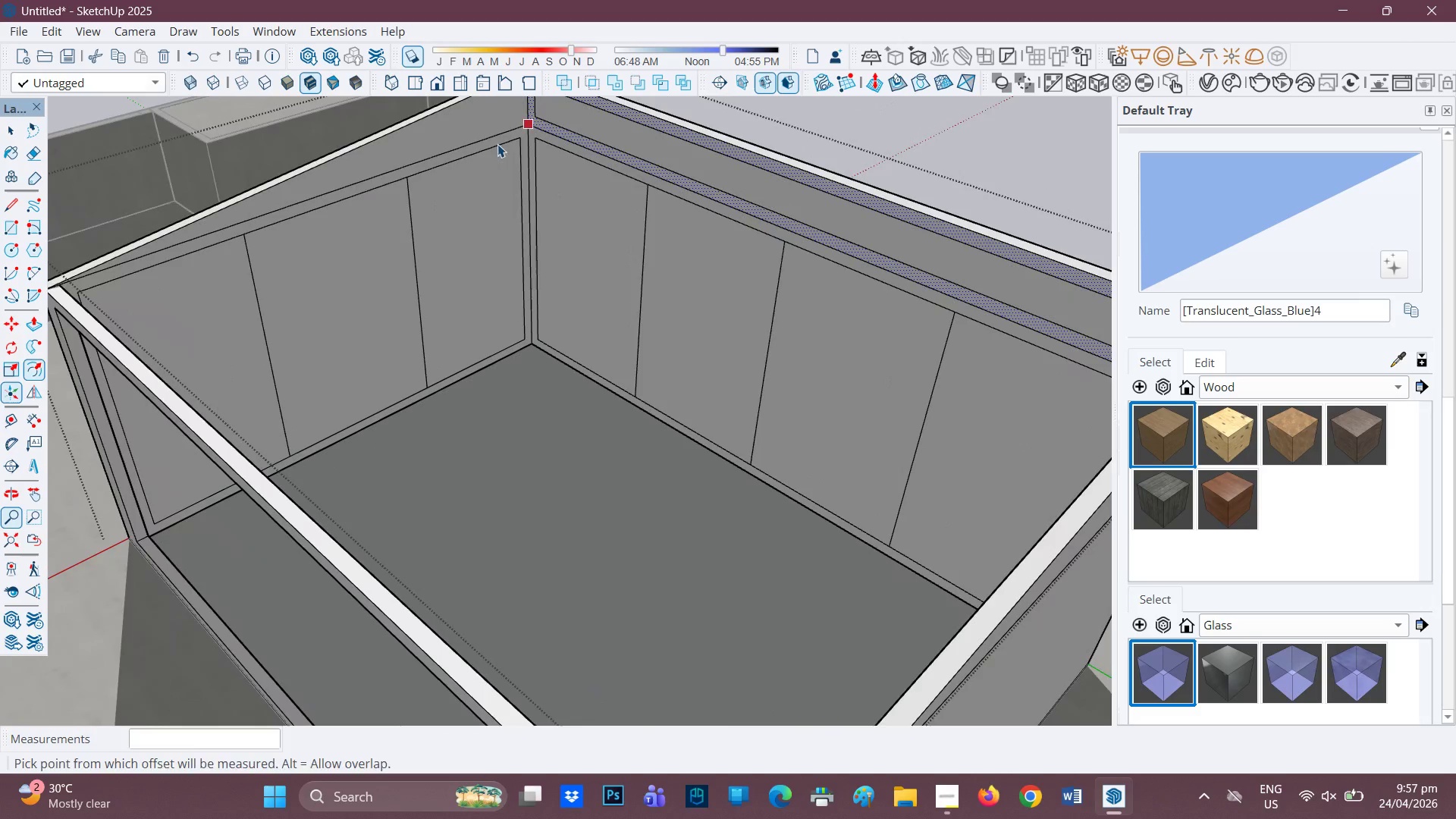 
left_click([469, 127])
 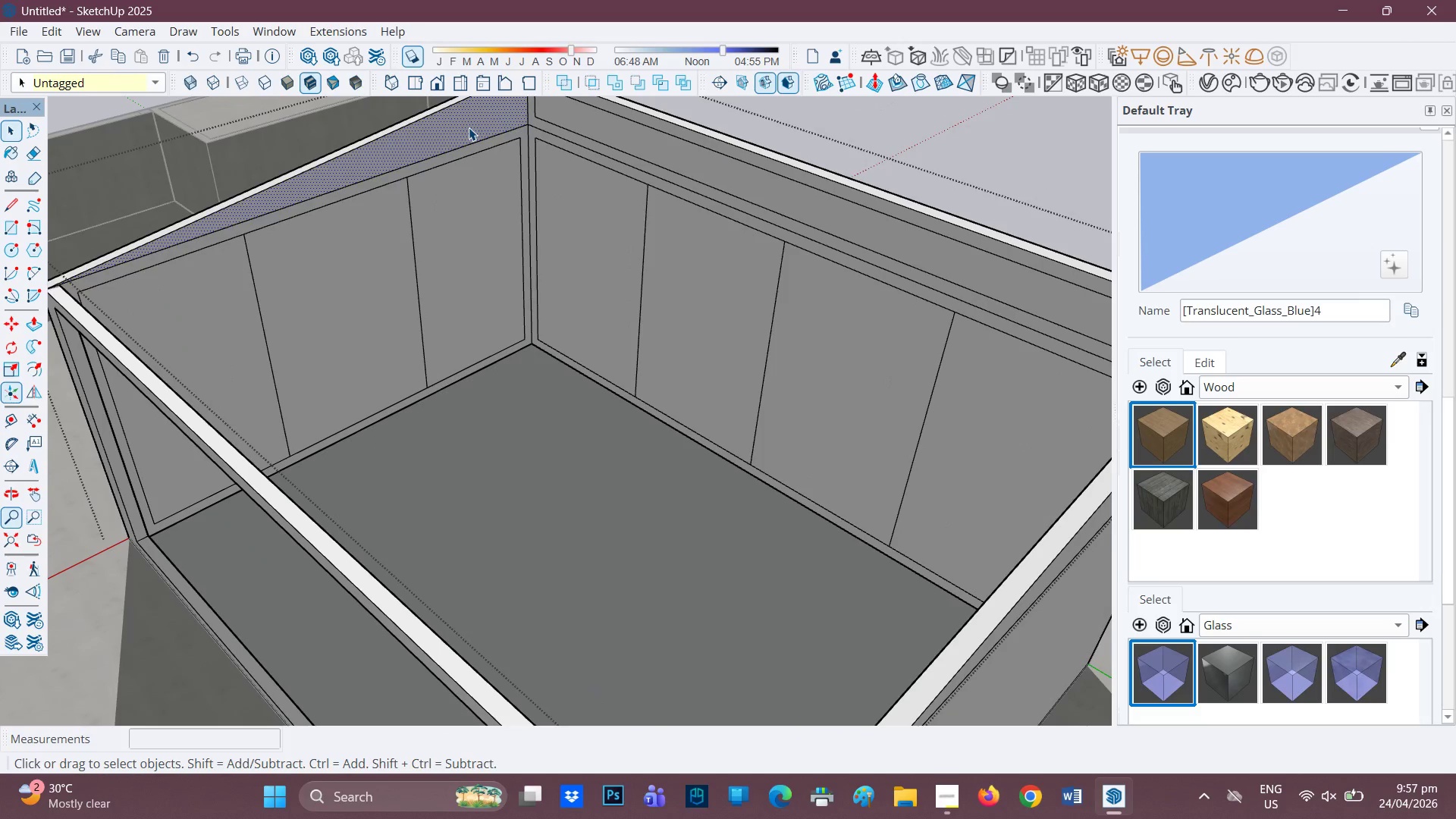 
key(F)
 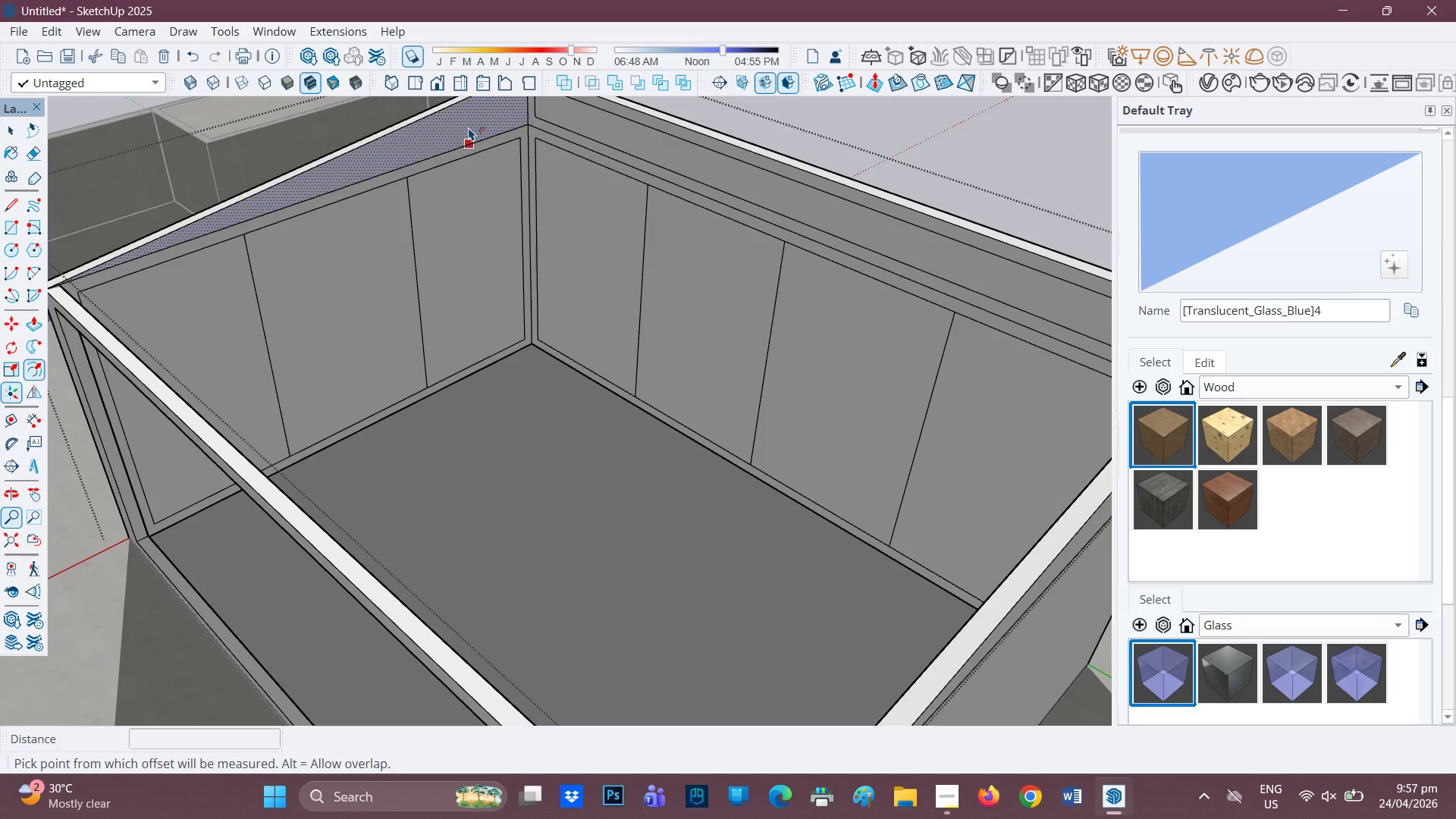 
left_click([469, 127])
 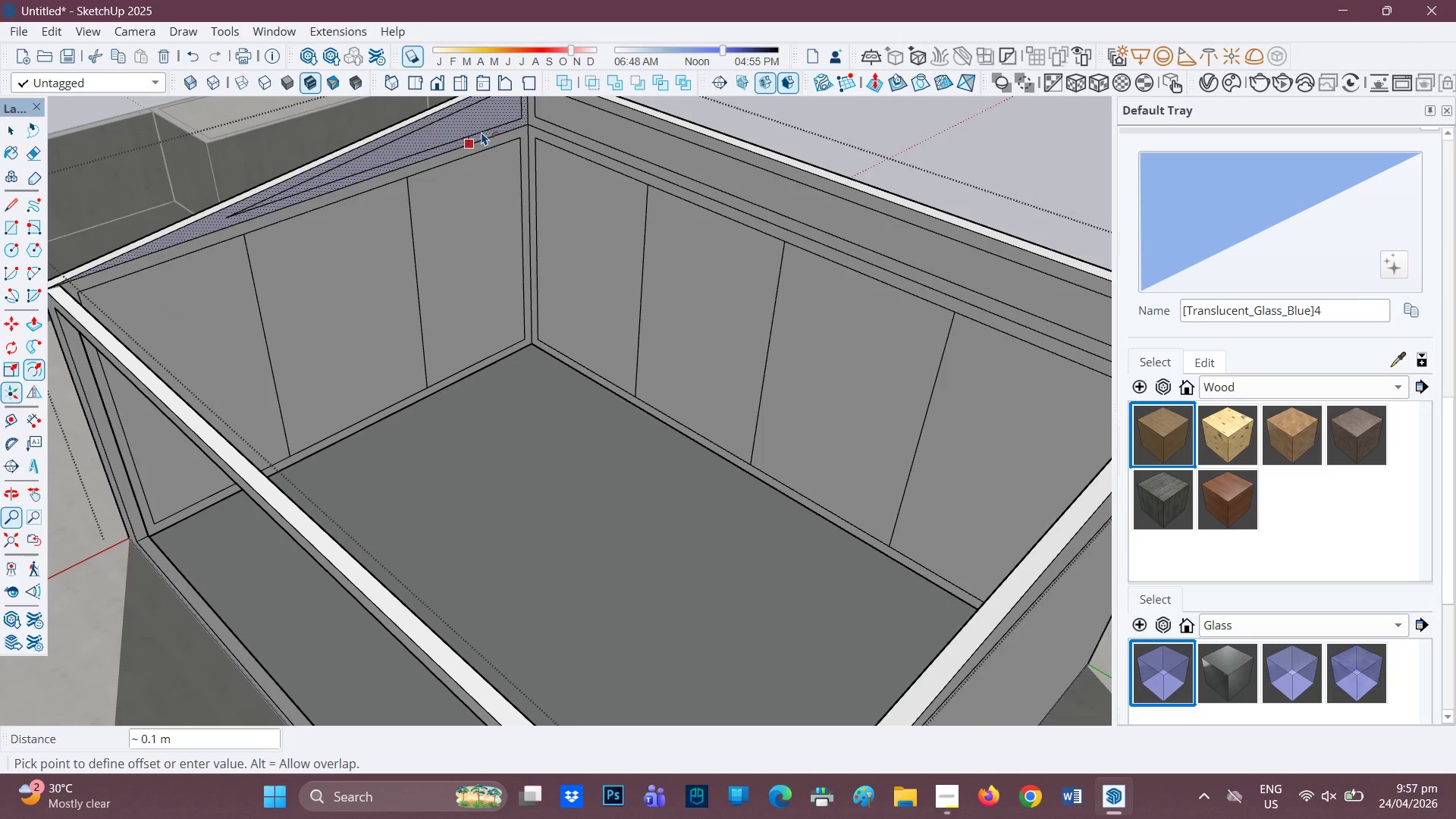 
key(Period)
 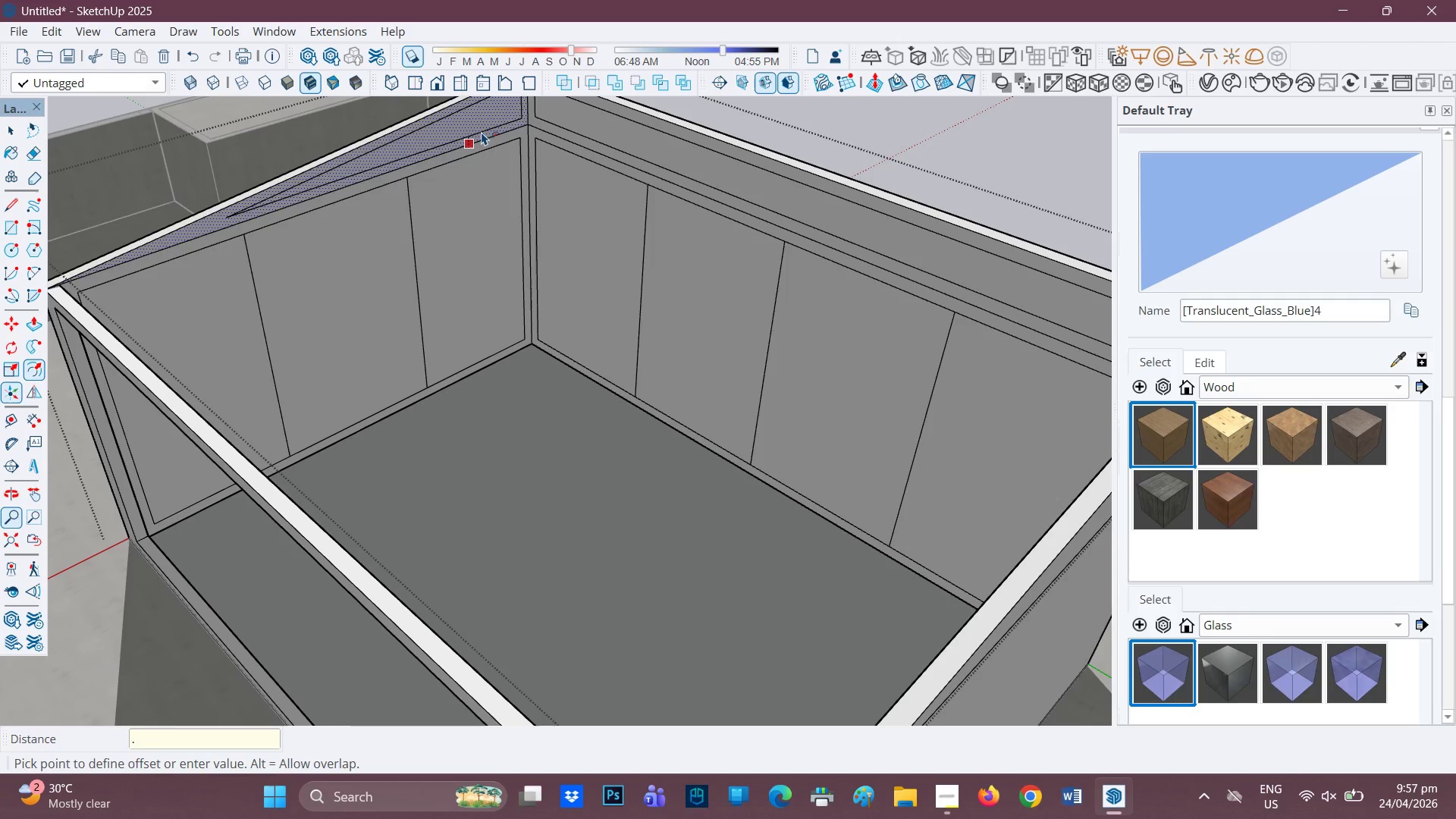 
key(1)
 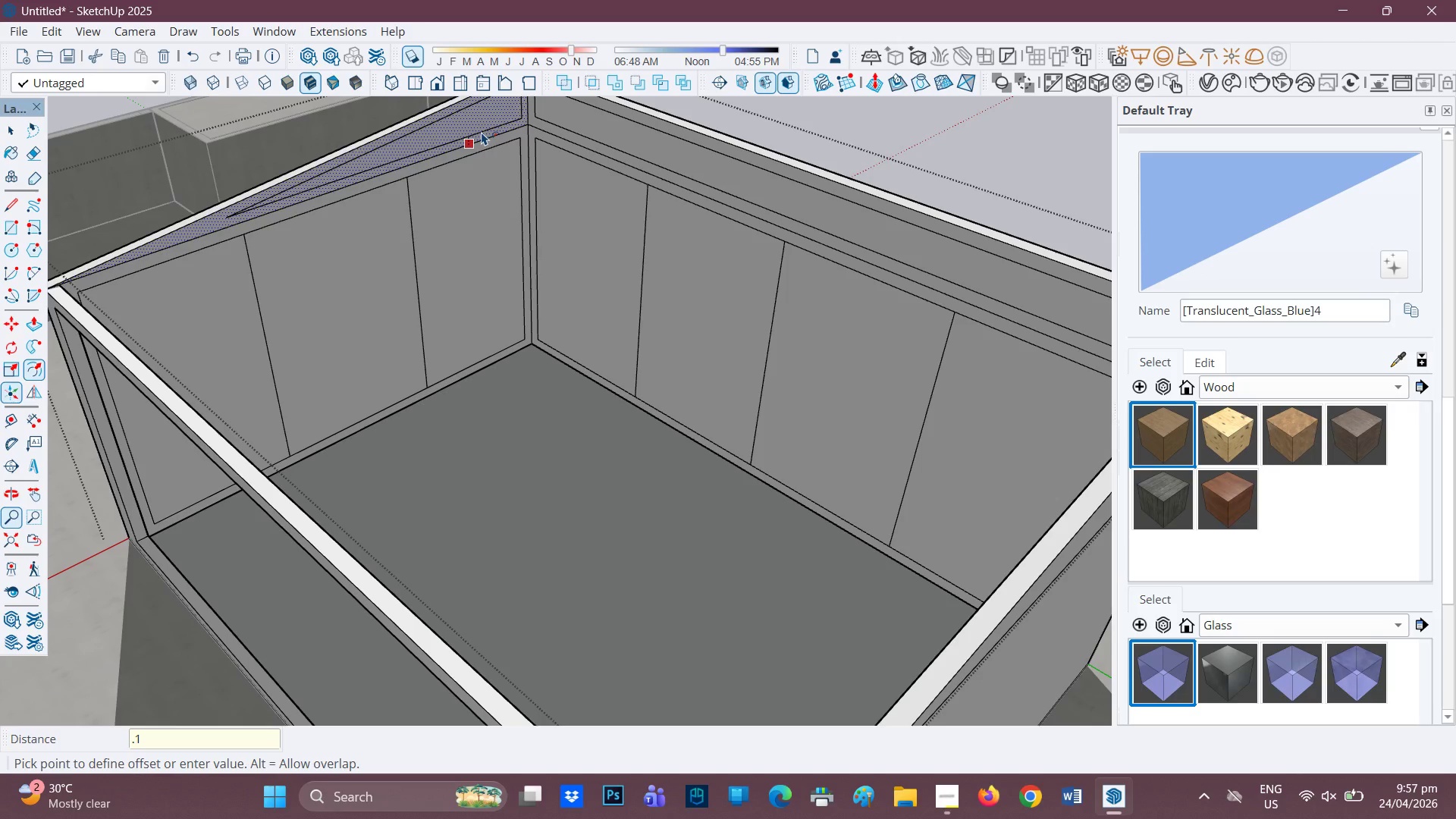 
key(Enter)
 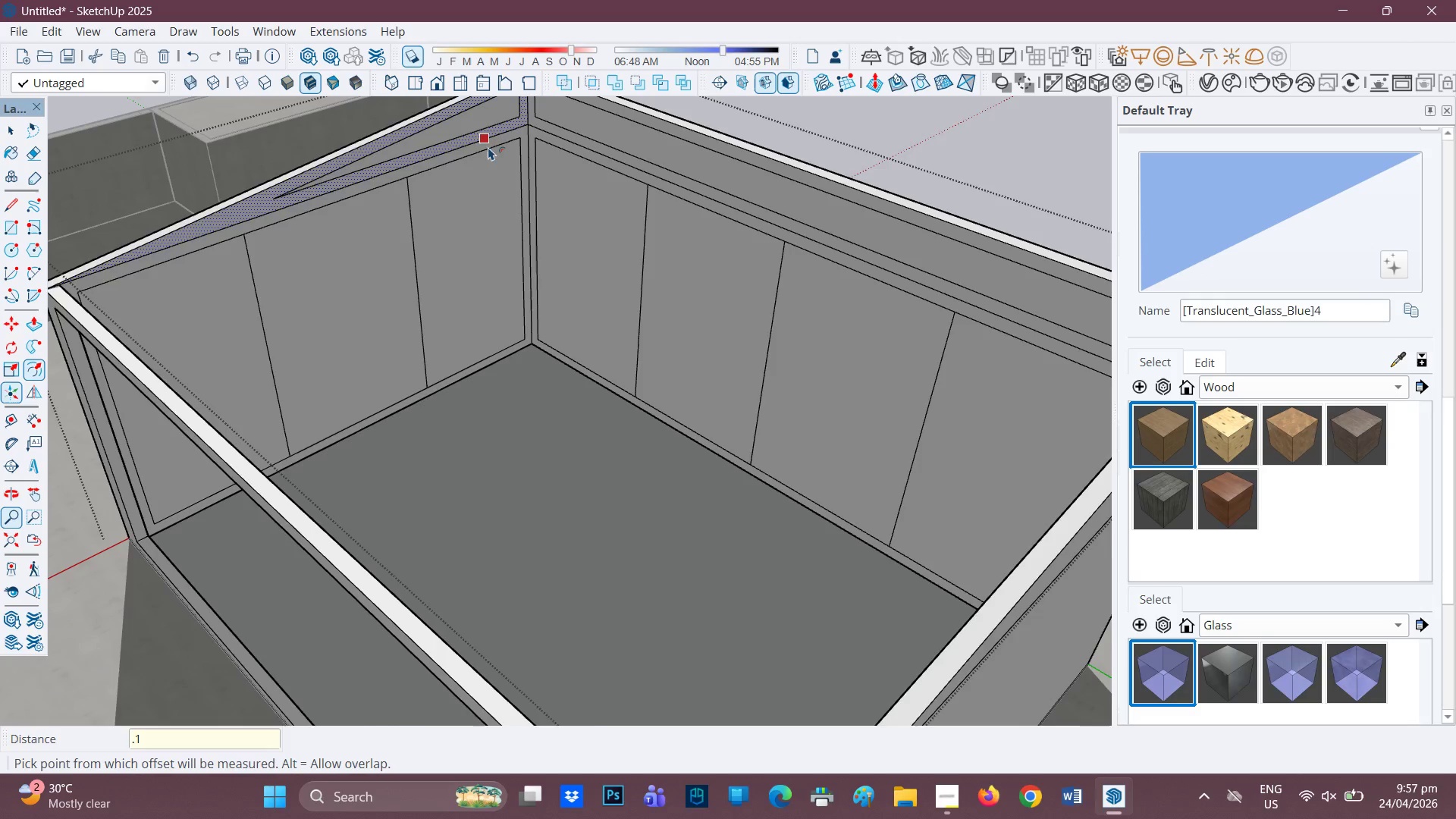 
scroll: coordinate [456, 272], scroll_direction: down, amount: 5.0
 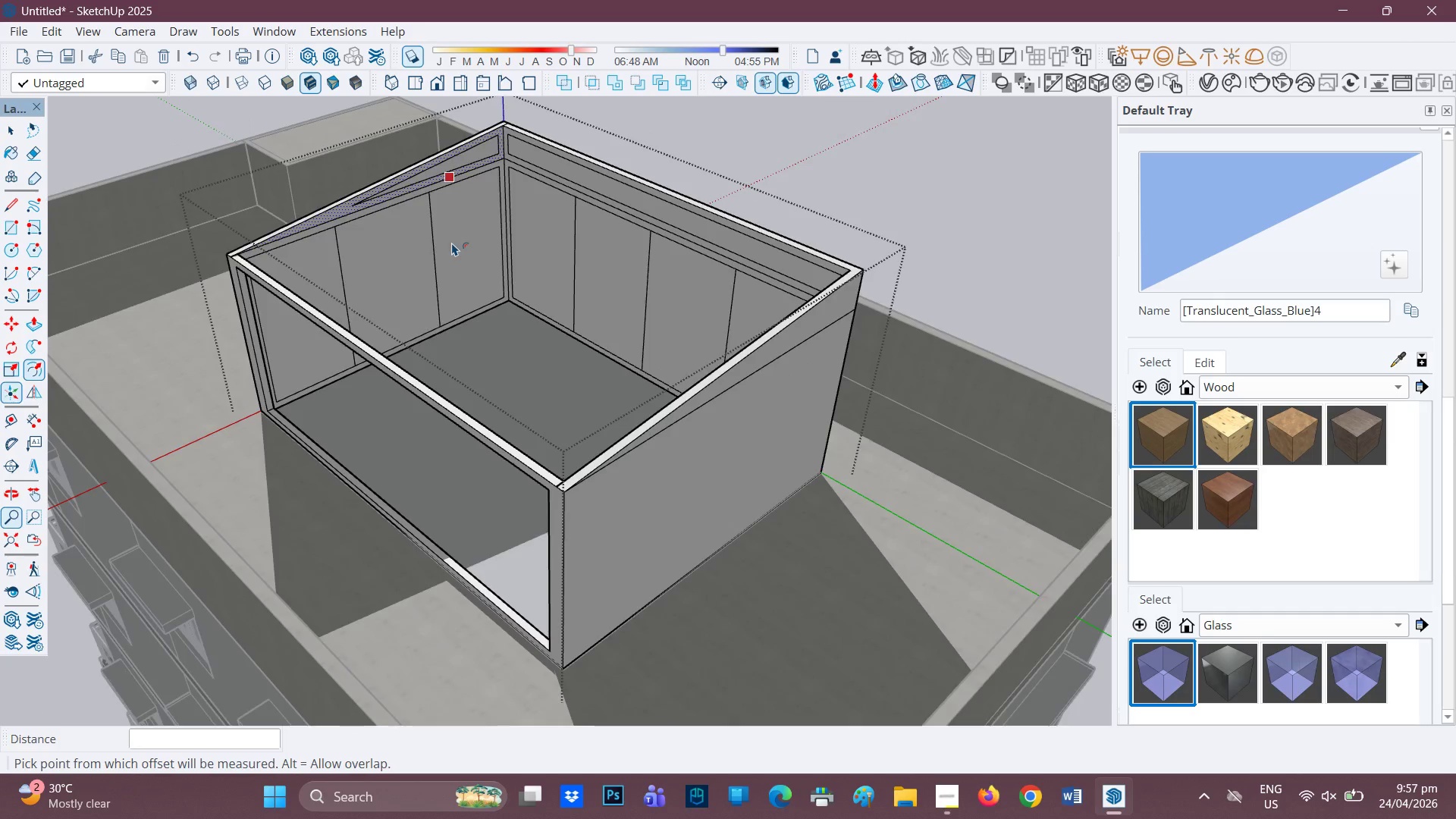 
scroll: coordinate [410, 197], scroll_direction: up, amount: 3.0
 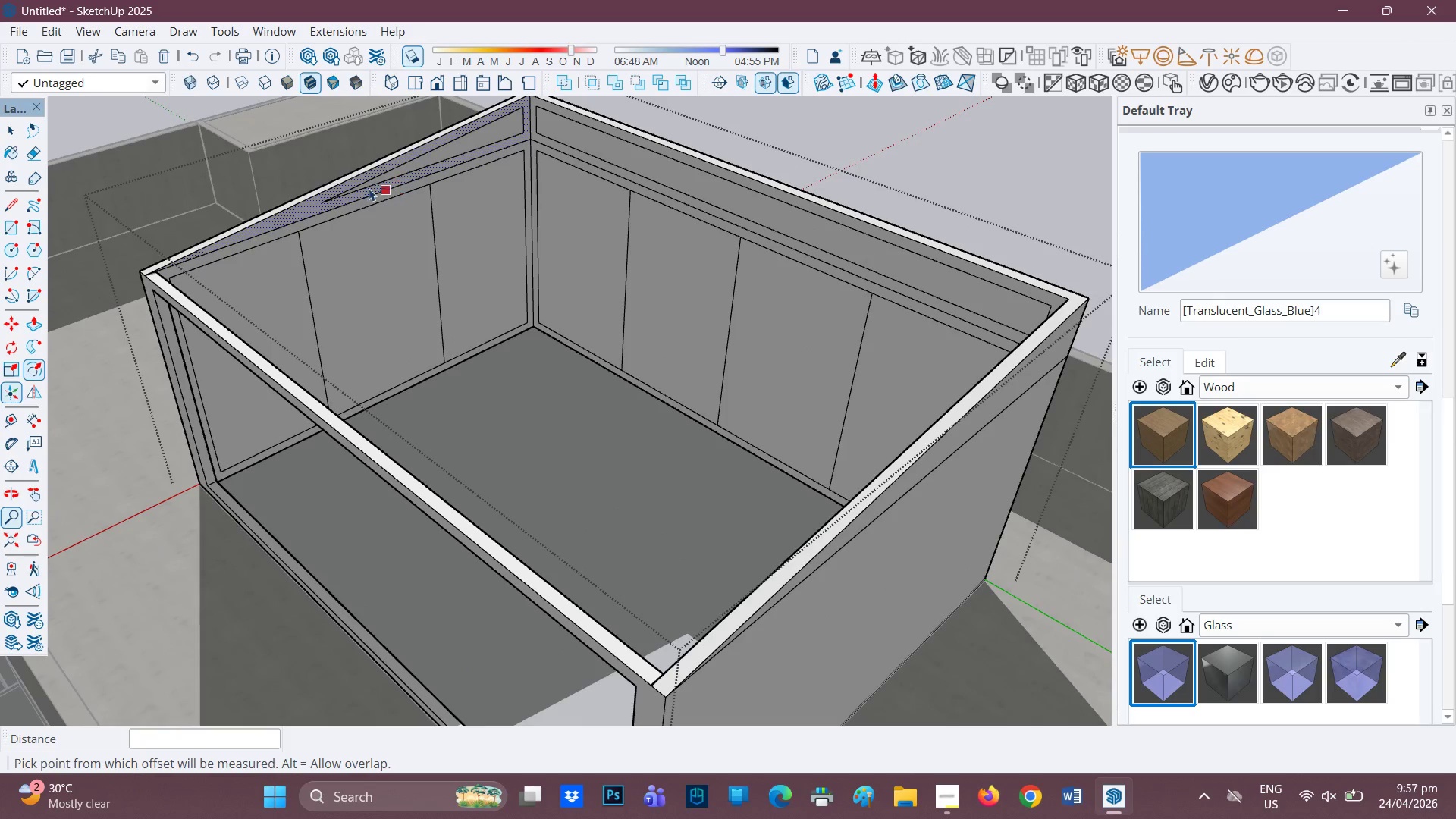 
scroll: coordinate [388, 210], scroll_direction: down, amount: 3.0
 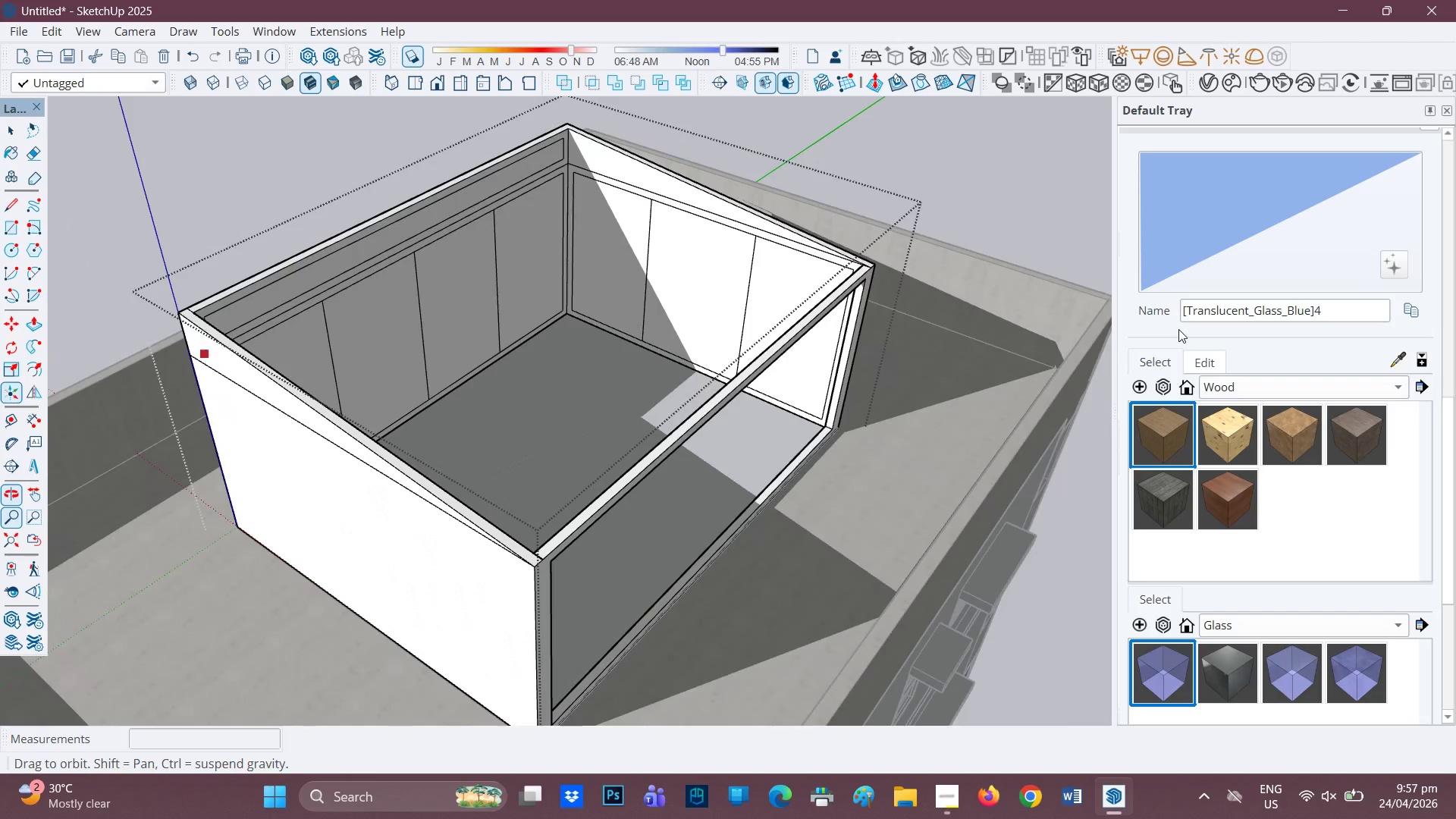 
key(B)
 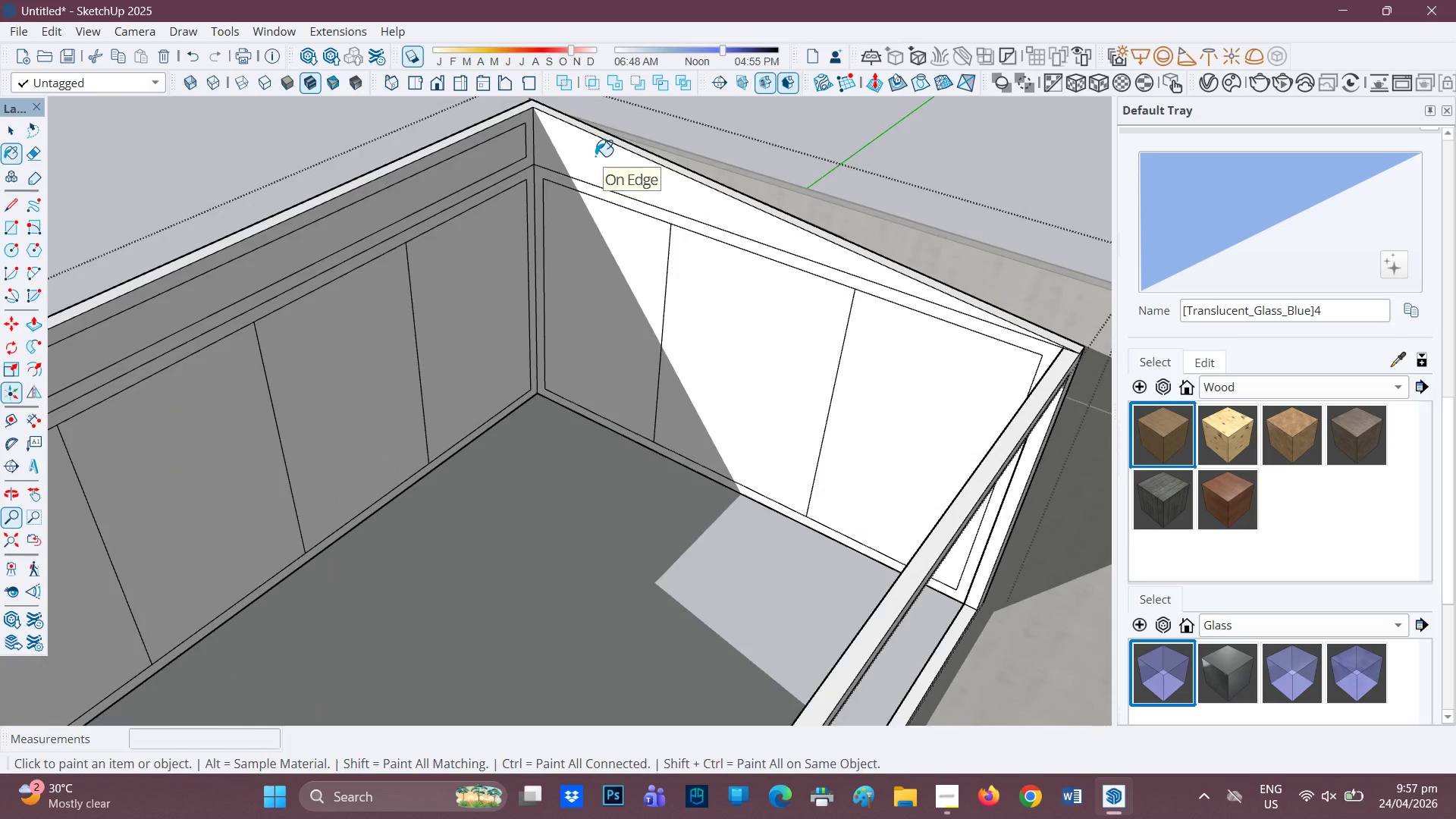 
scroll: coordinate [588, 160], scroll_direction: up, amount: 5.0
 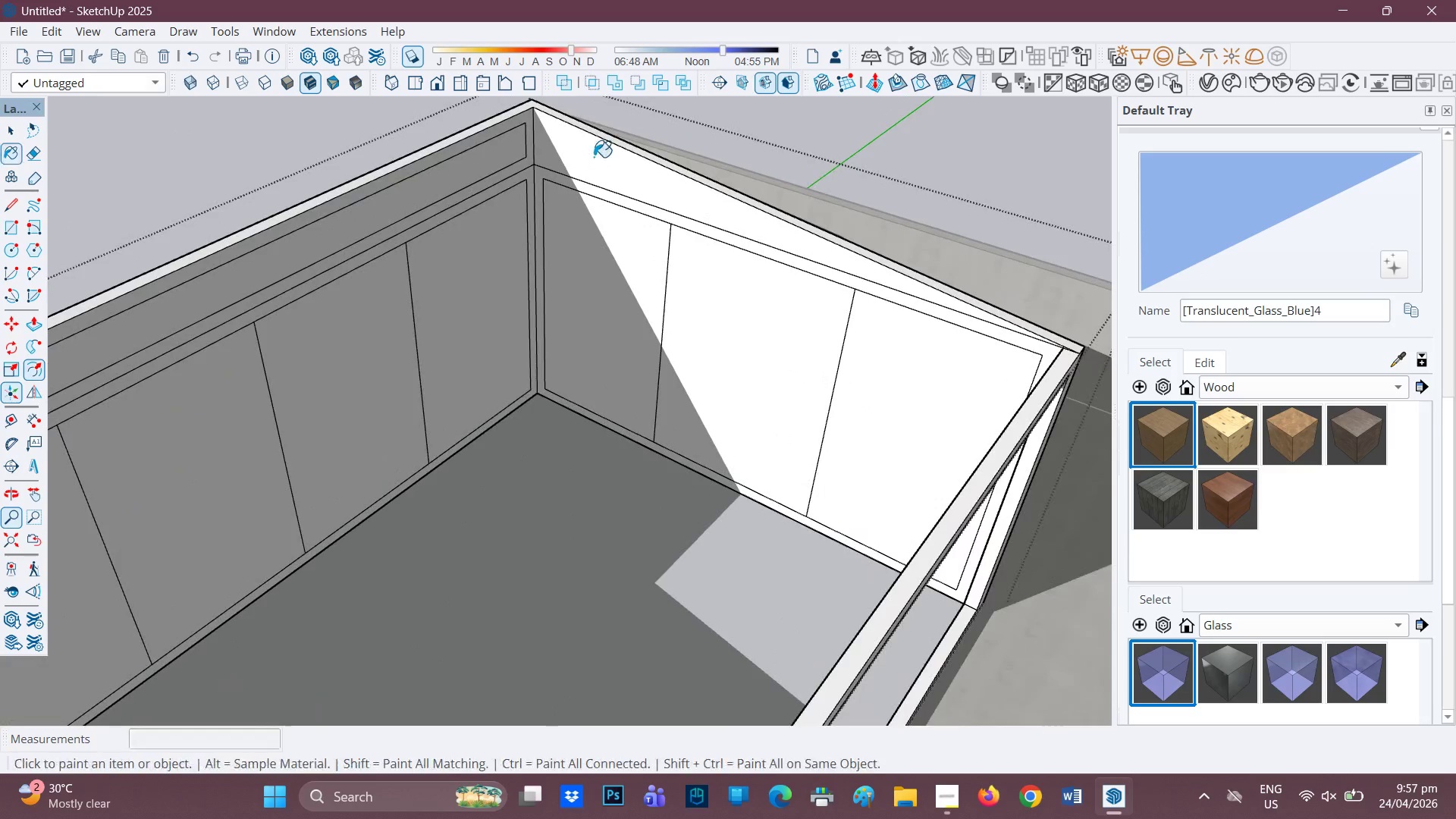 
key(Space)
 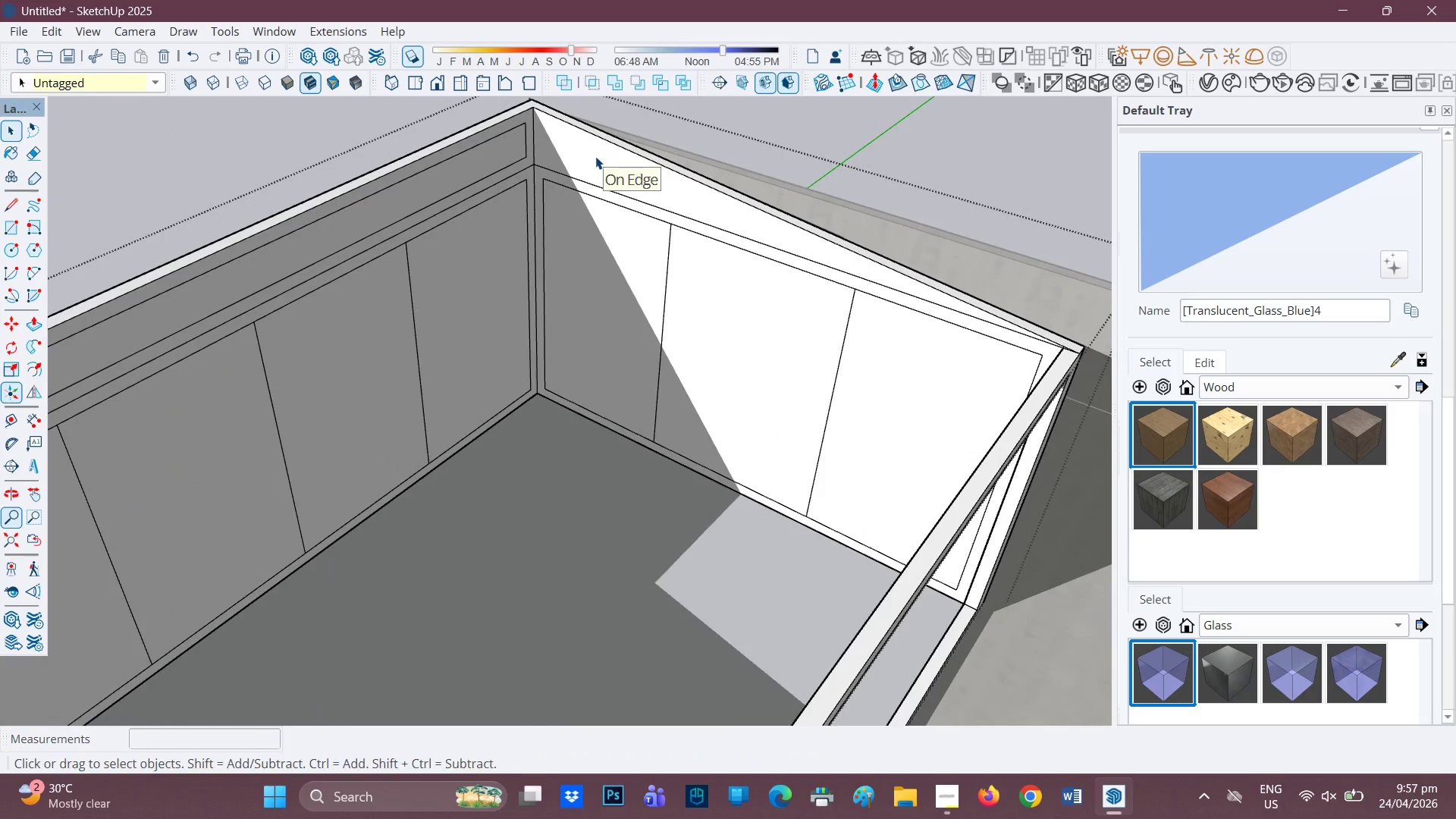 
key(F)
 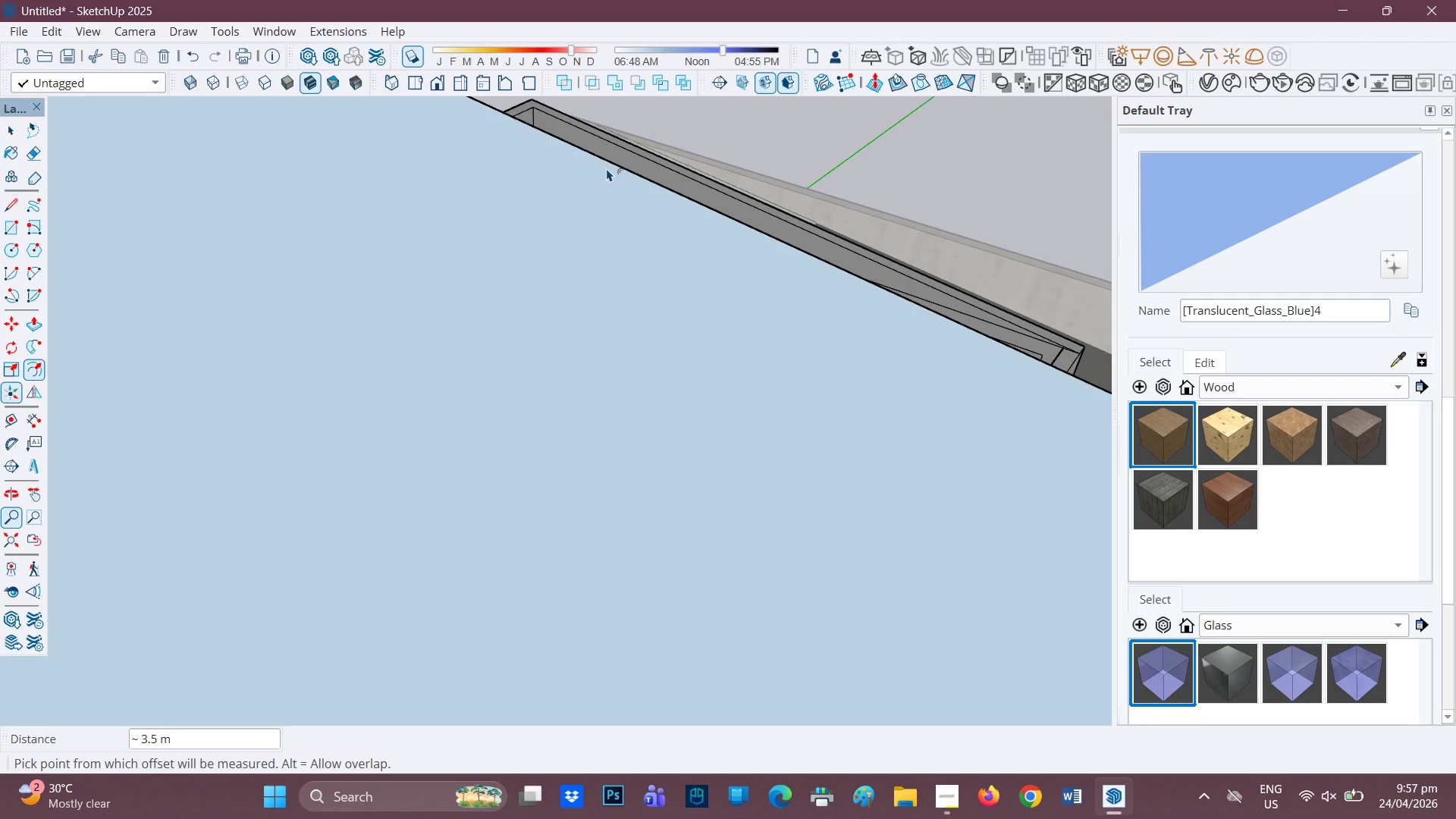 
key(Space)
 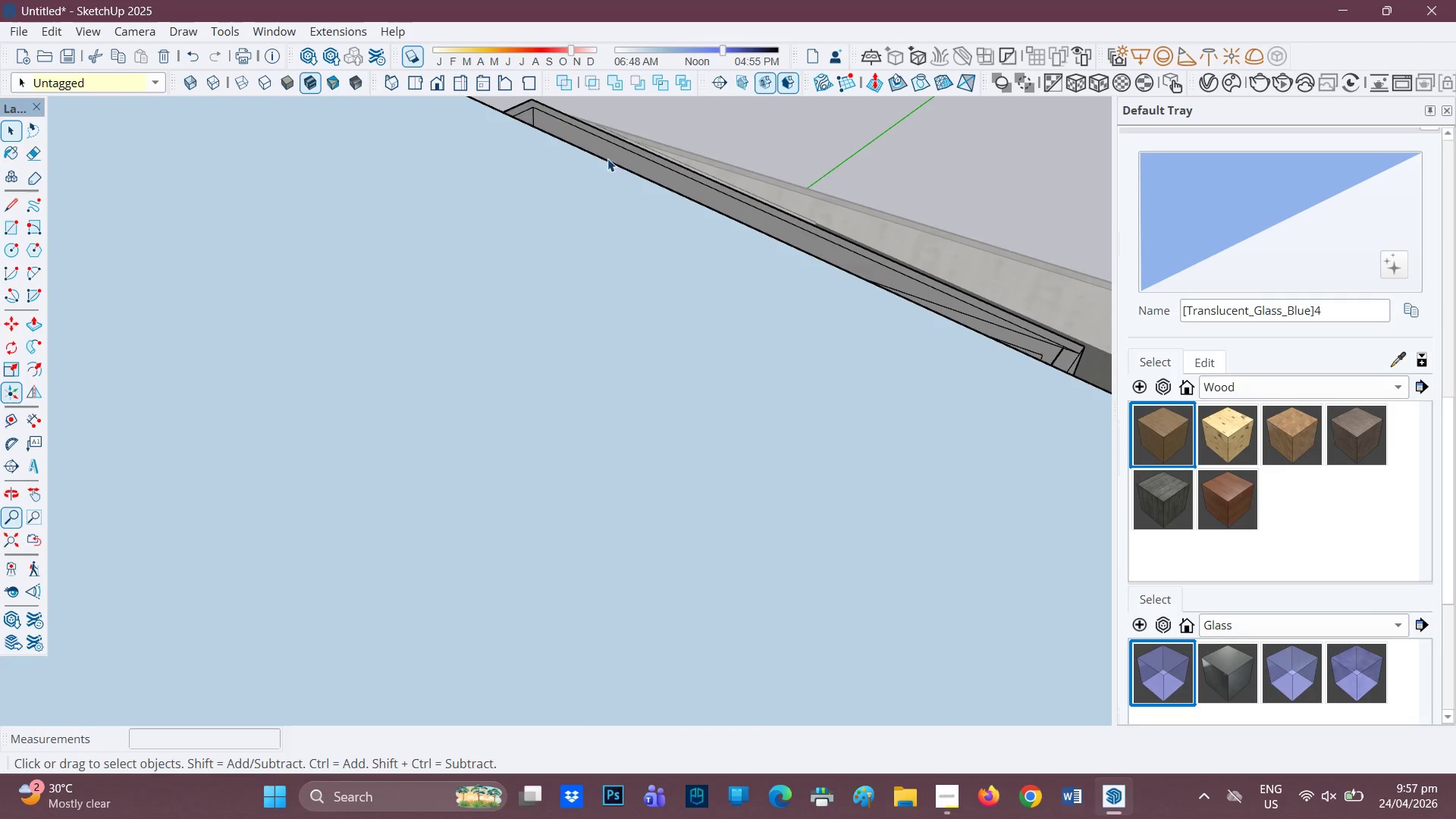 
scroll: coordinate [614, 153], scroll_direction: none, amount: 0.0
 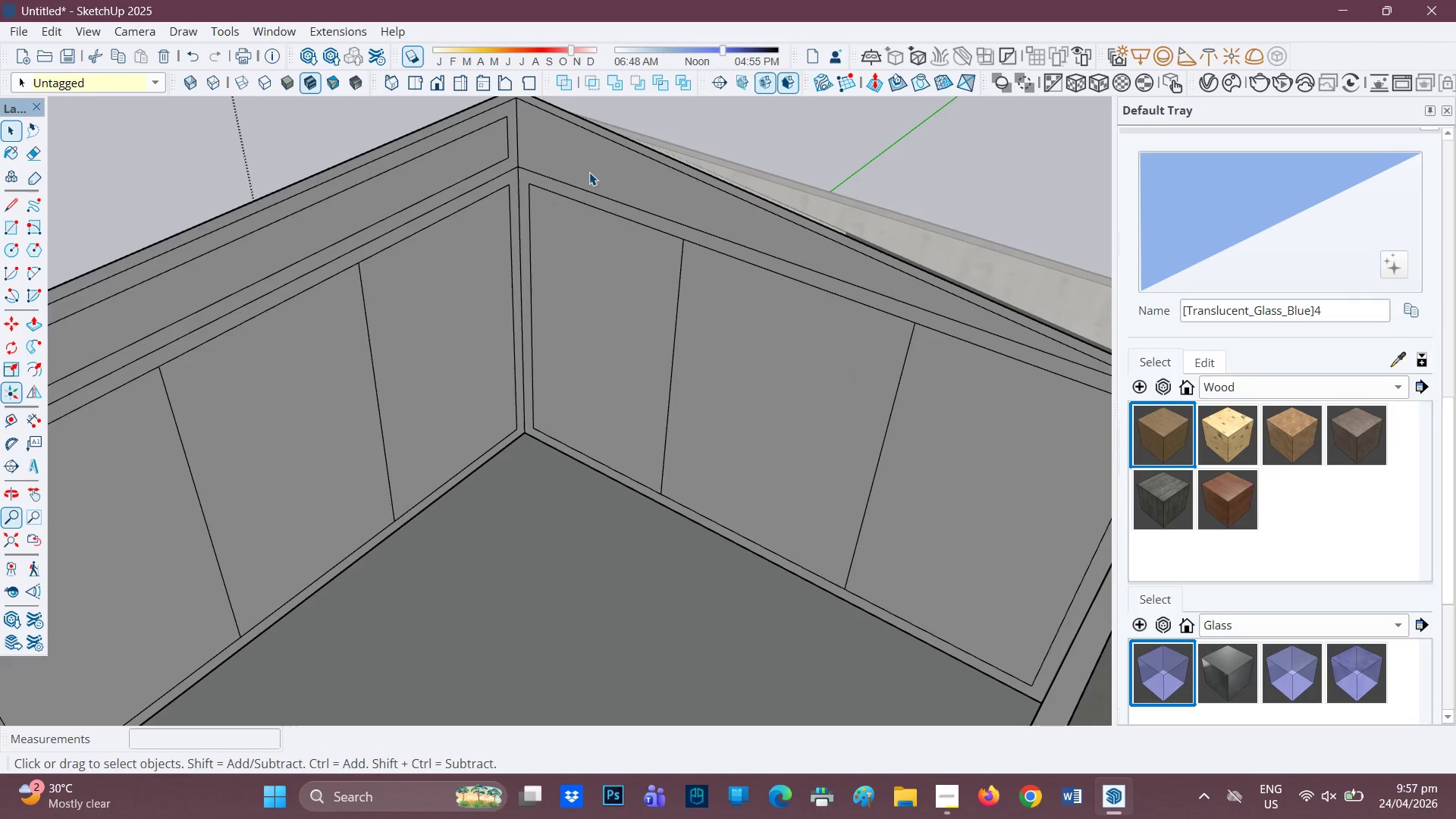 
left_click([589, 172])
 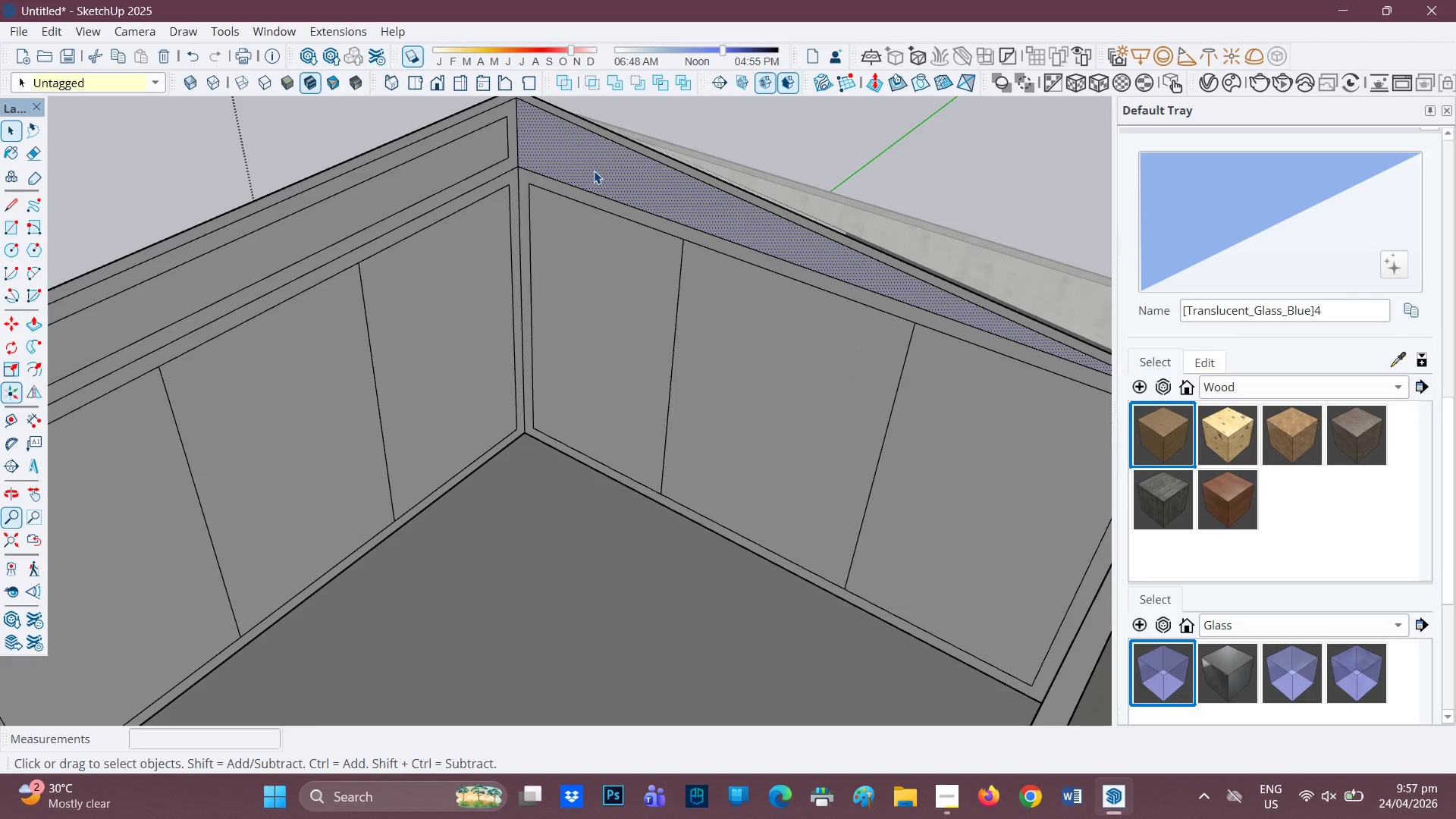 
key(F)
 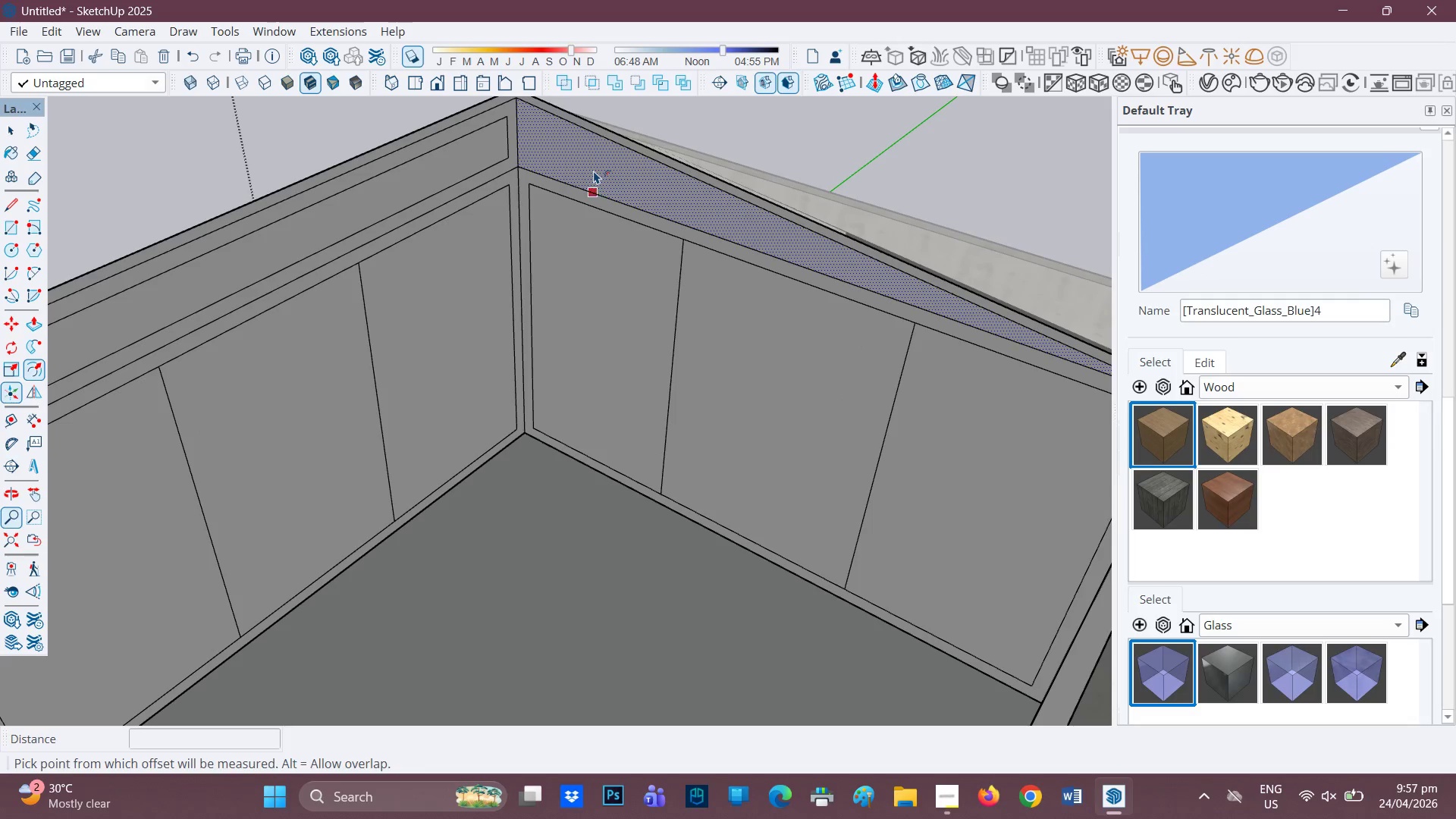 
left_click([594, 171])
 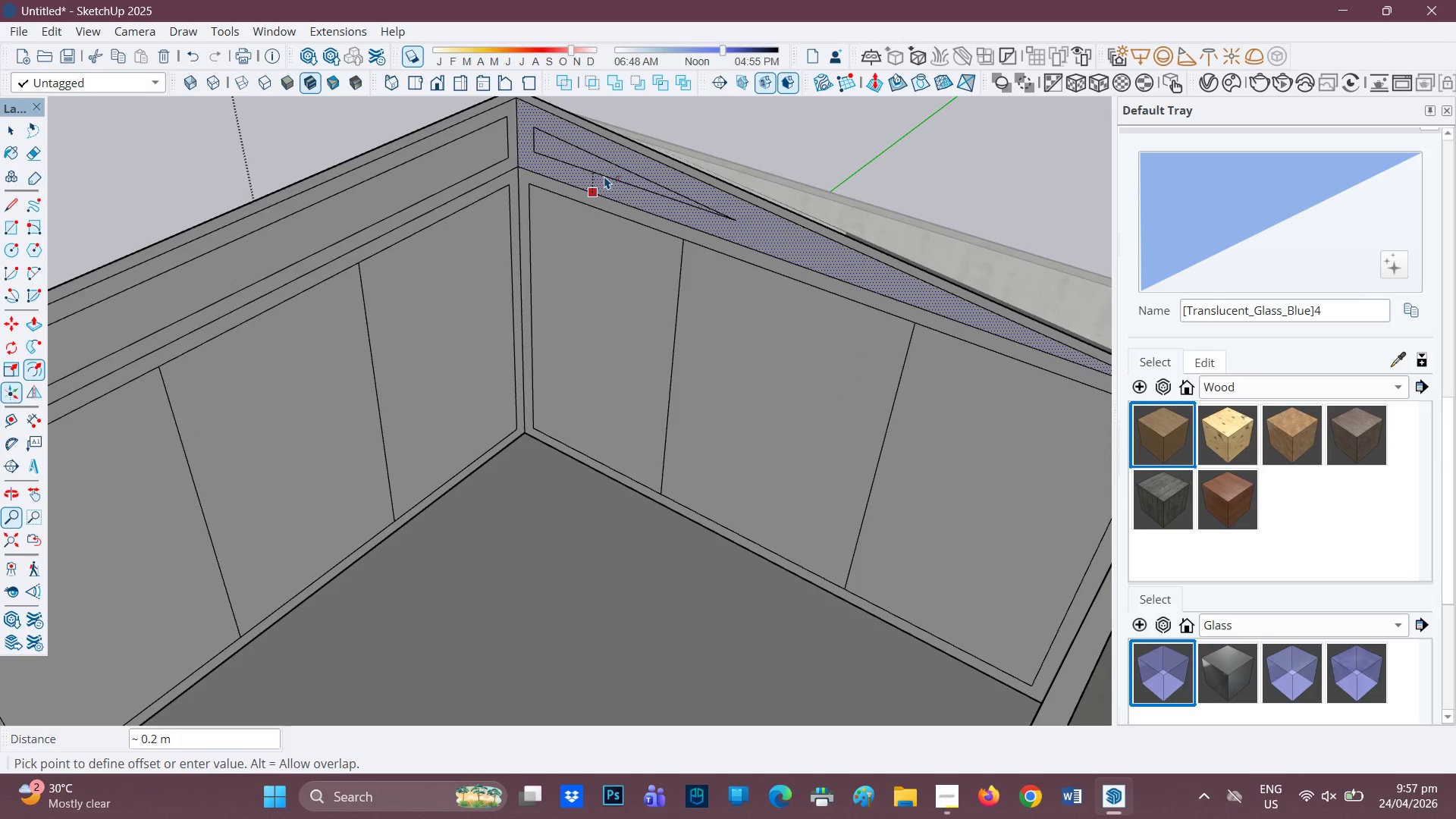 
key(Period)
 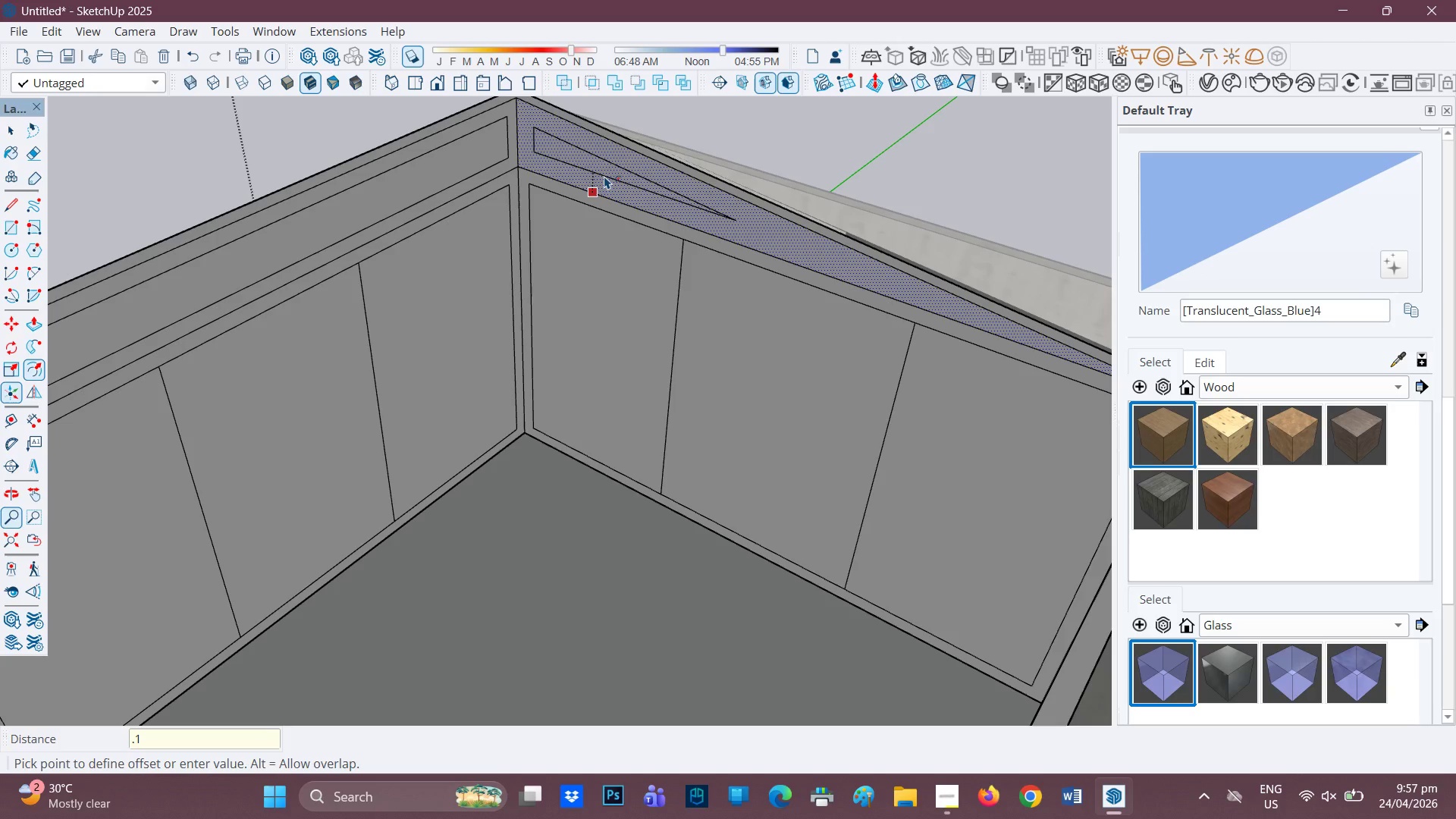 
key(1)
 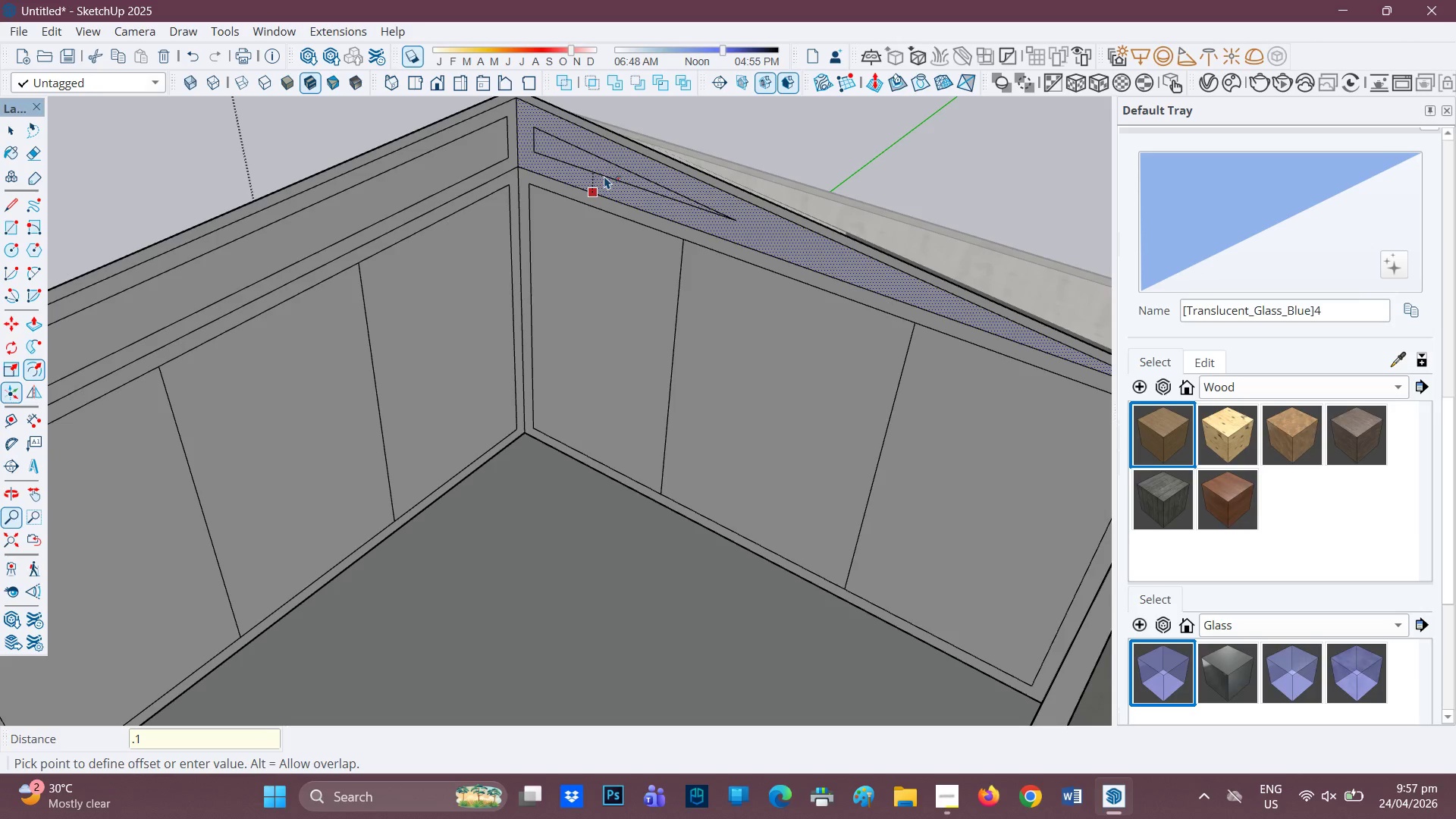 
key(Enter)
 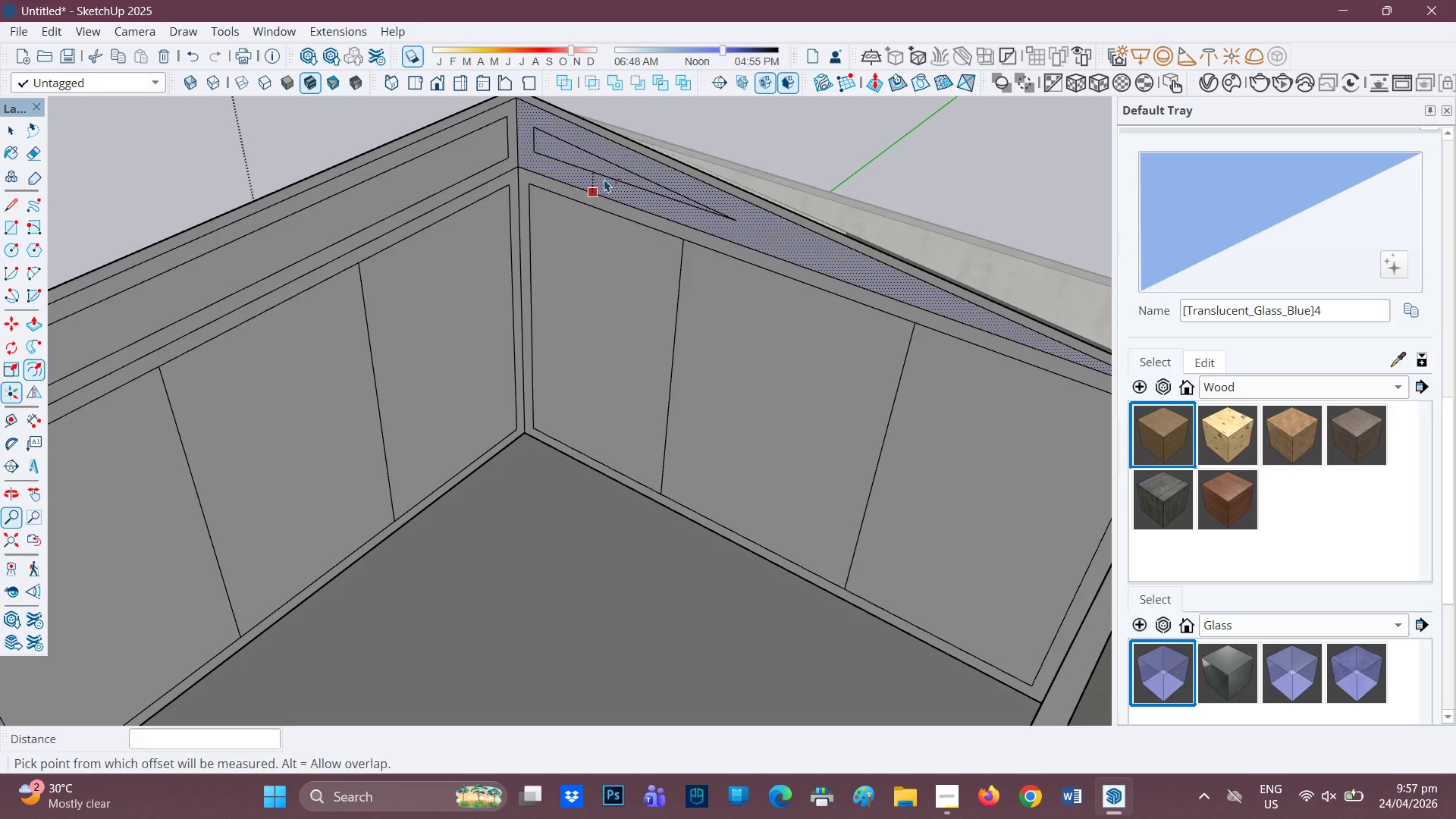 
scroll: coordinate [549, 266], scroll_direction: down, amount: 16.0
 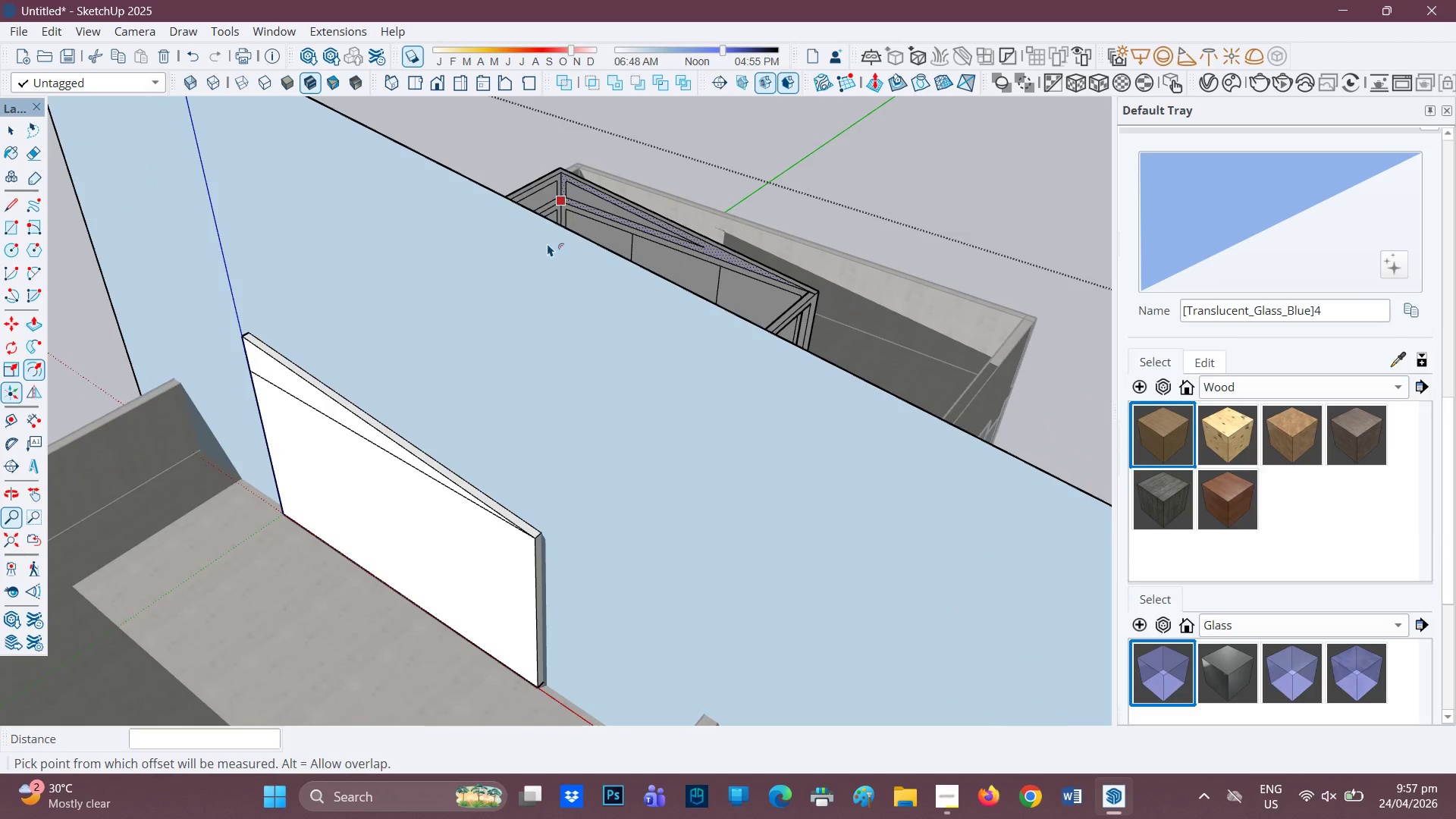 
key(Control+Z)
 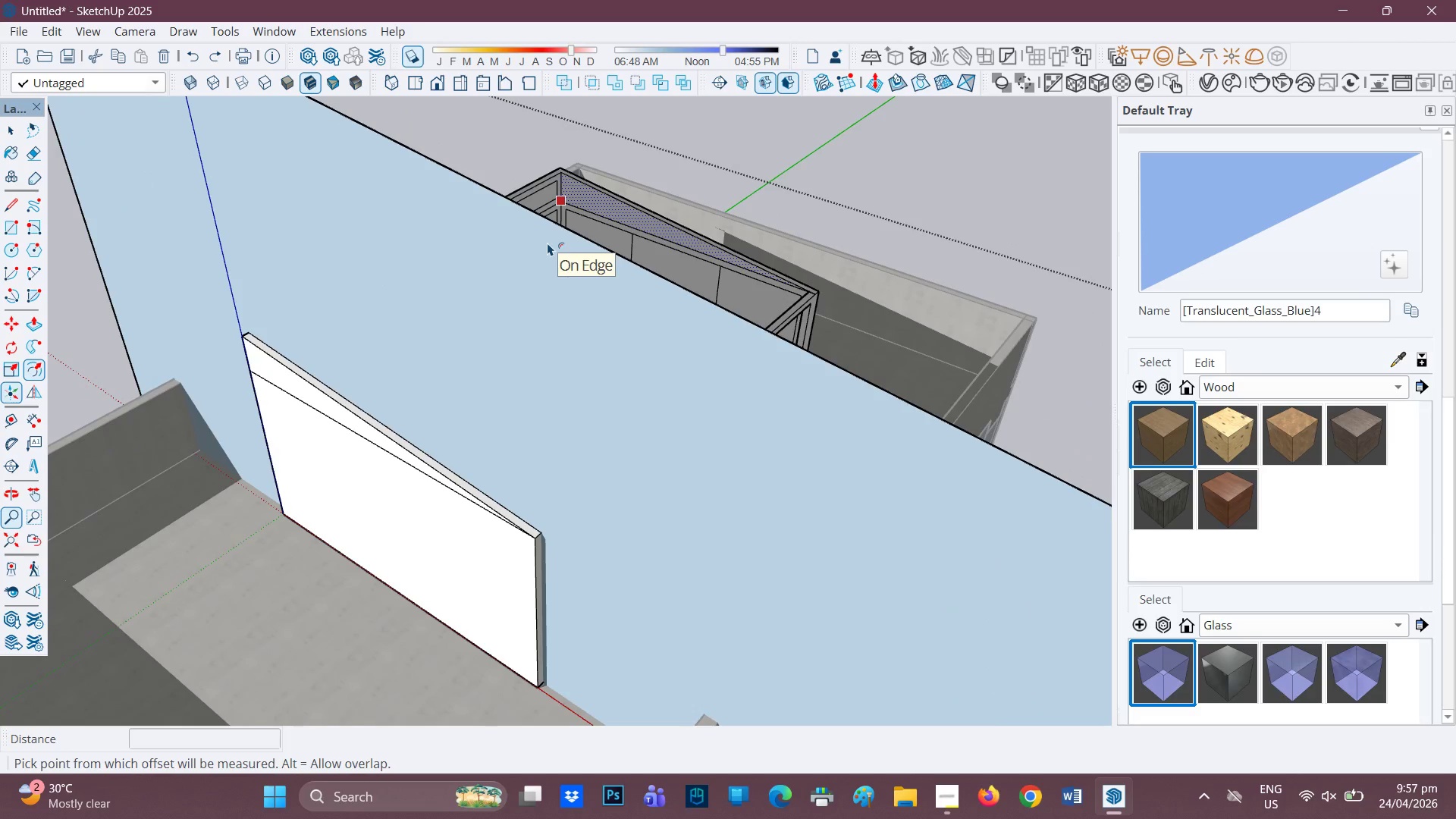 
key(Control+Z)
 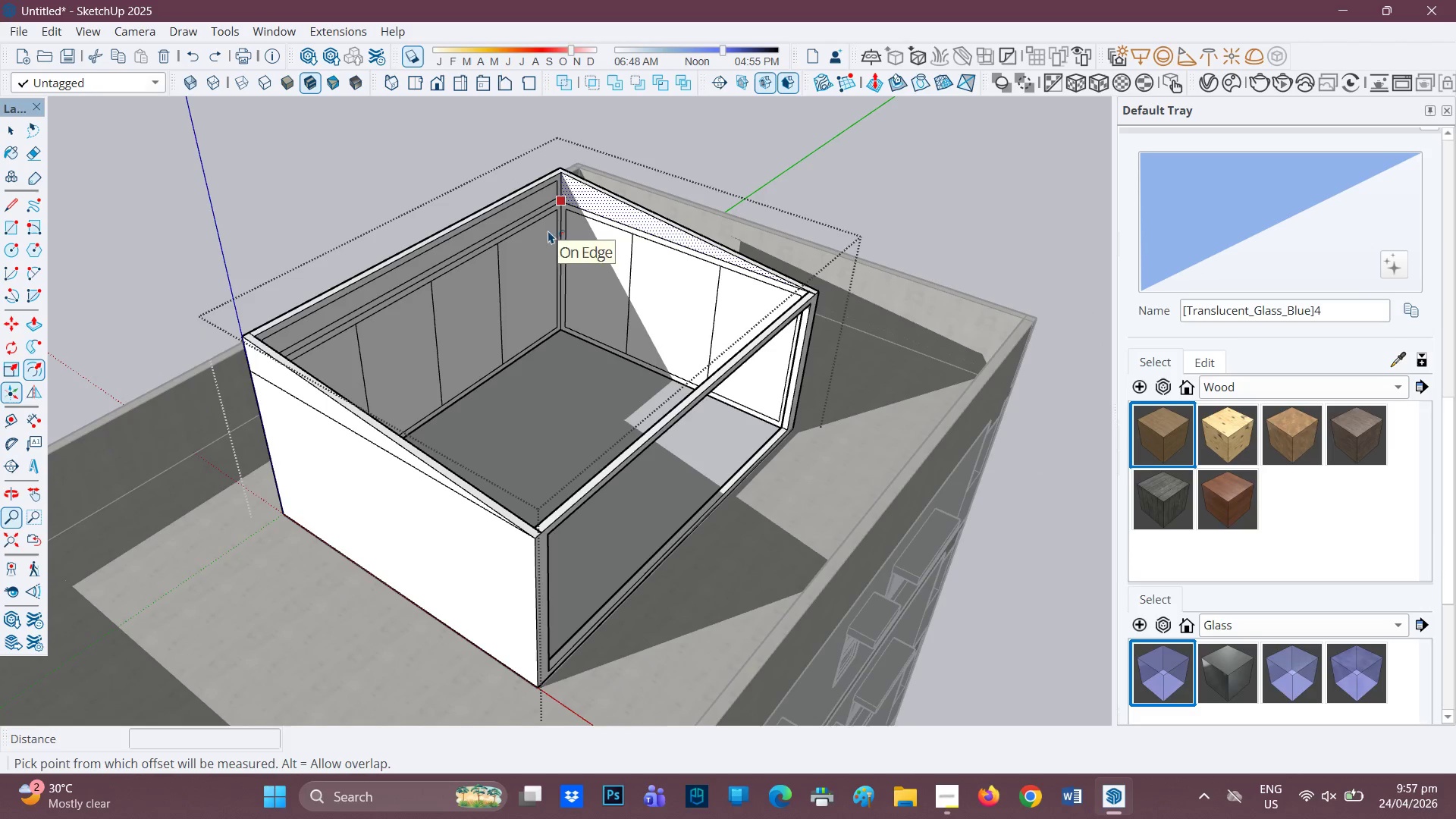 
scroll: coordinate [612, 190], scroll_direction: up, amount: 4.0
 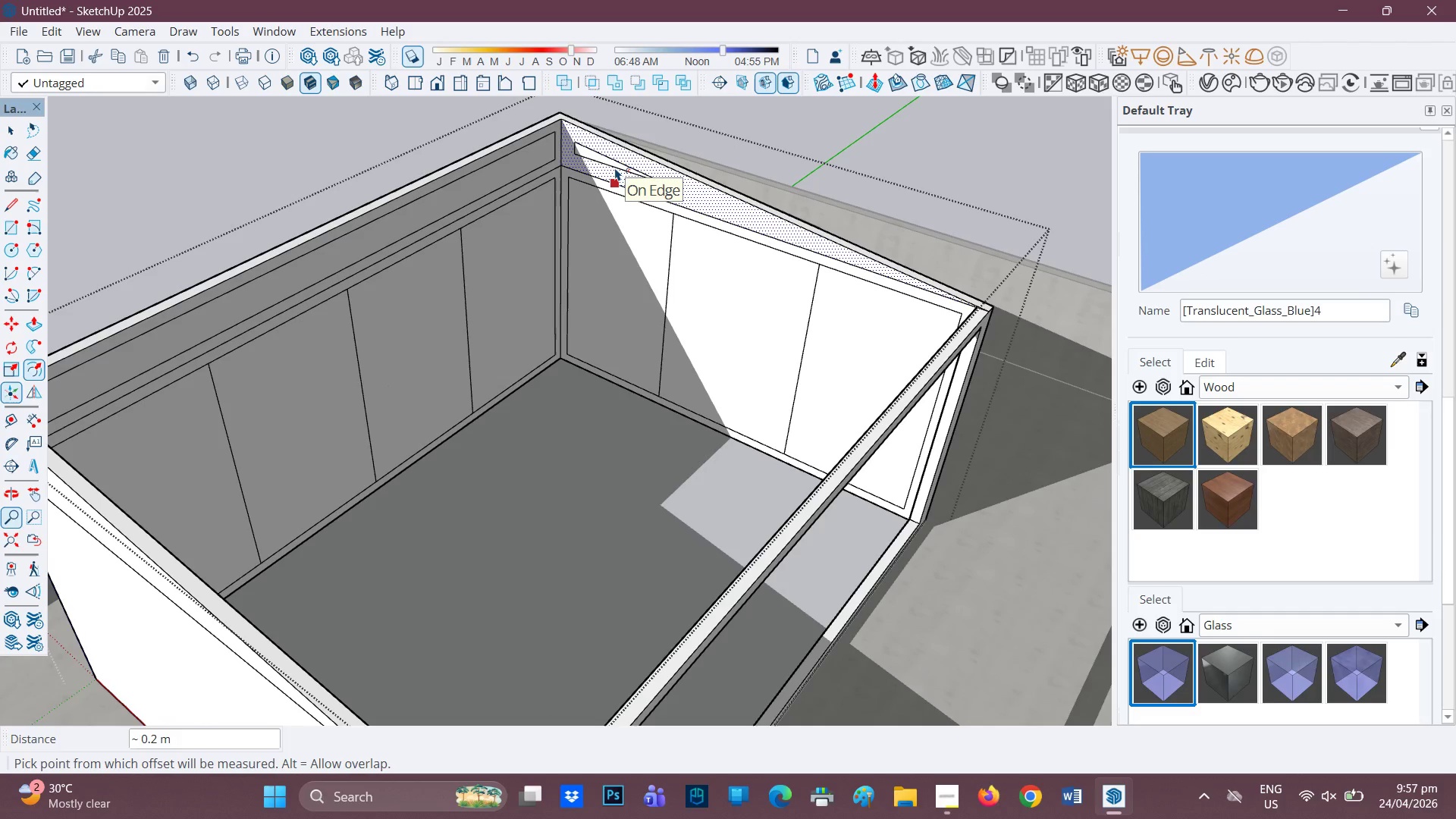 
key(Control+Z)
 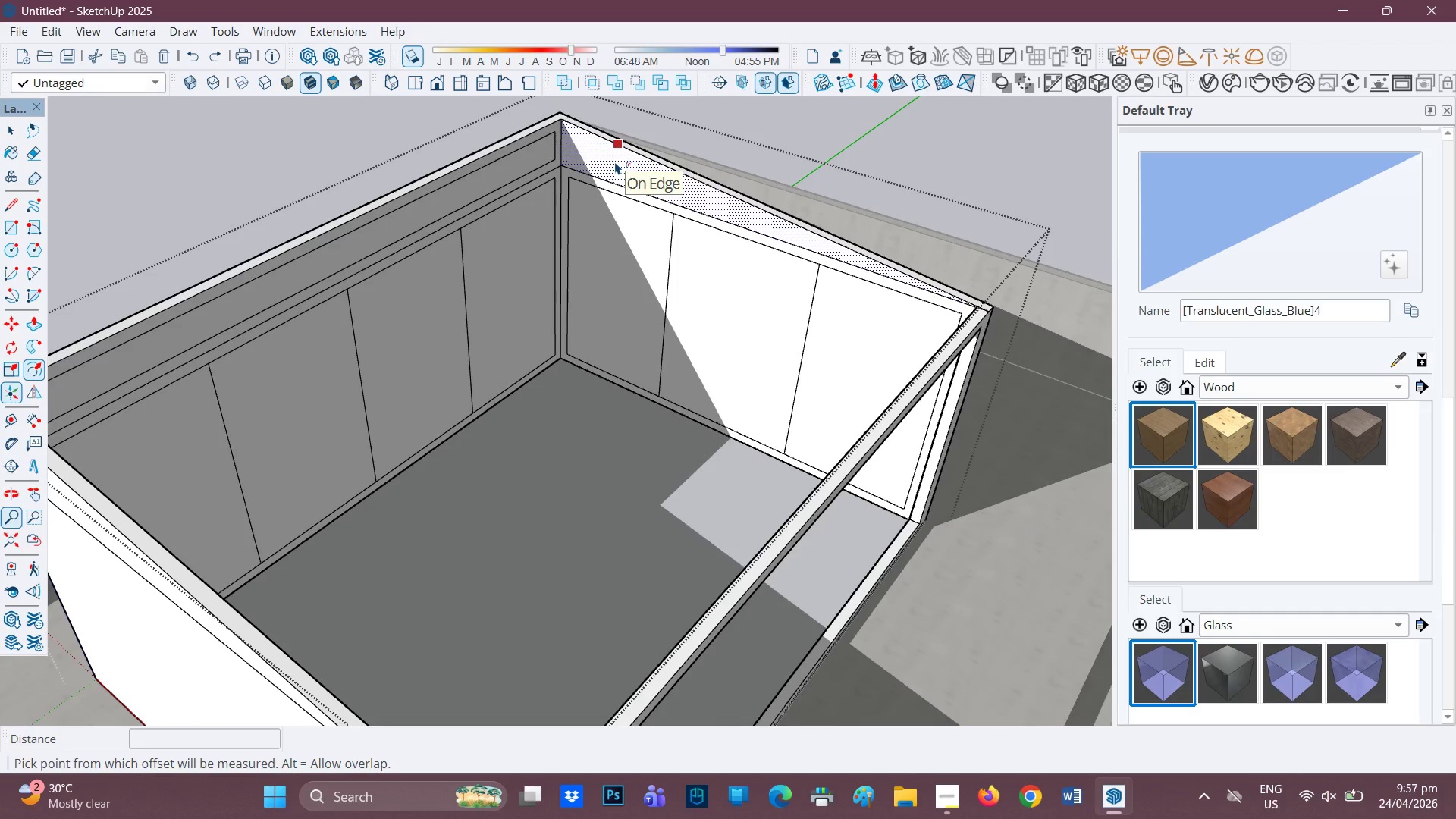 
left_click([615, 162])
 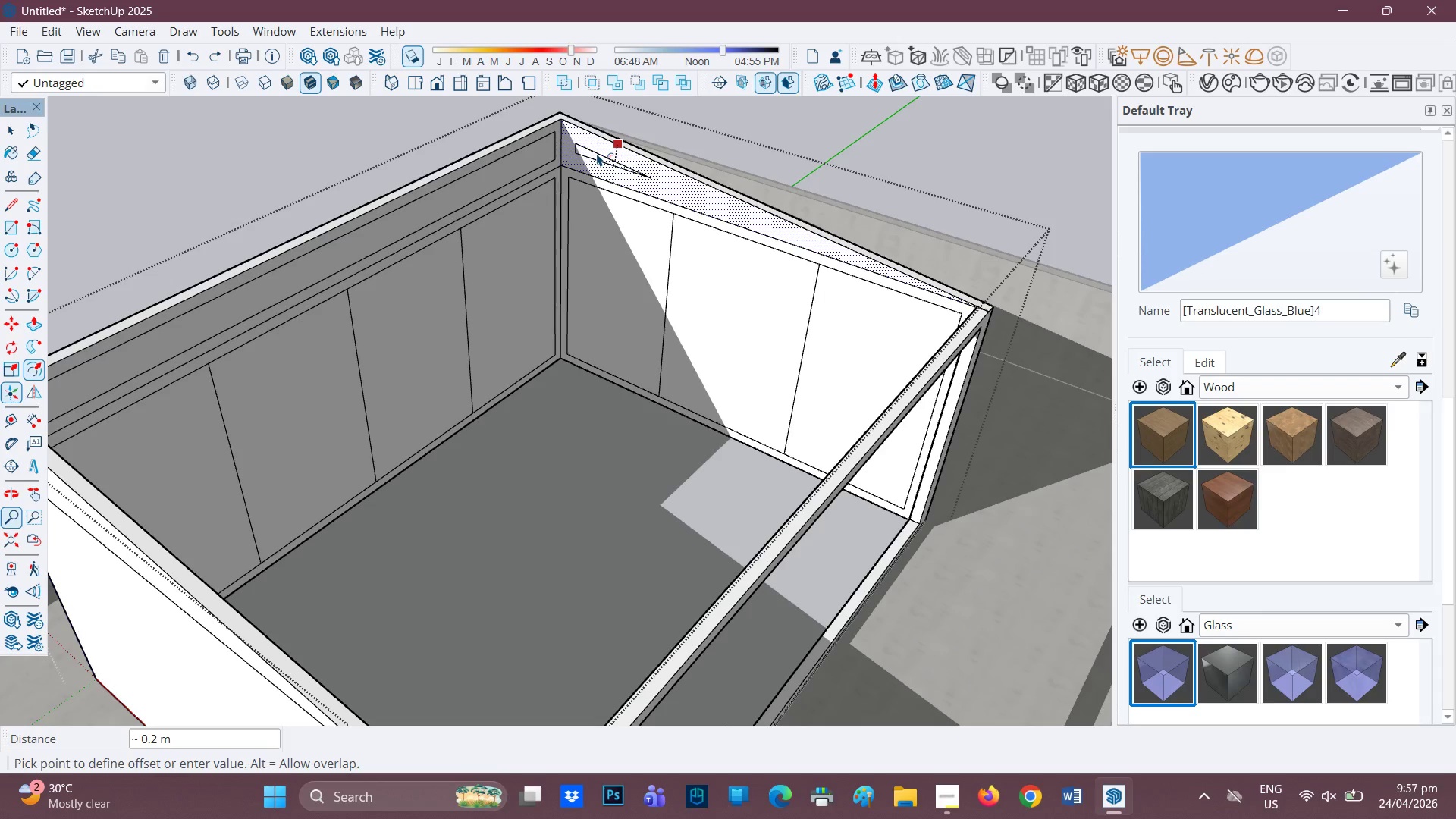 
key(Period)
 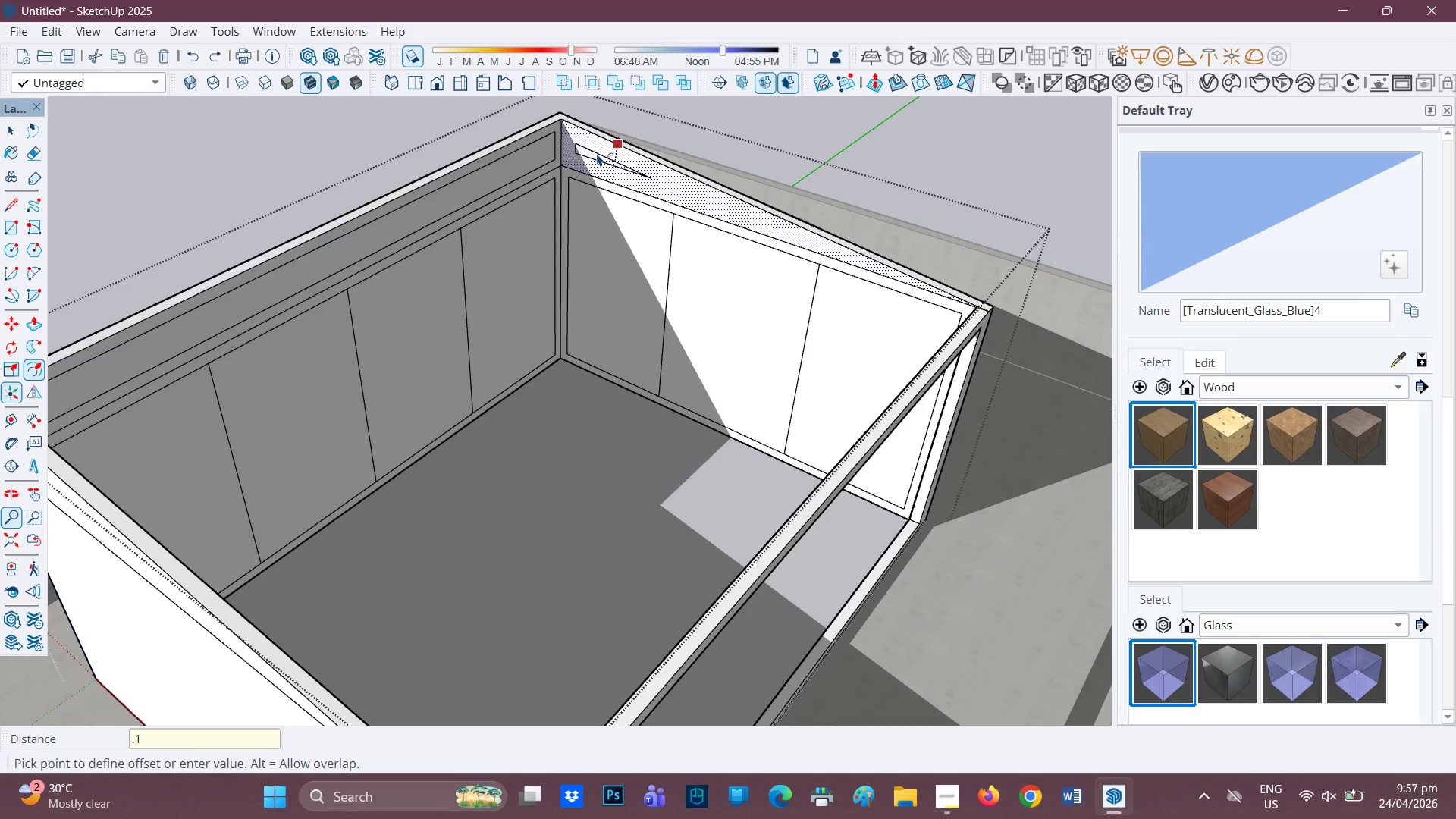 
key(1)
 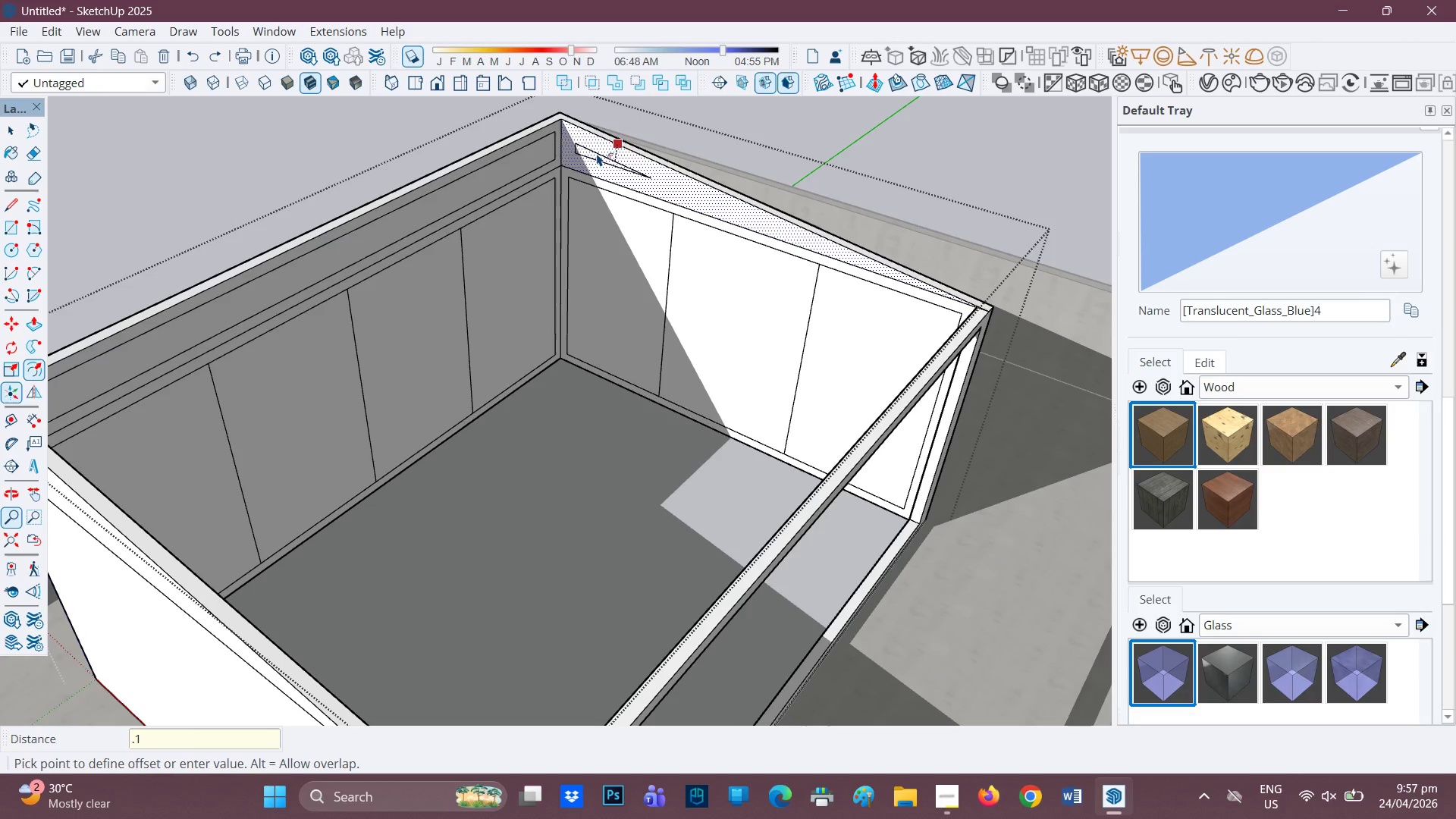 
key(Enter)
 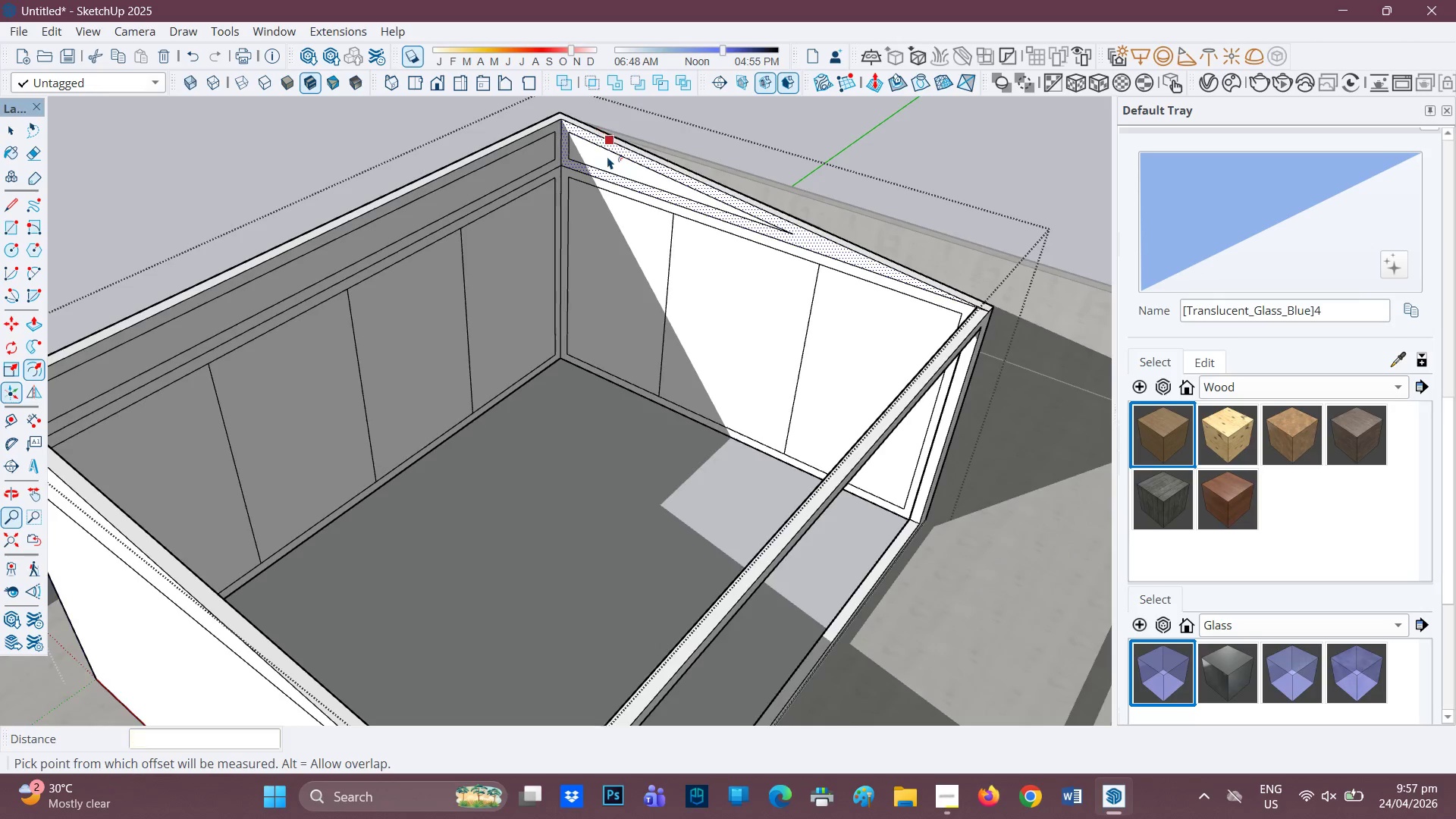 
scroll: coordinate [861, 225], scroll_direction: up, amount: 5.0
 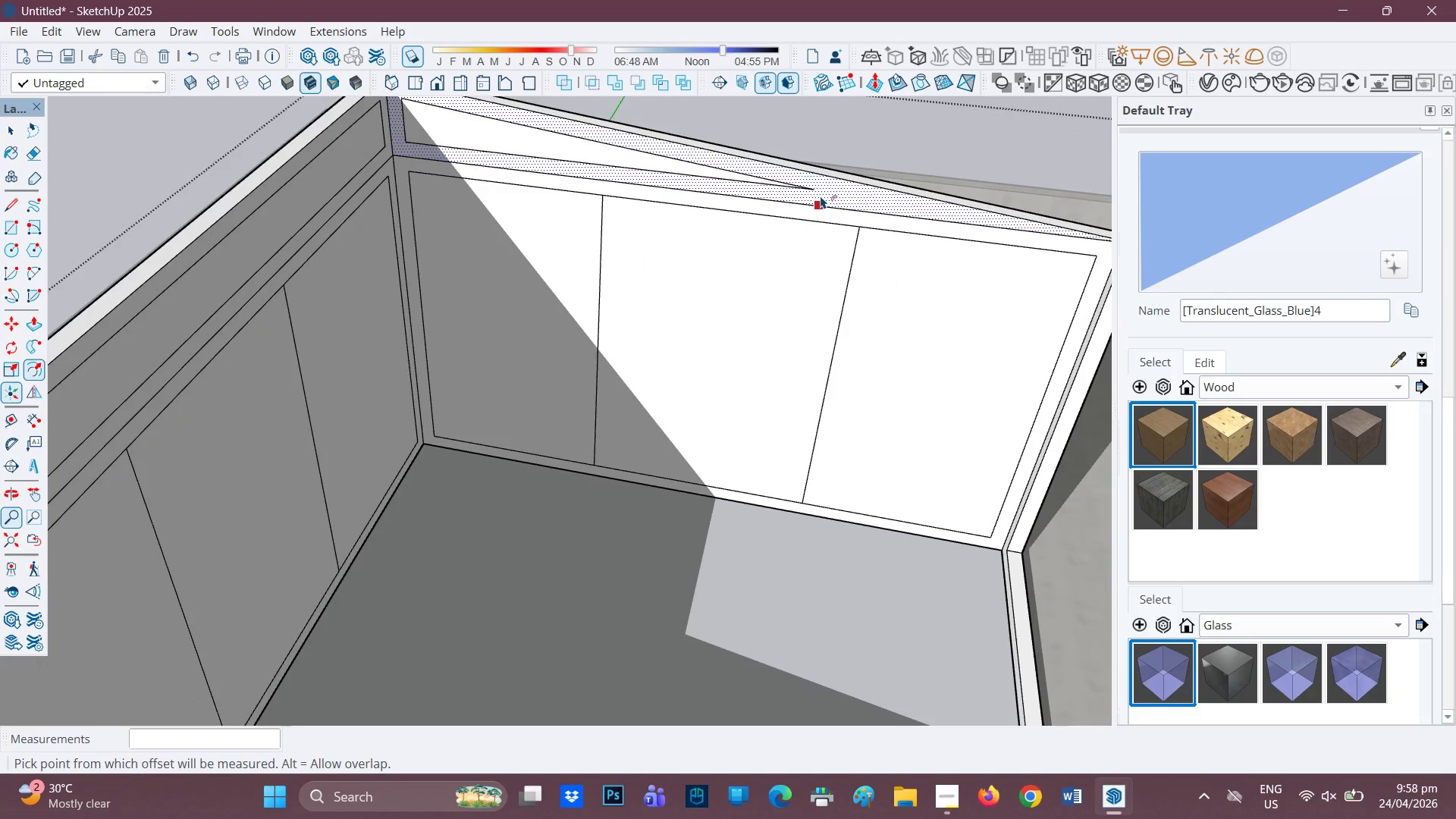 
key(L)
 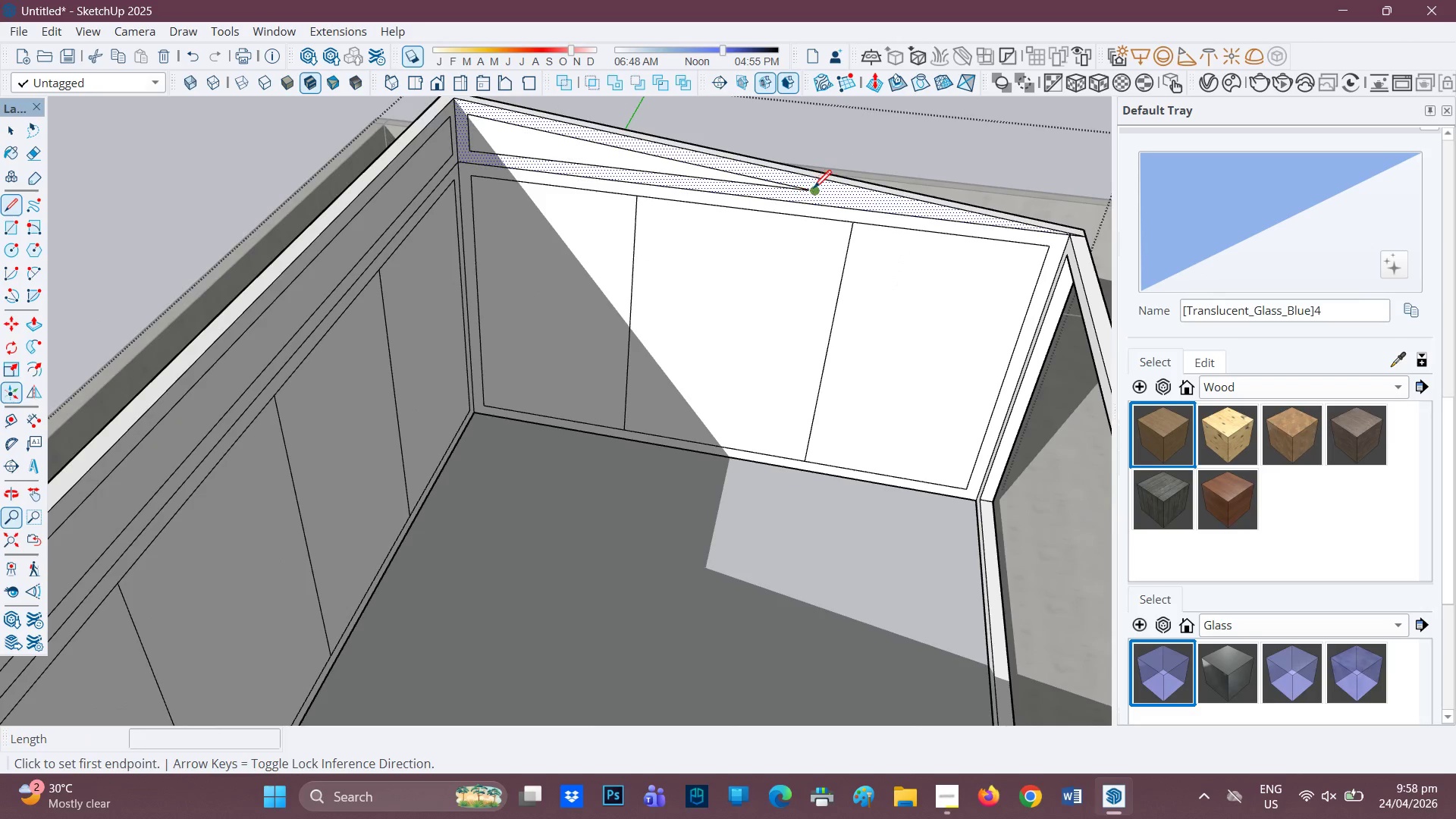 
scroll: coordinate [820, 200], scroll_direction: down, amount: 2.0
 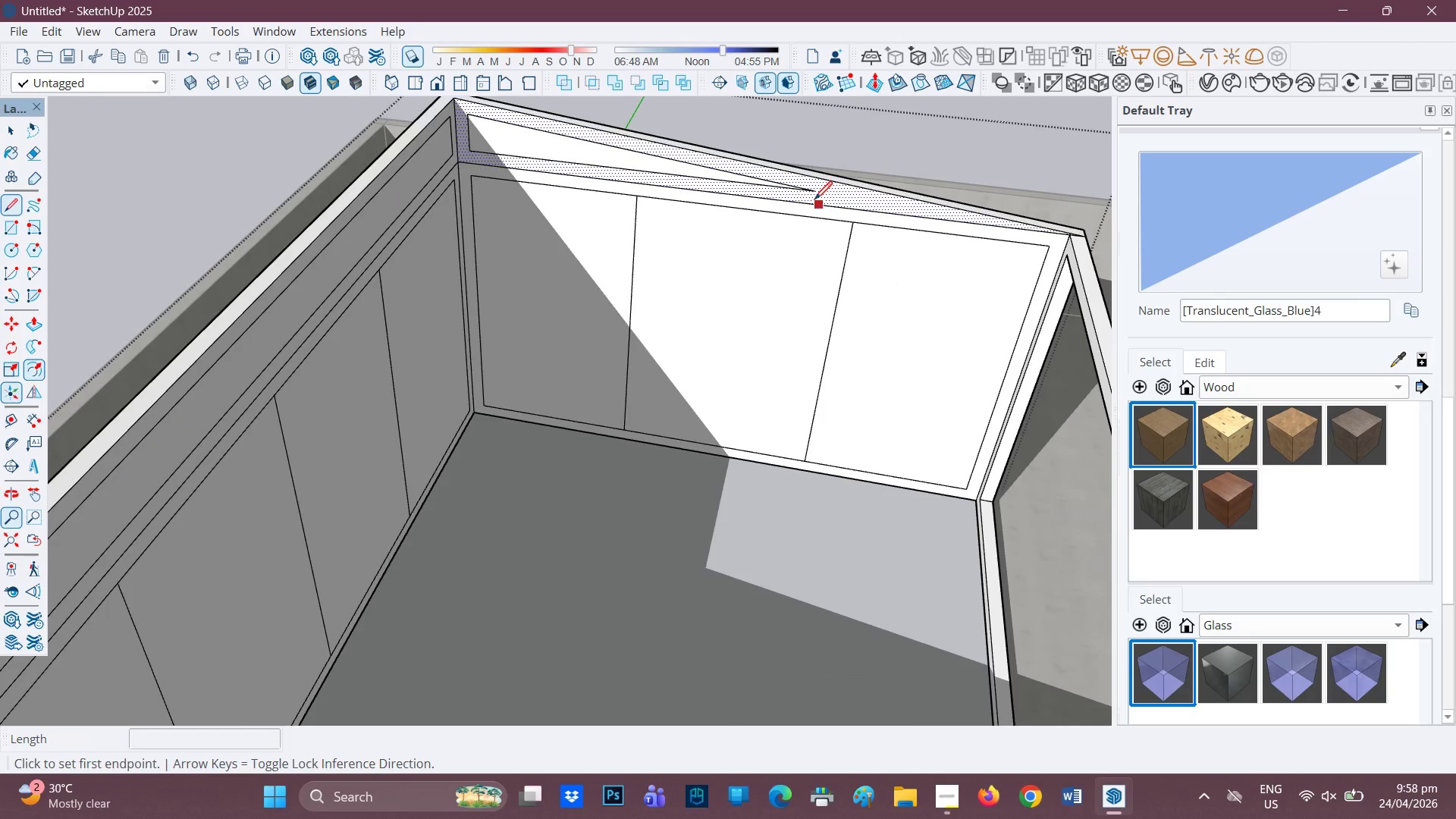 
left_click([814, 190])
 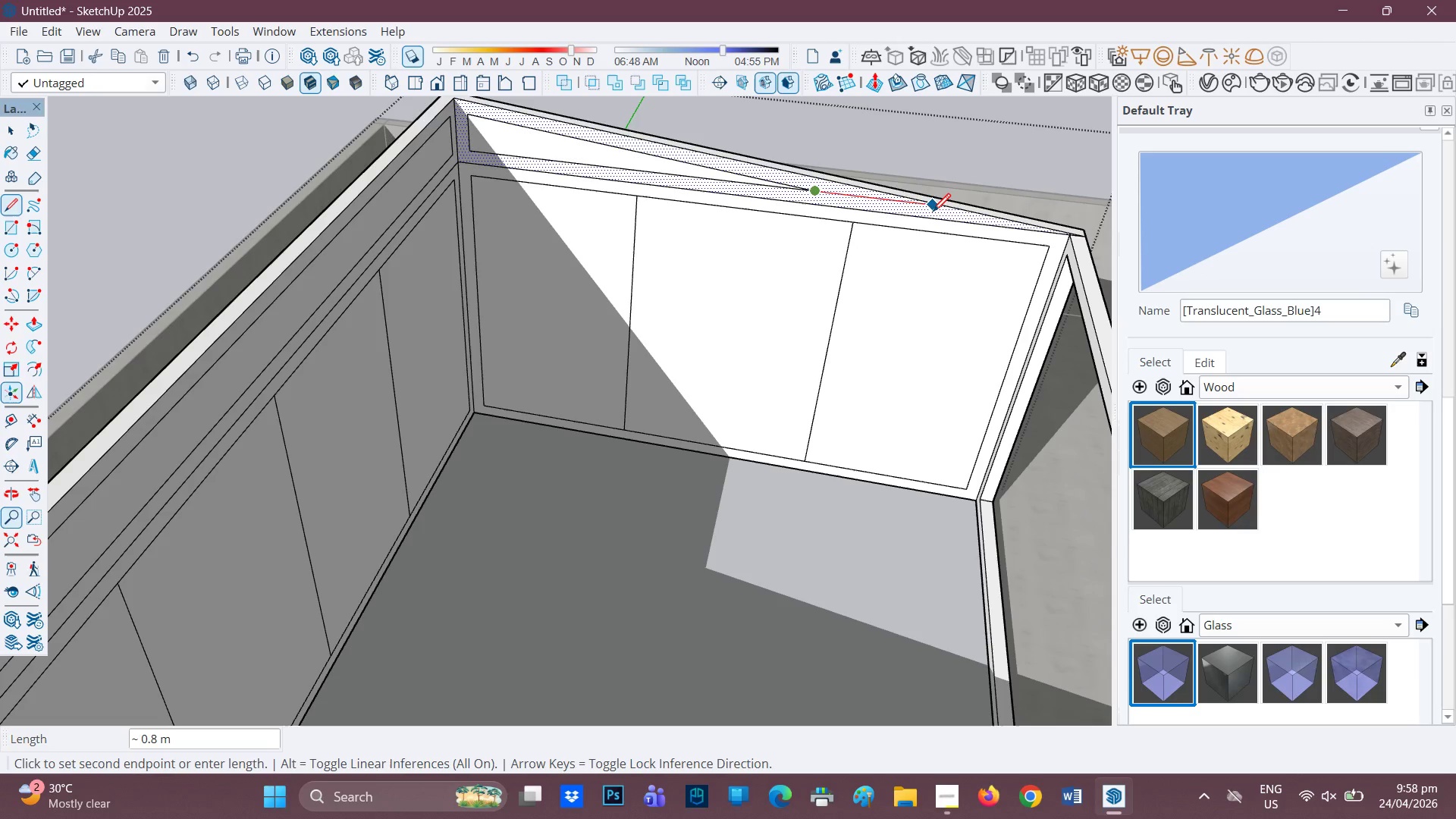 
scroll: coordinate [980, 222], scroll_direction: up, amount: 3.0
 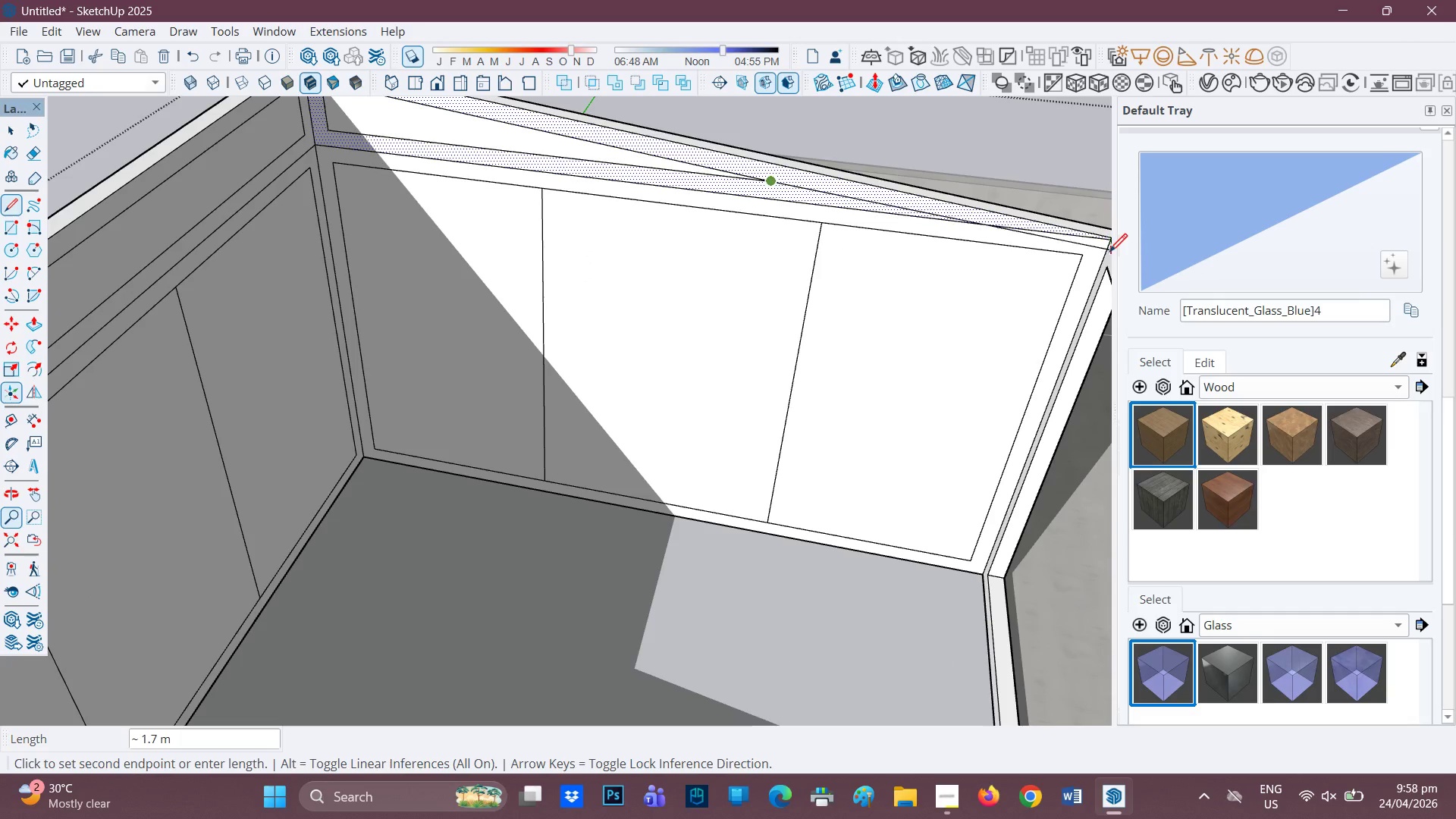 
scroll: coordinate [1074, 250], scroll_direction: down, amount: 2.0
 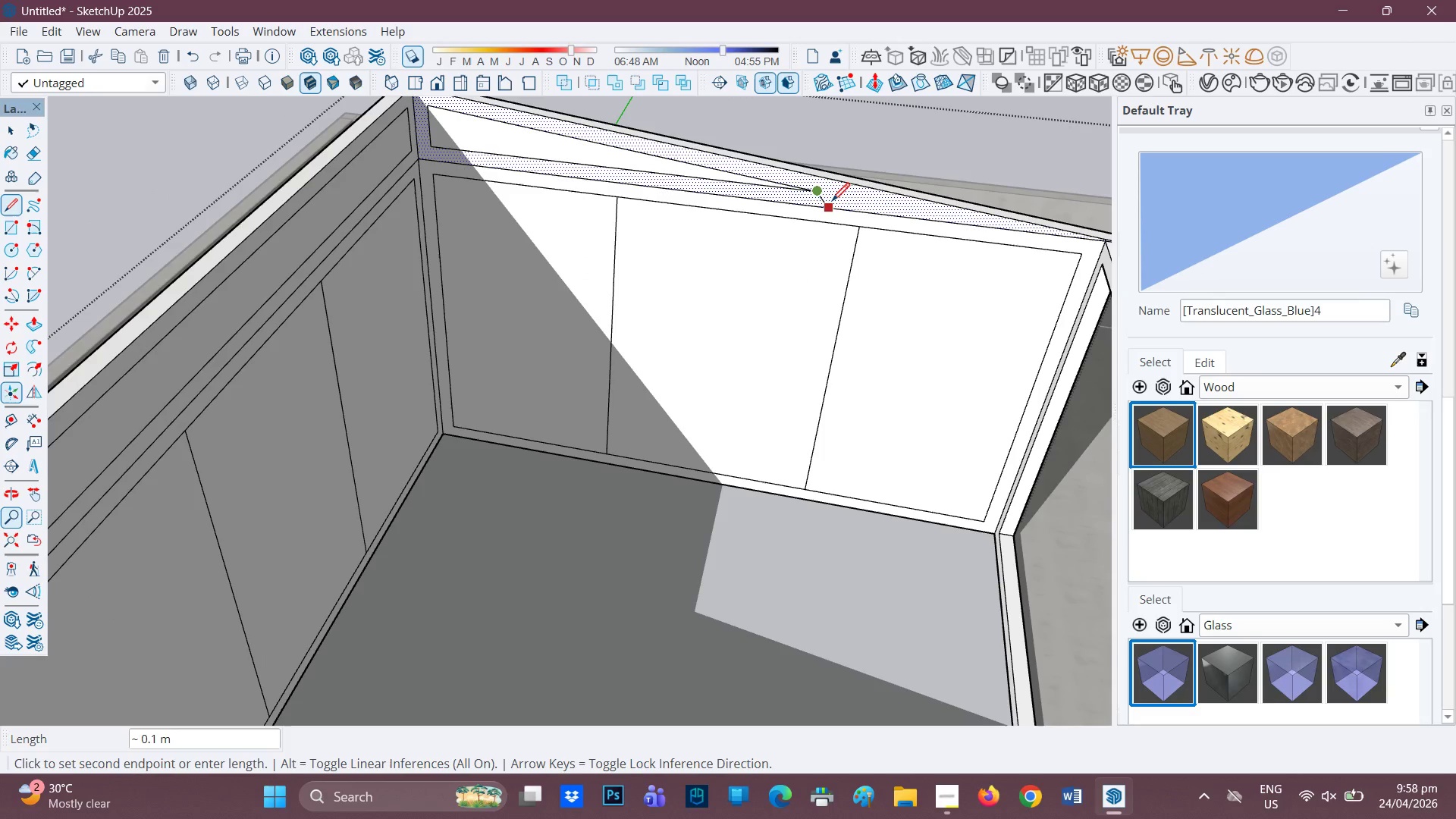 
key(Space)
 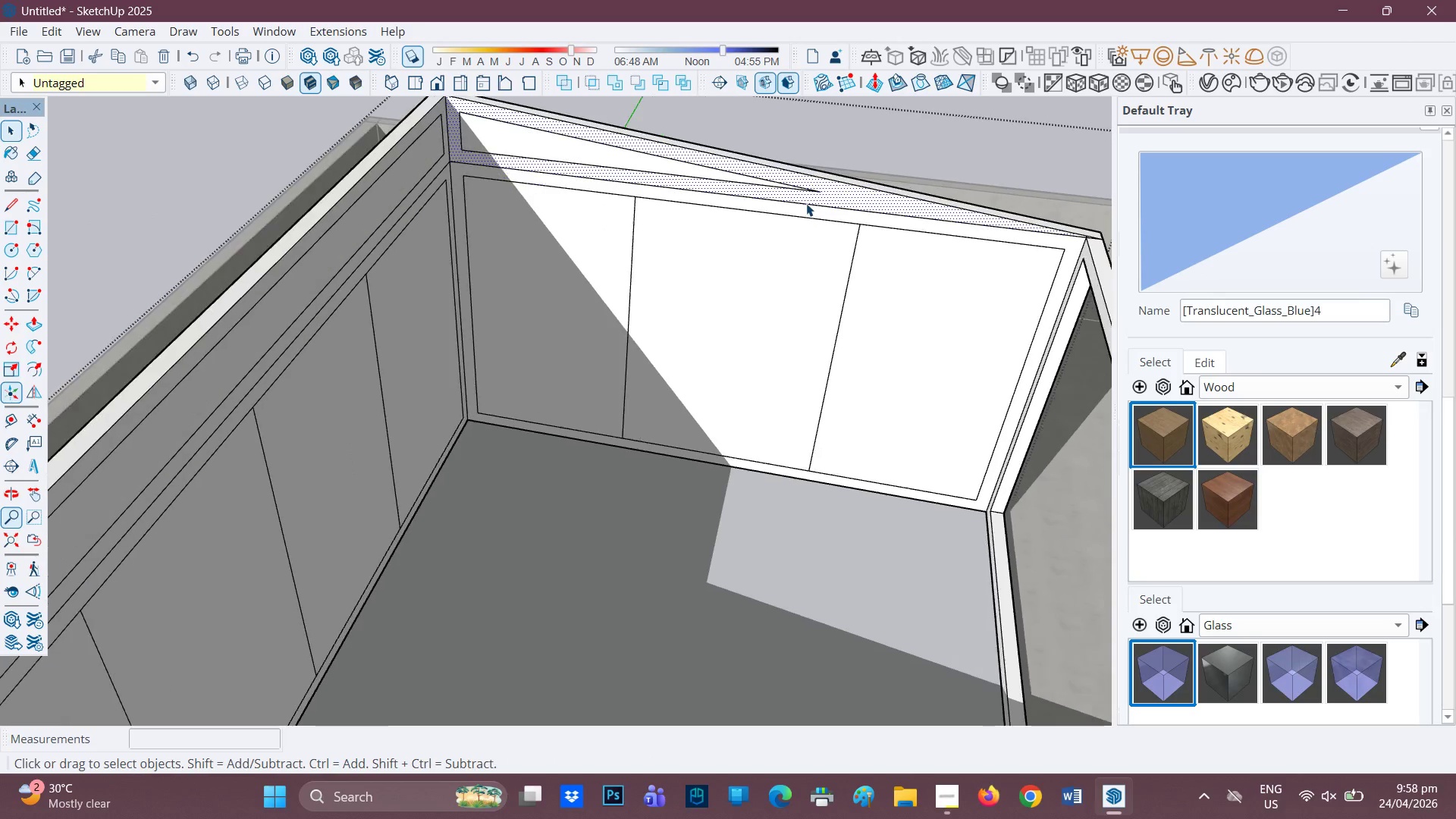 
scroll: coordinate [834, 200], scroll_direction: down, amount: 2.0
 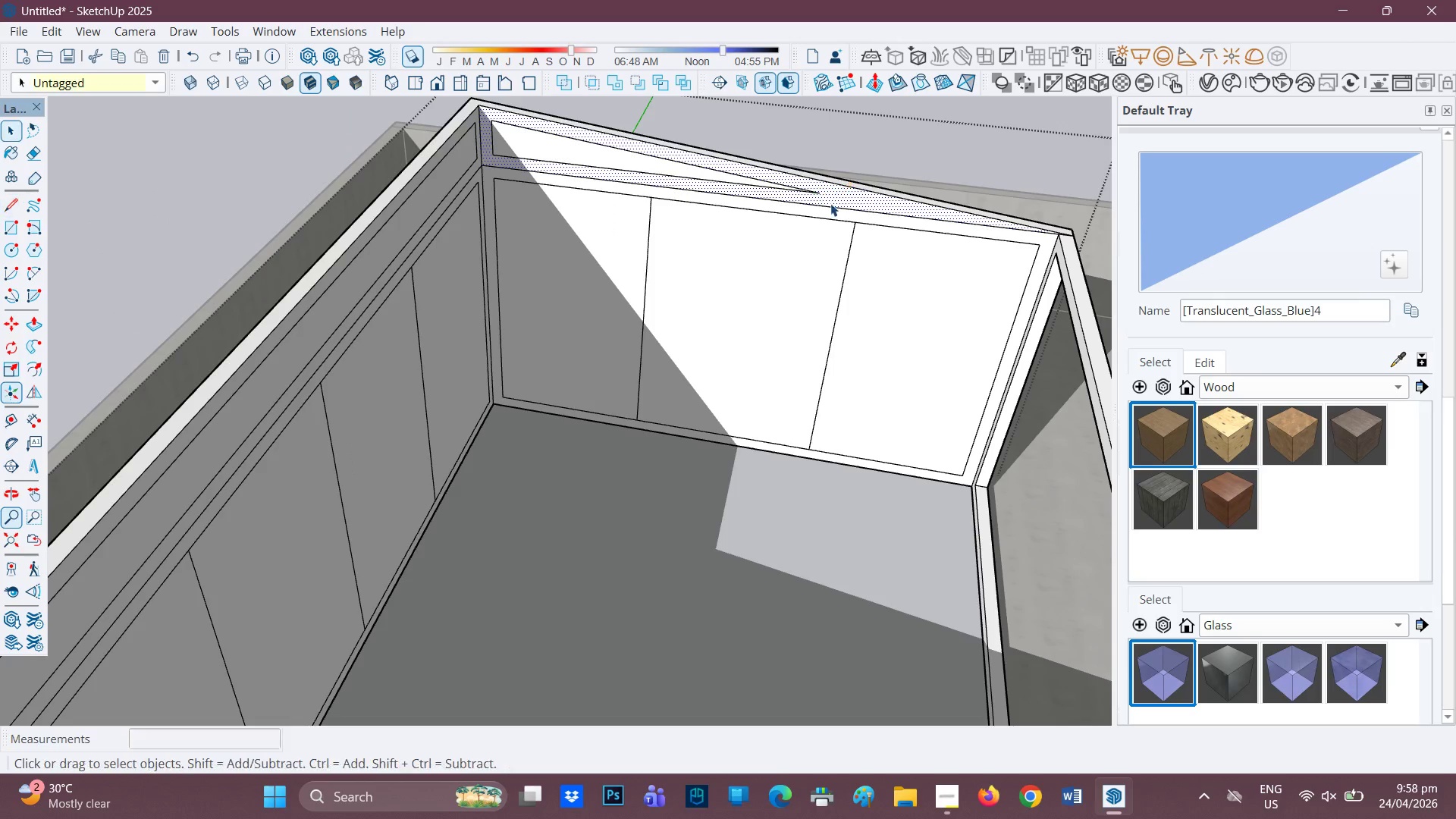 
key(L)
 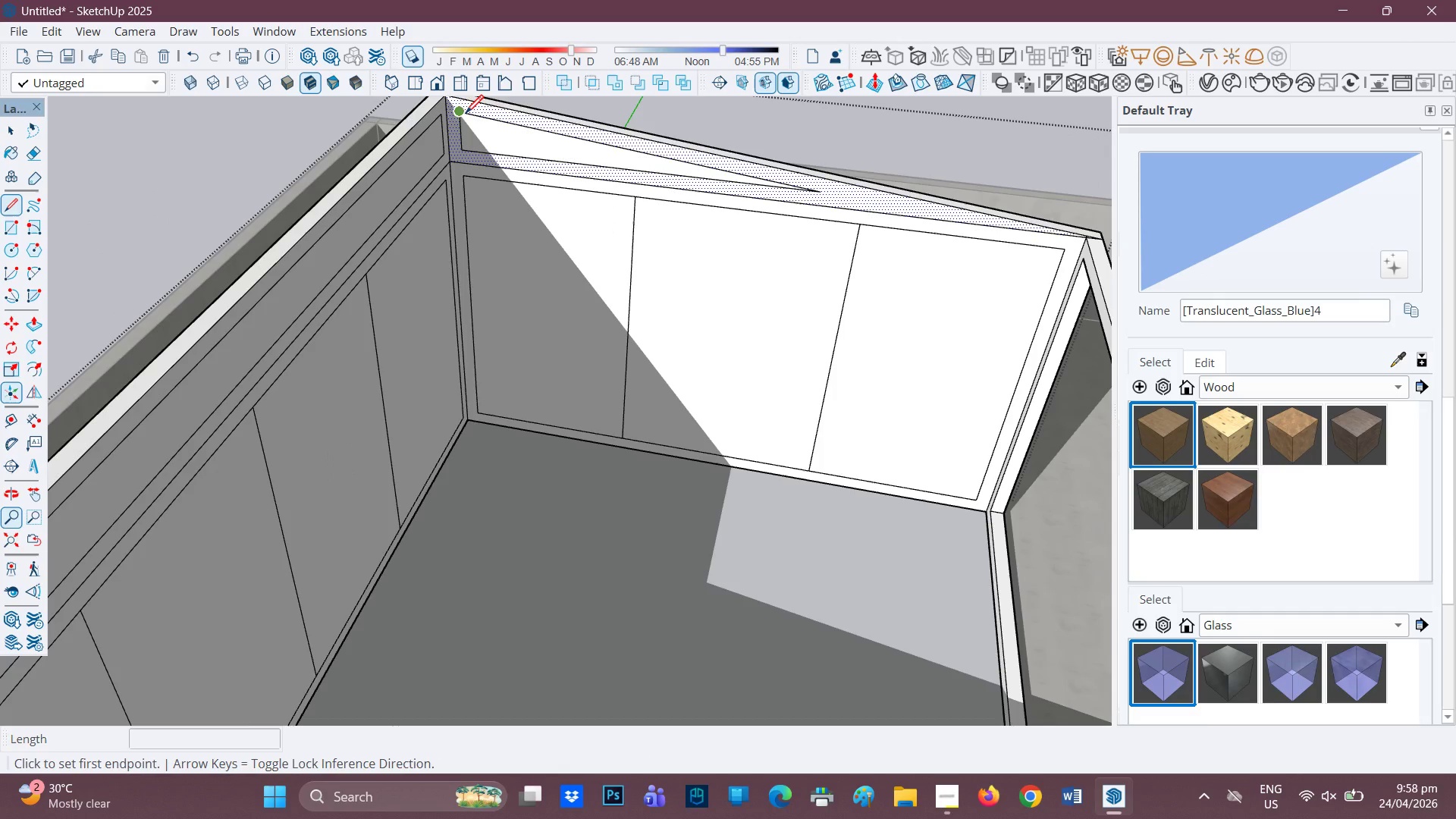 
scroll: coordinate [811, 204], scroll_direction: up, amount: 1.0
 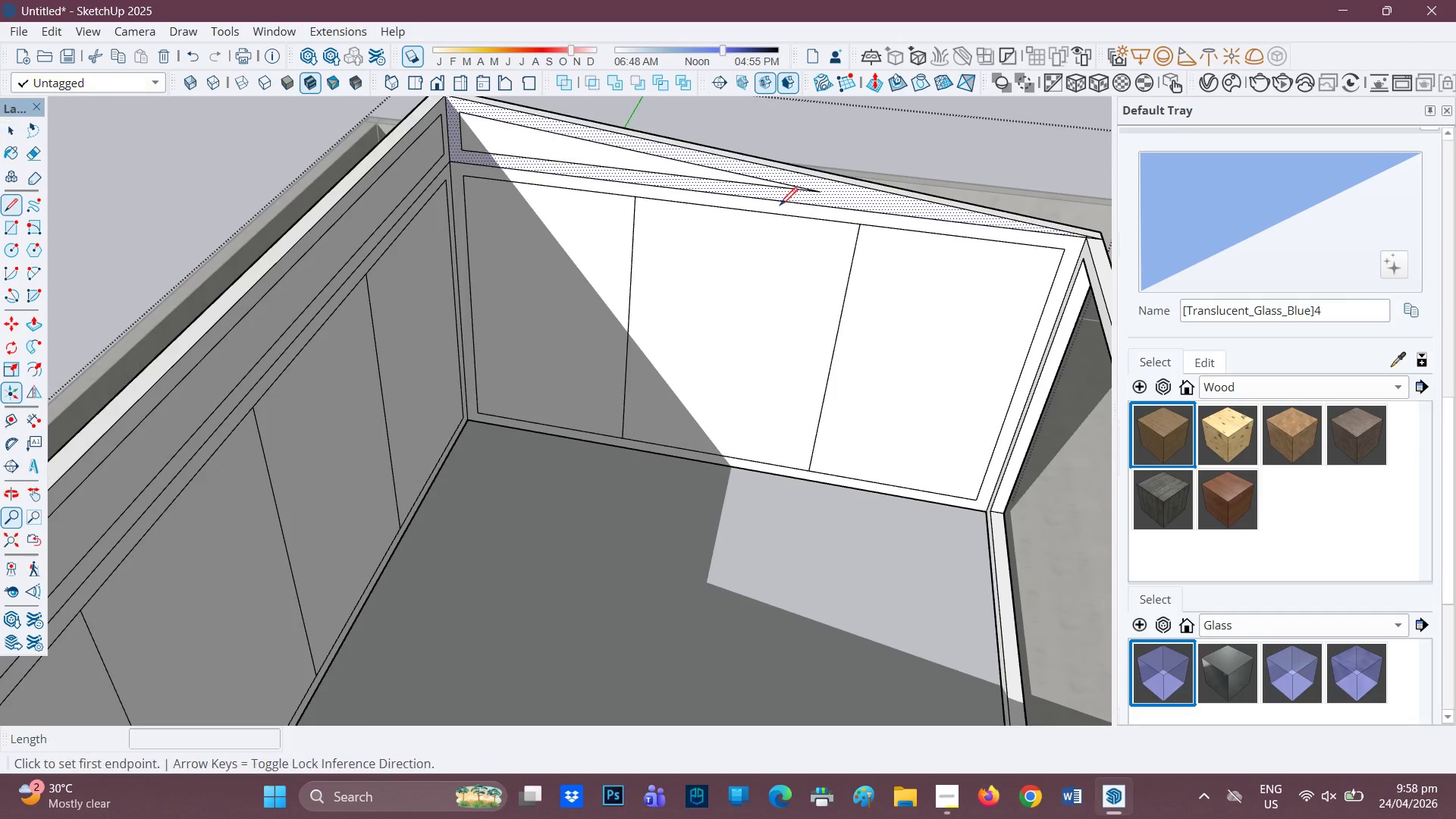 
mouse_move([557, 127])
 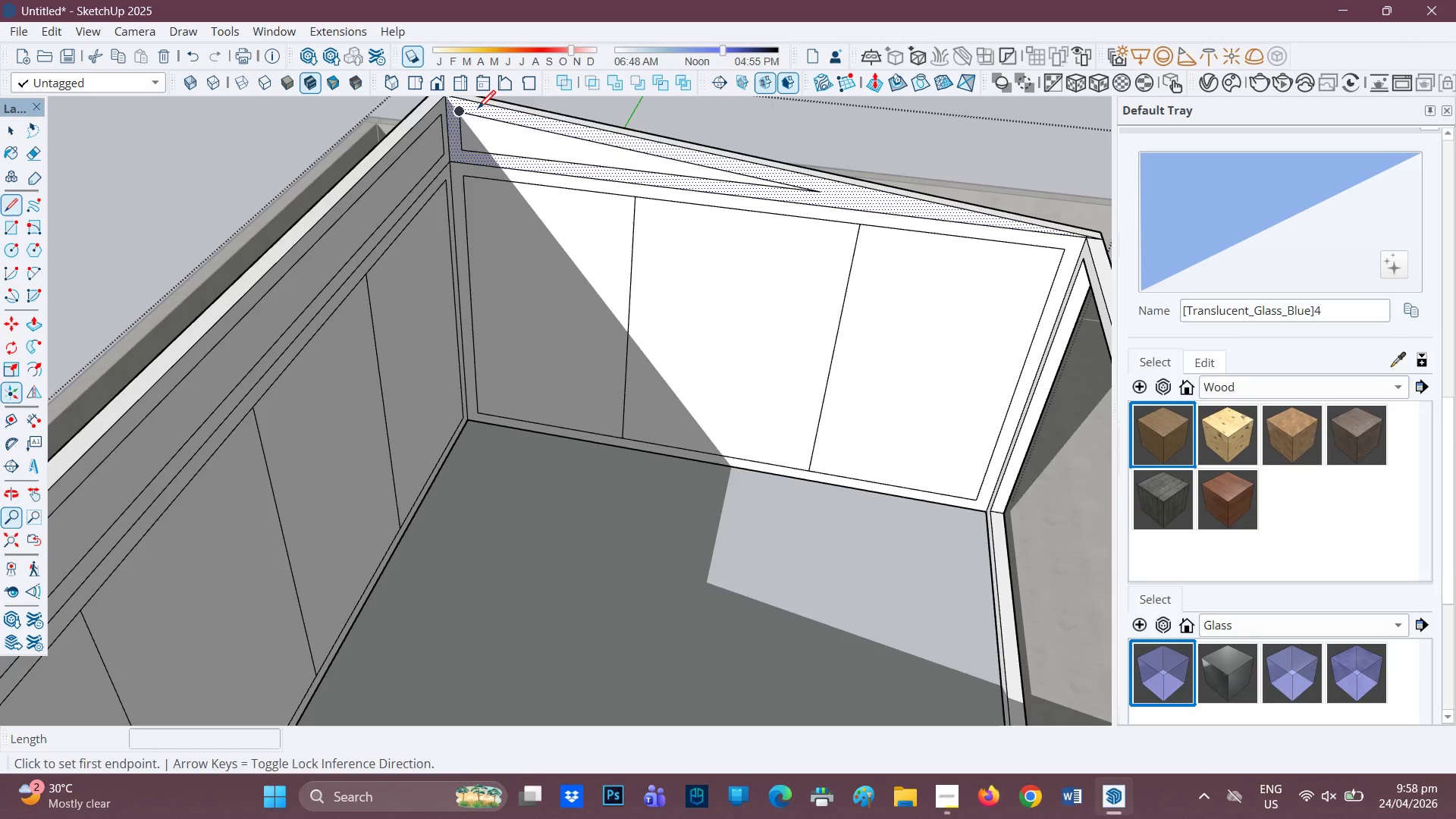 
left_click([478, 110])
 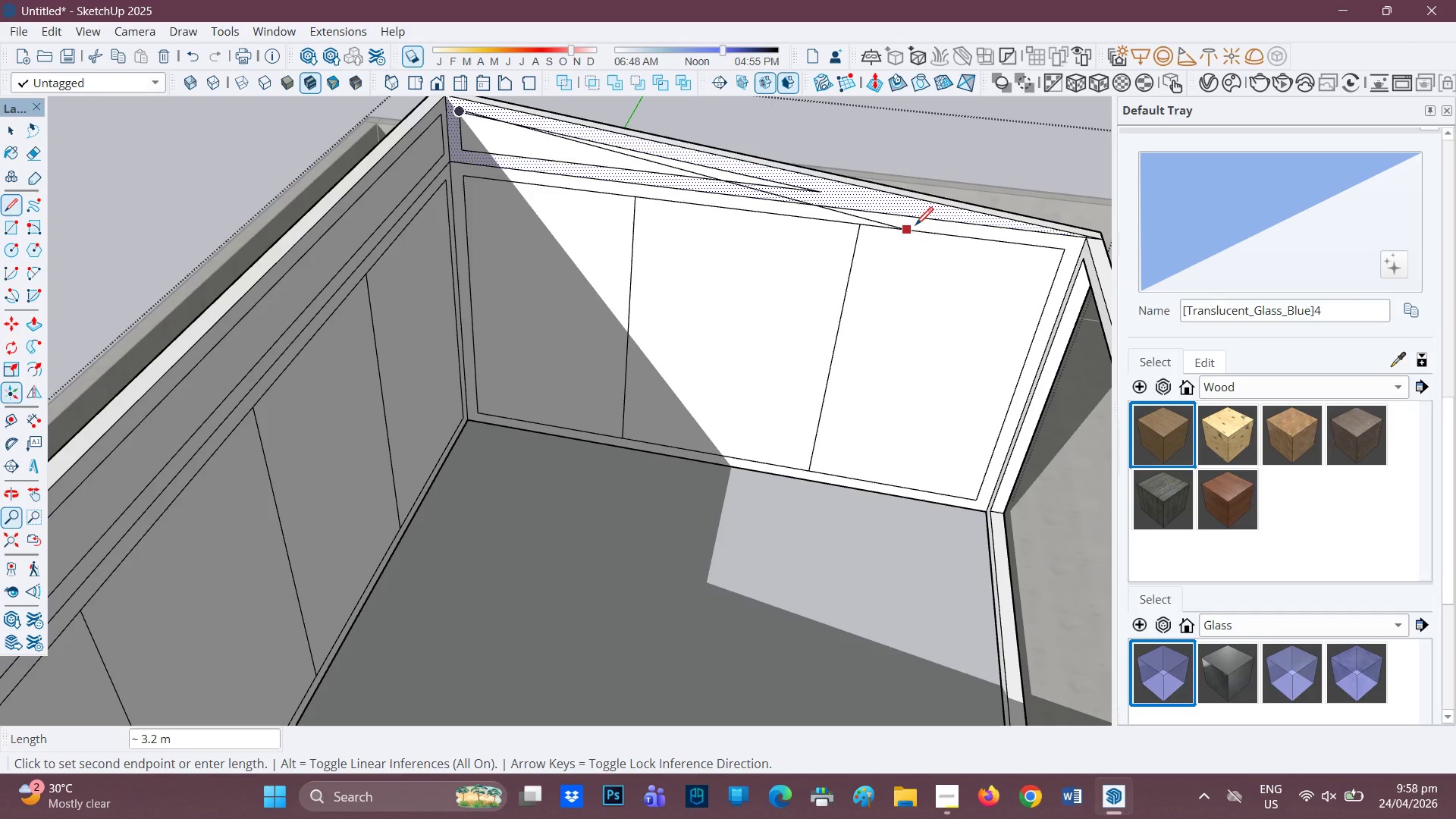 
scroll: coordinate [948, 206], scroll_direction: up, amount: 5.0
 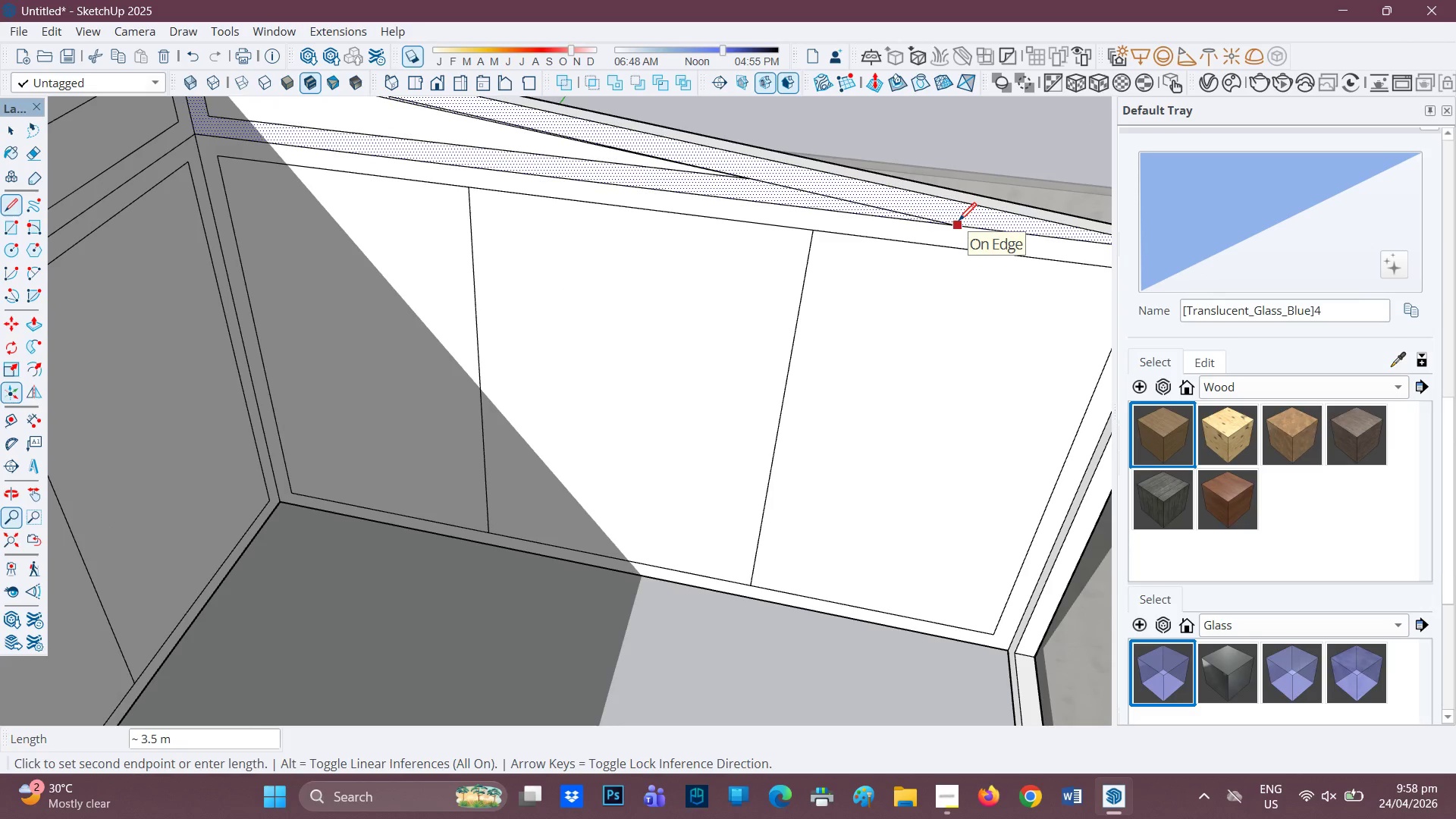 
left_click([959, 222])
 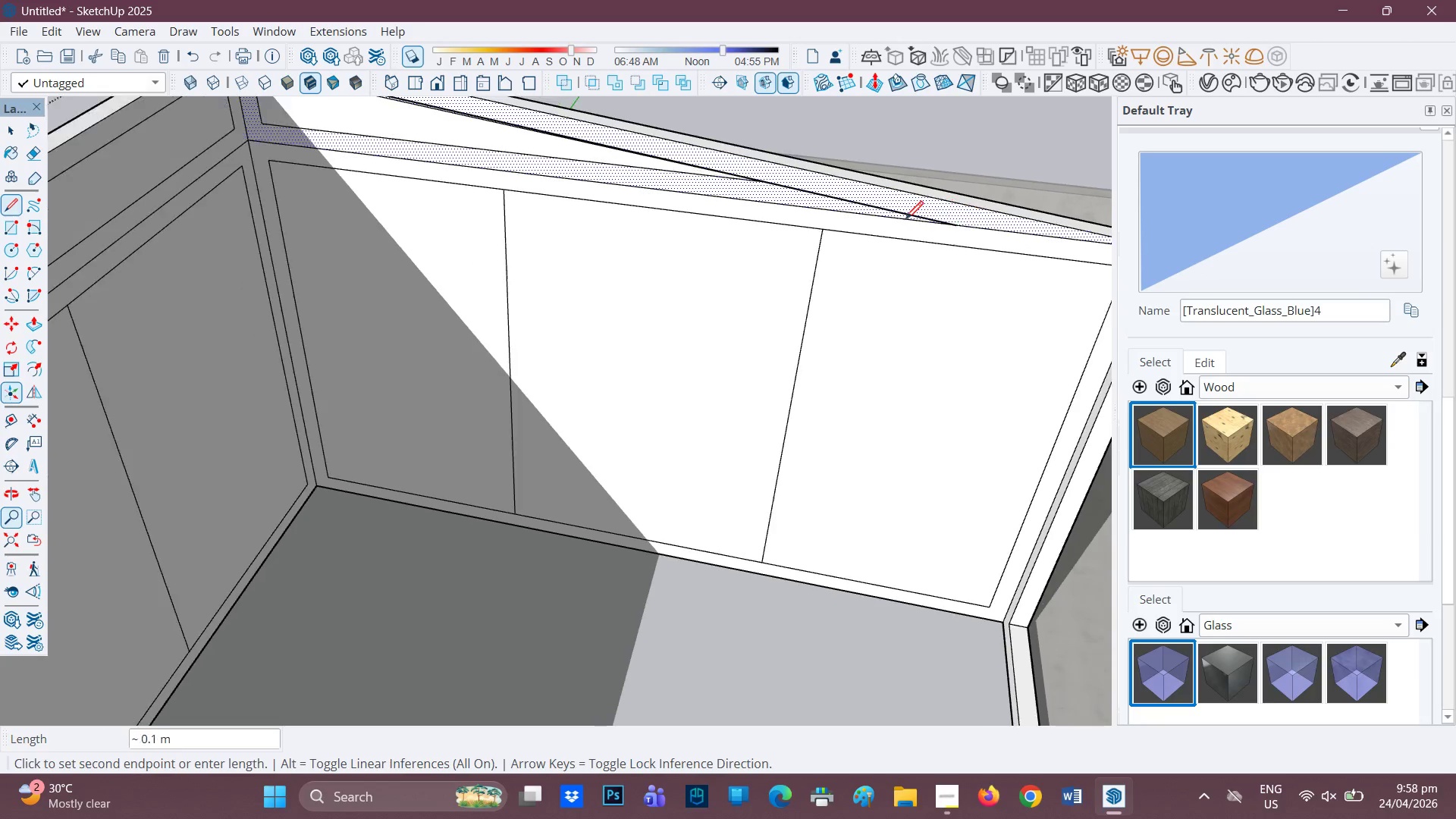 
key(Space)
 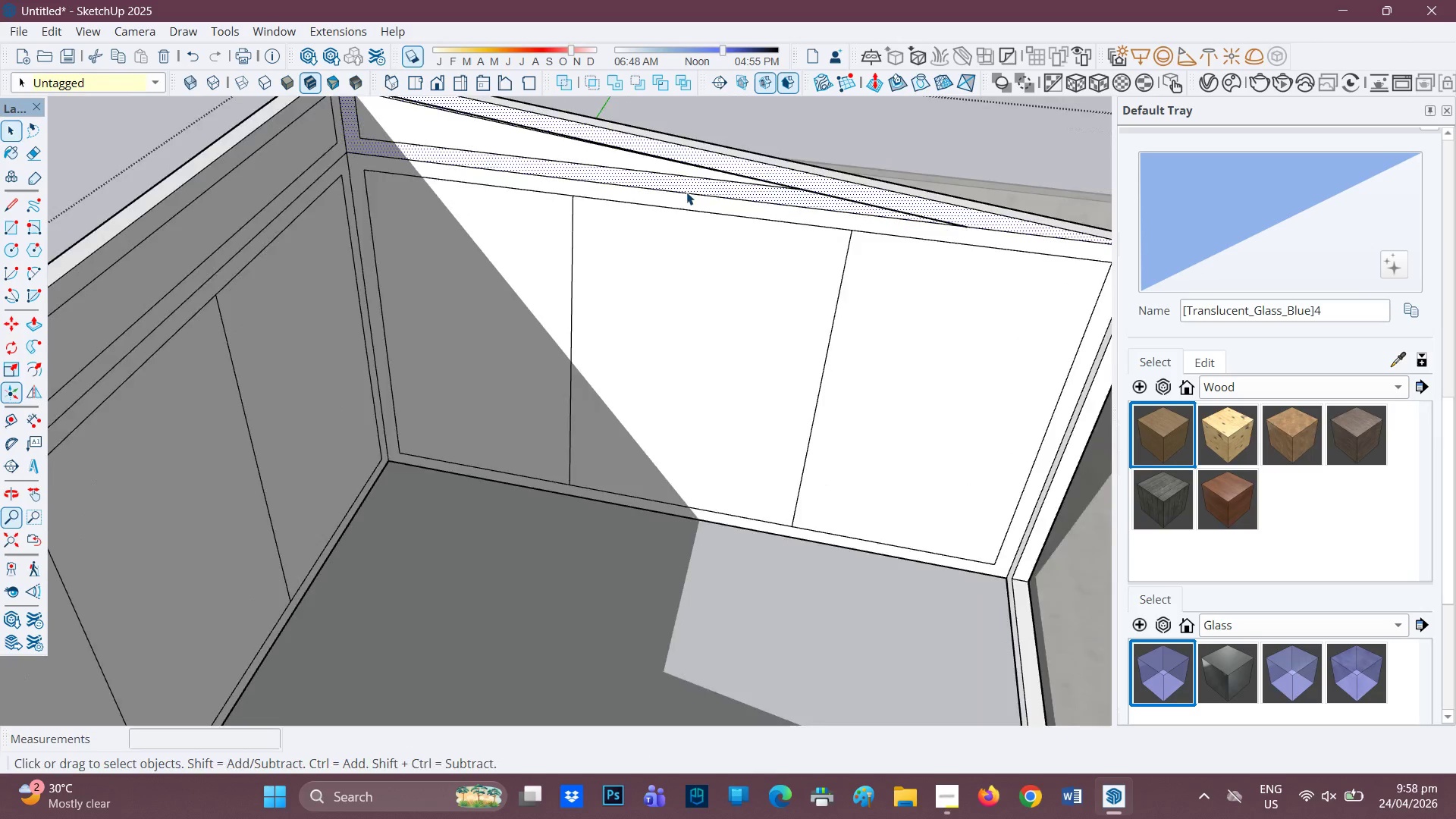 
scroll: coordinate [752, 207], scroll_direction: down, amount: 4.0
 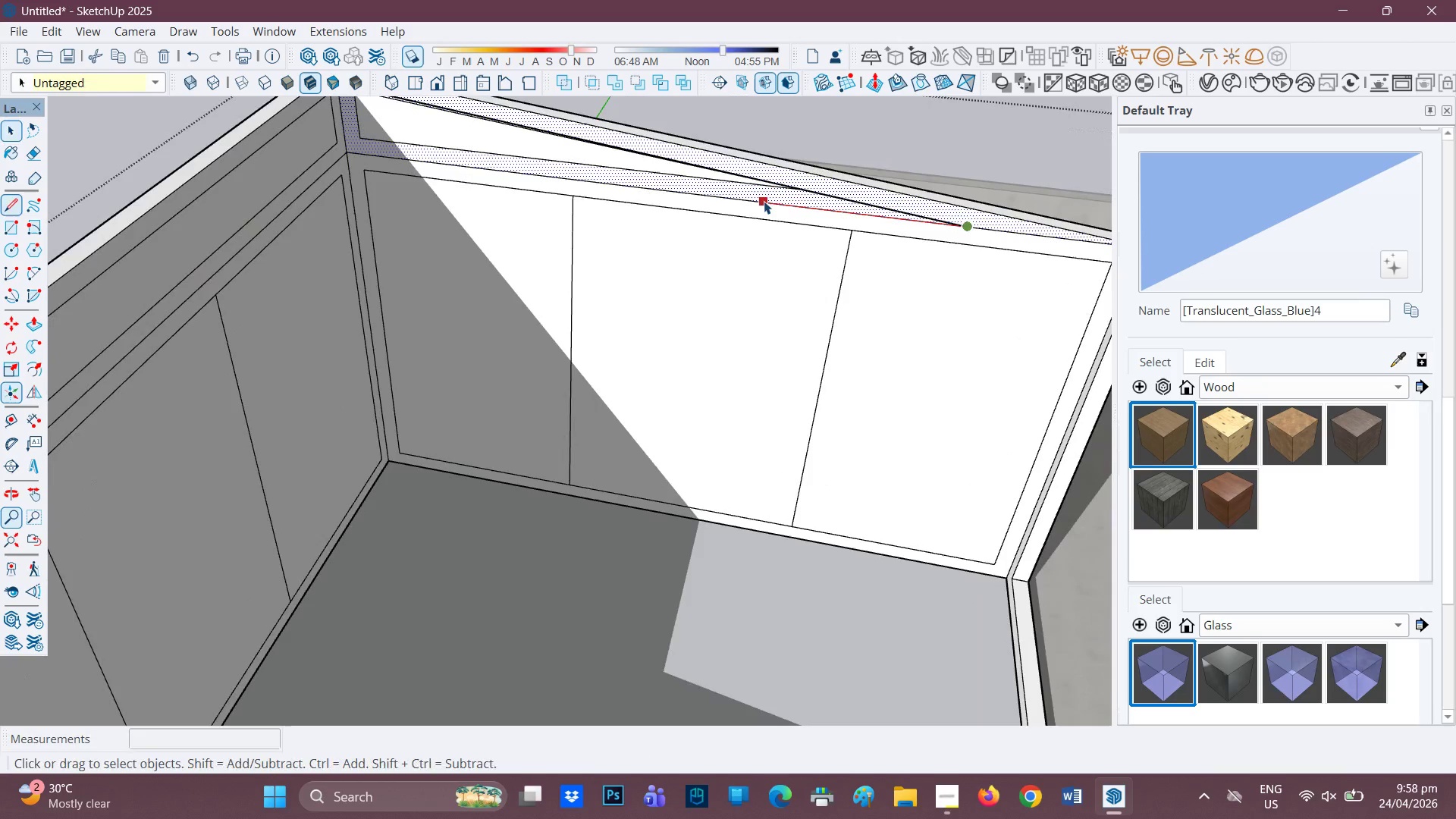 
key(E)
 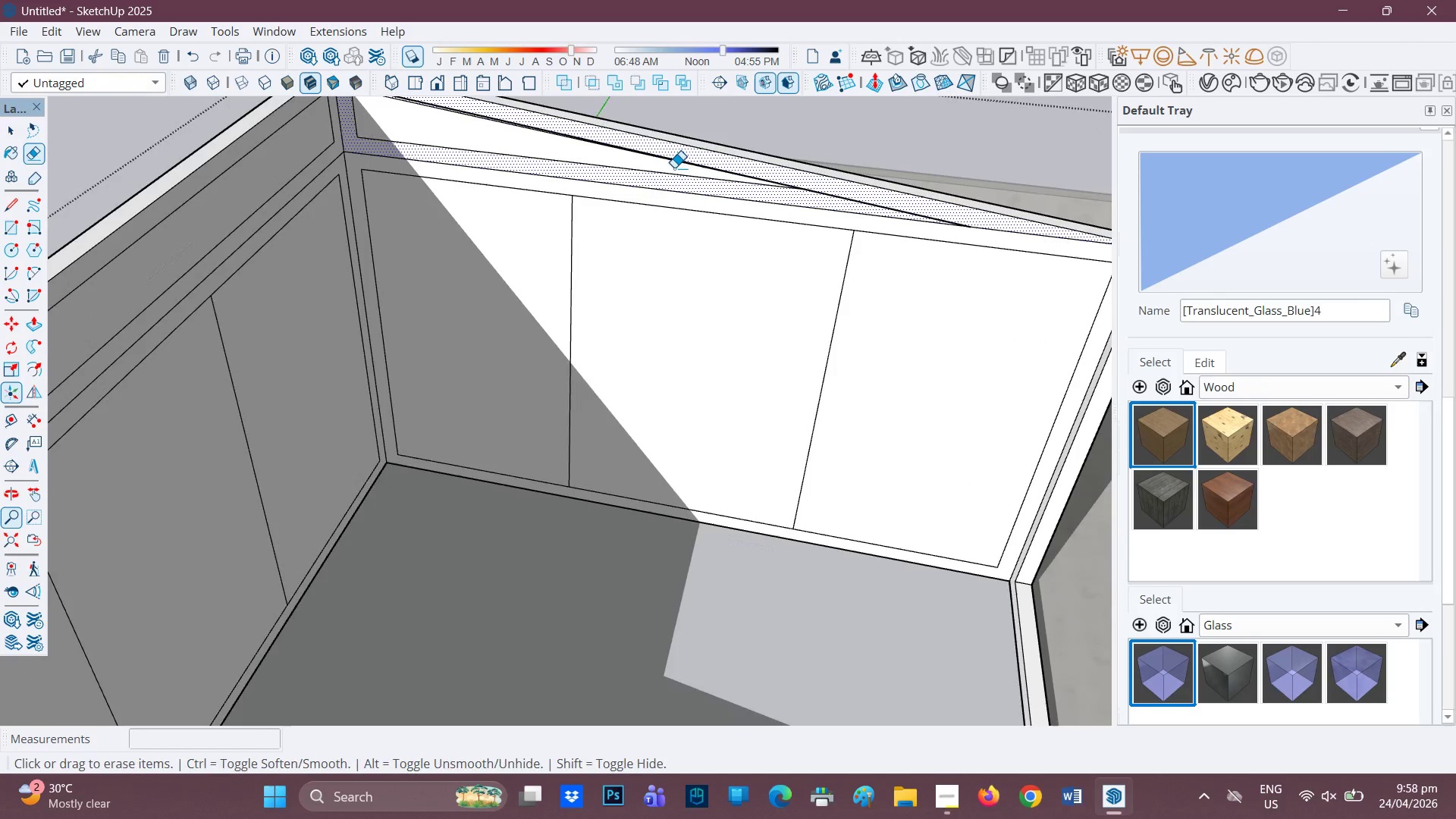 
scroll: coordinate [691, 187], scroll_direction: none, amount: 0.0
 